 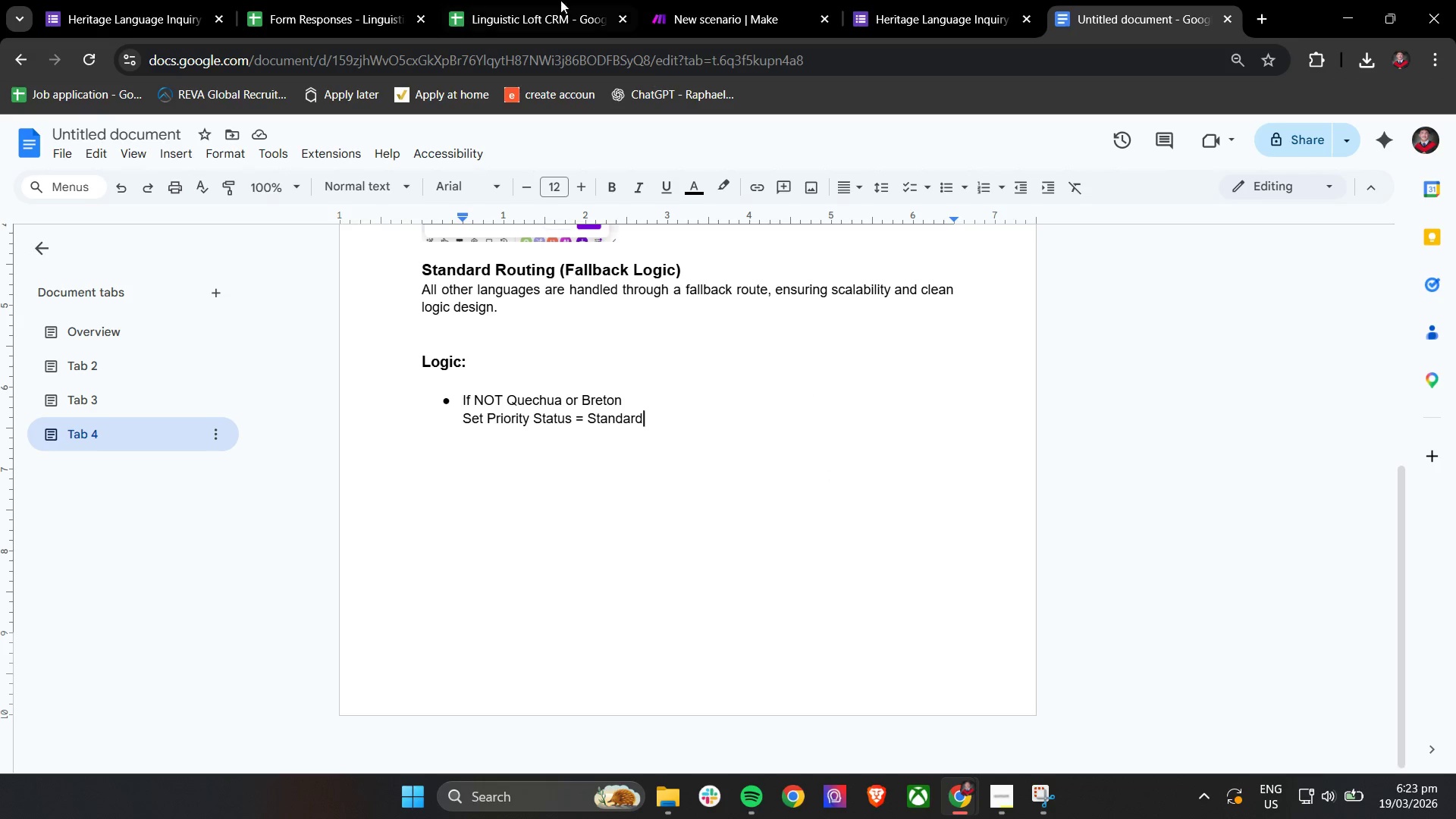 
double_click([538, 0])
 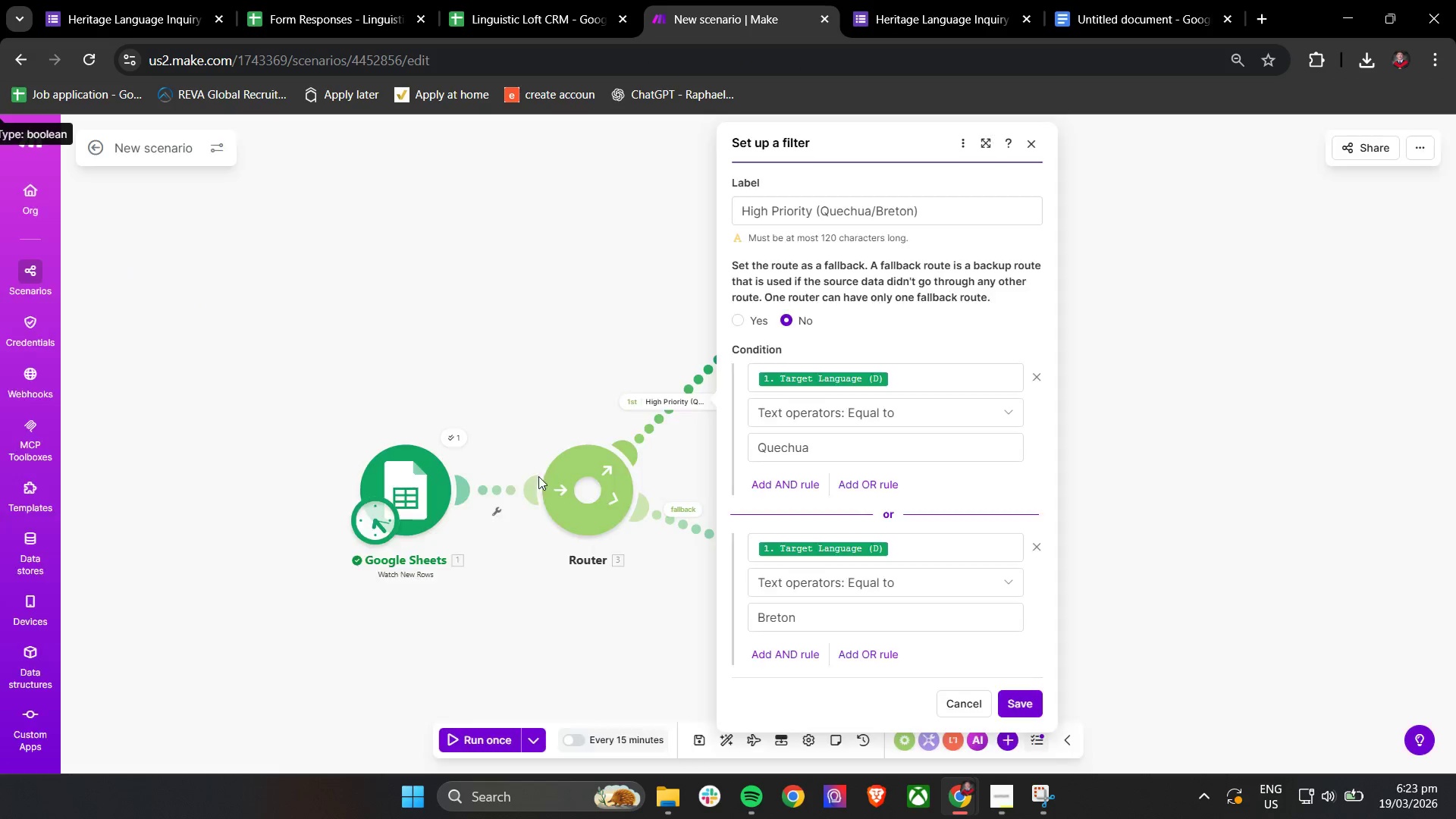 
left_click([565, 340])
 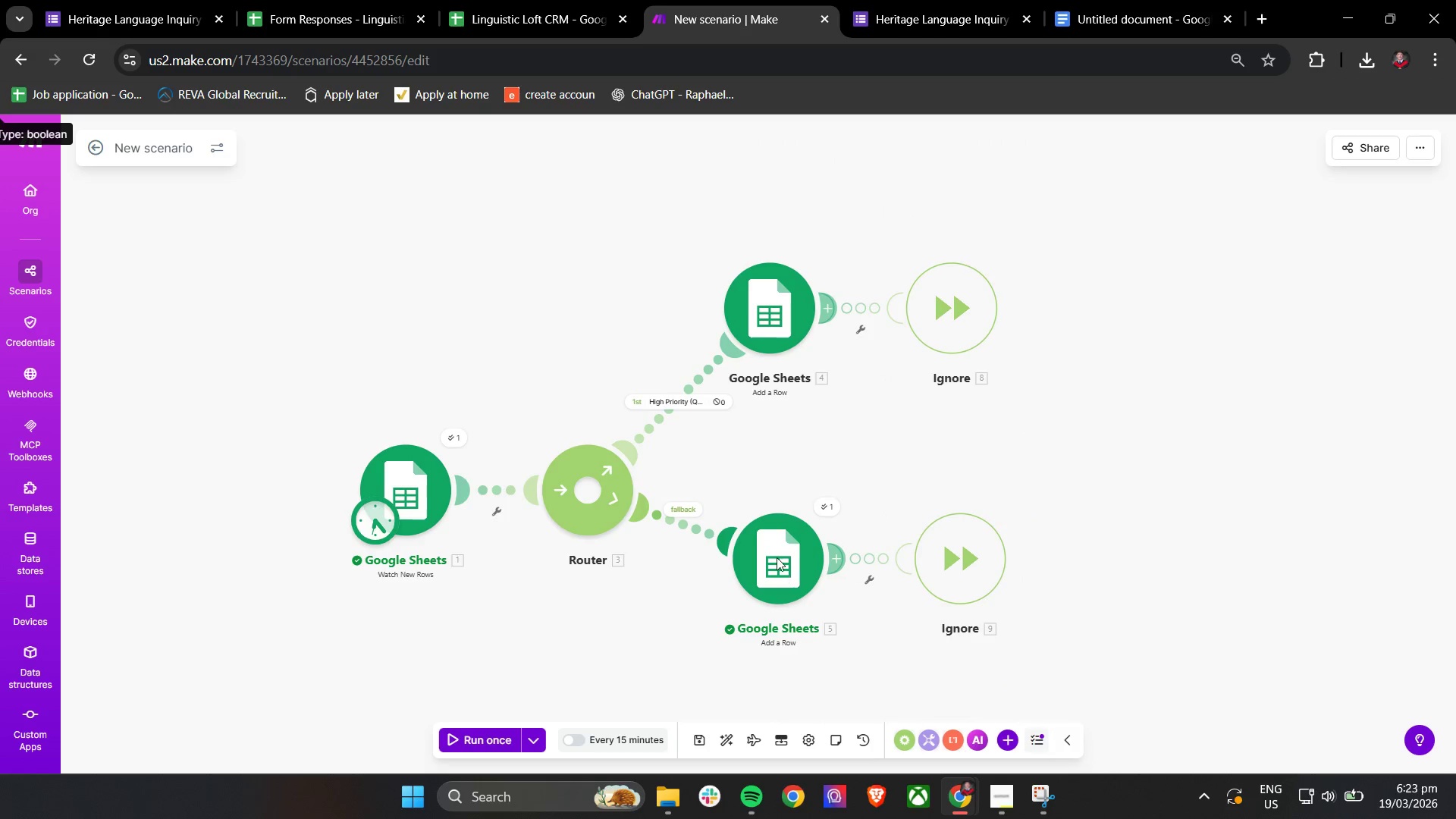 
hold_key(key=ControlLeft, duration=0.69)
scroll: coordinate [703, 580], scroll_direction: up, amount: 3.0
 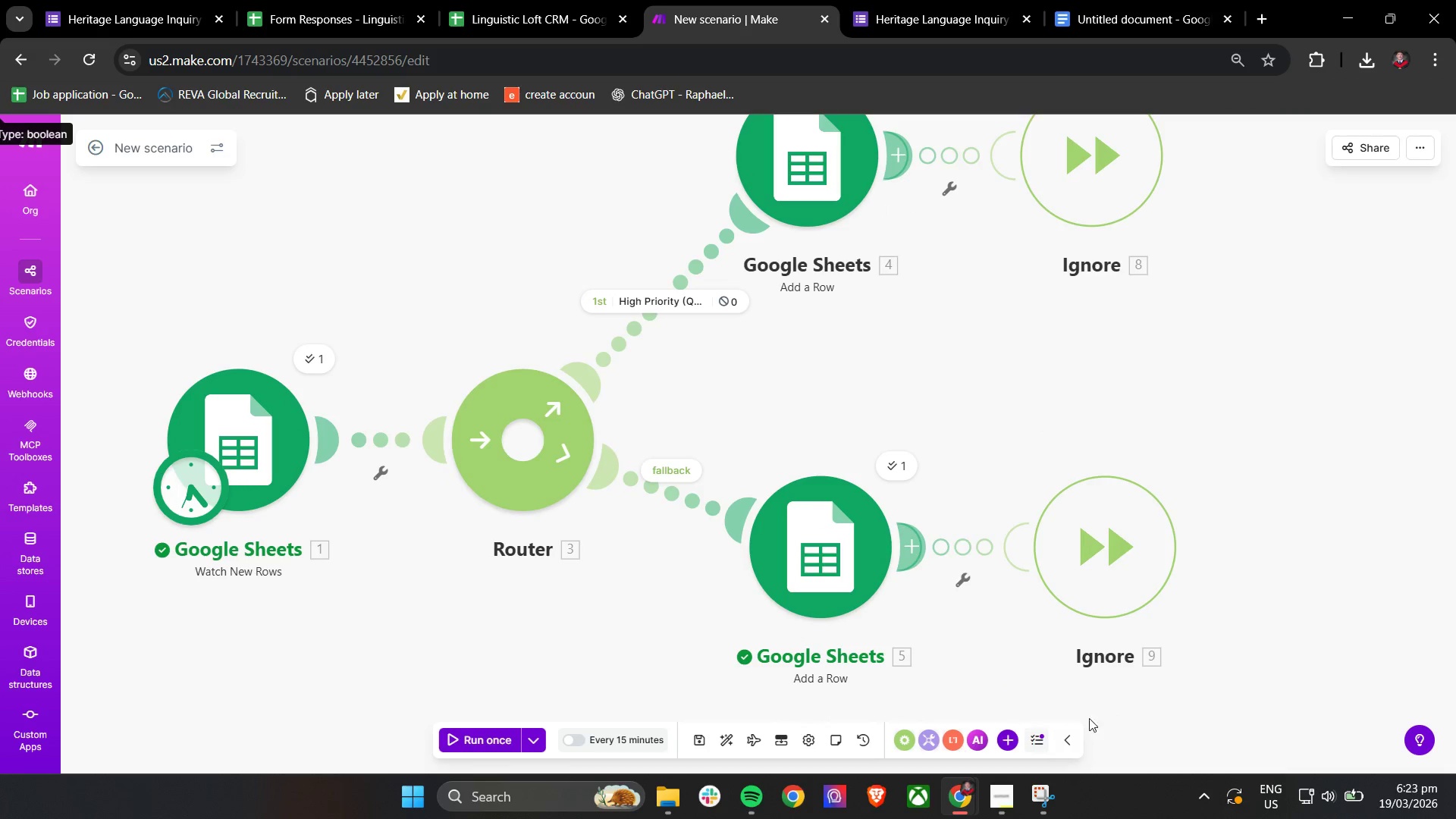 
scroll: coordinate [1090, 669], scroll_direction: down, amount: 1.0
 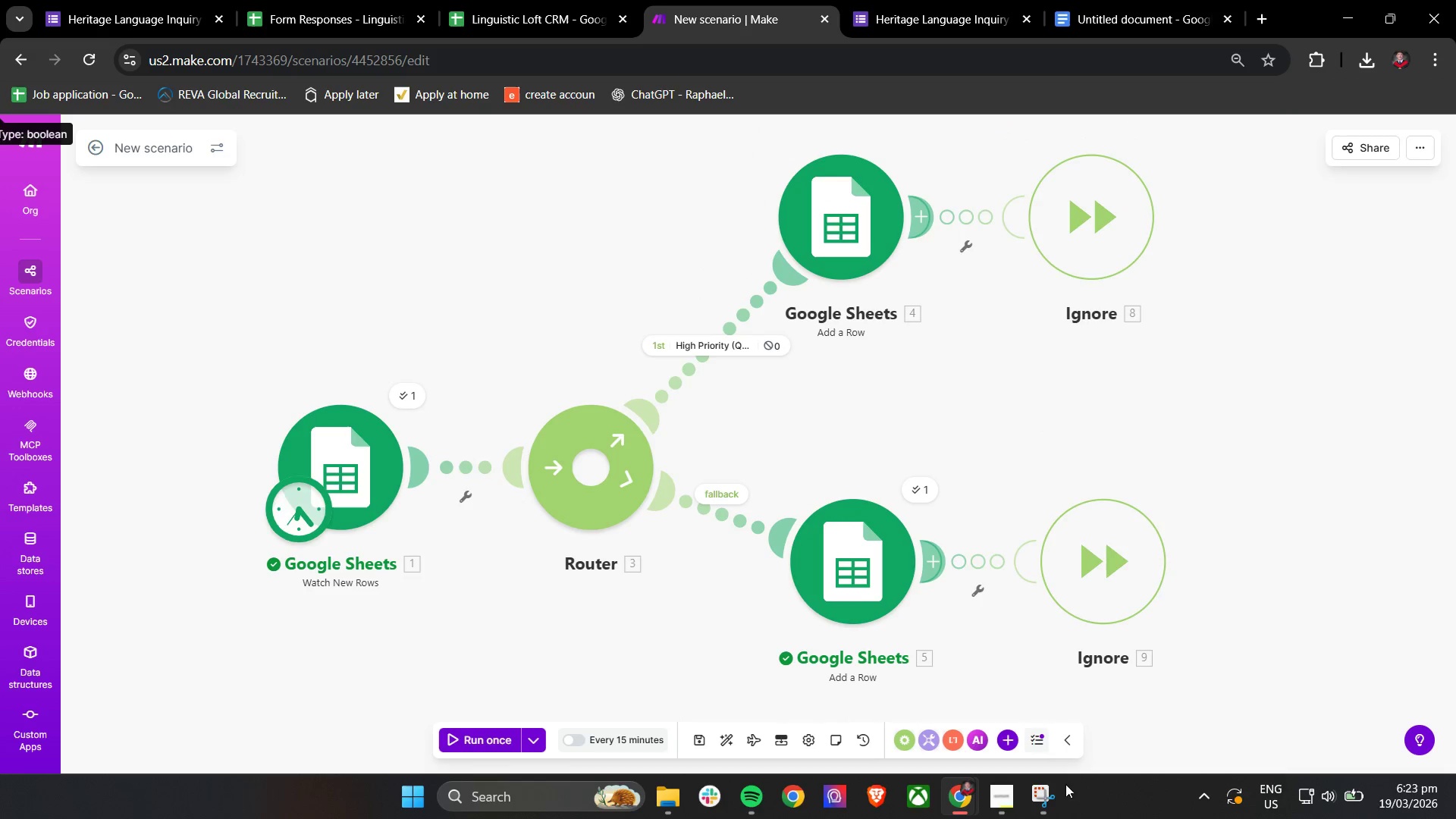 
left_click([1046, 802])
 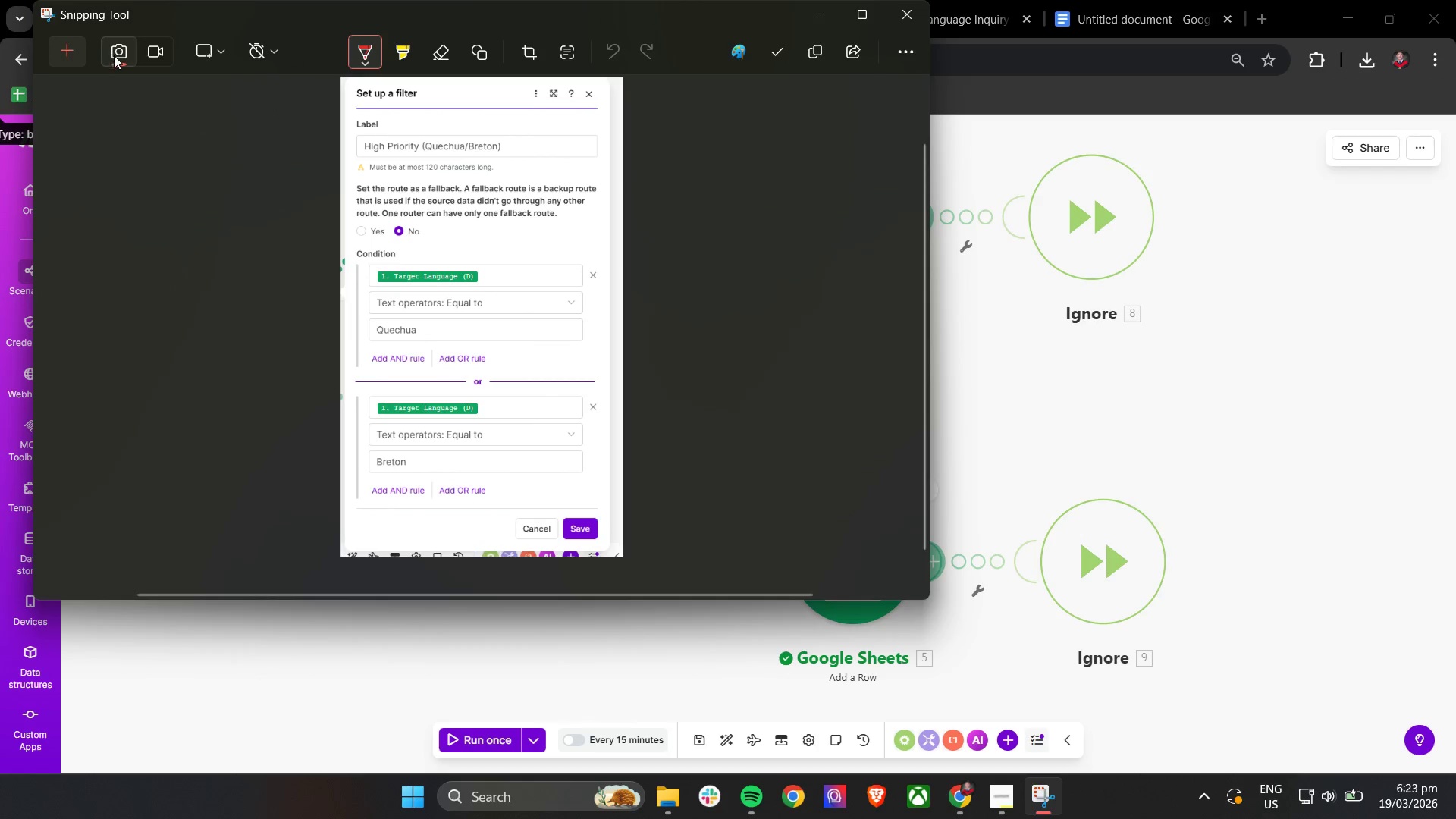 
left_click([74, 53])
 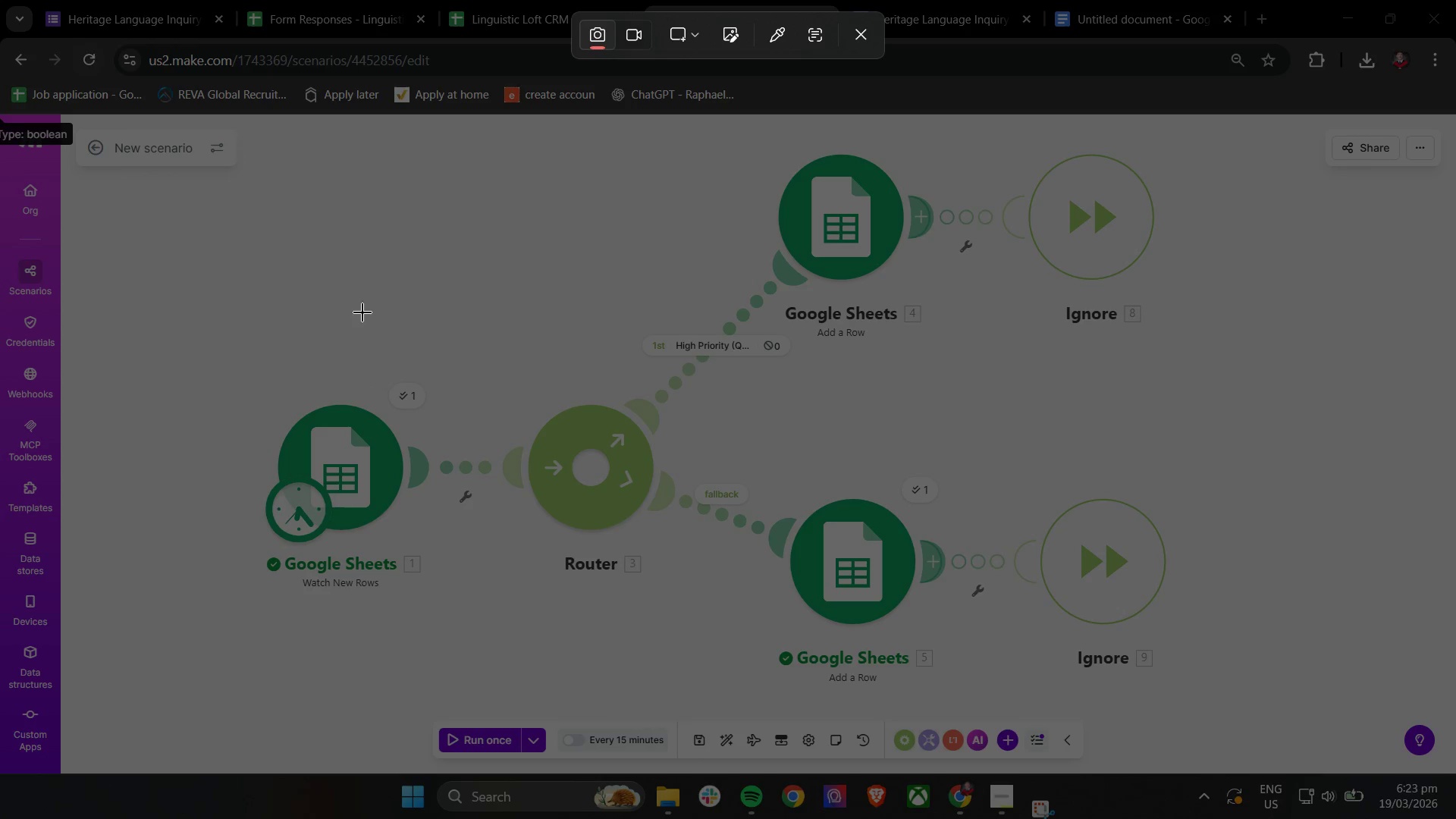 
left_click_drag(start_coordinate=[259, 302], to_coordinate=[1379, 730])
 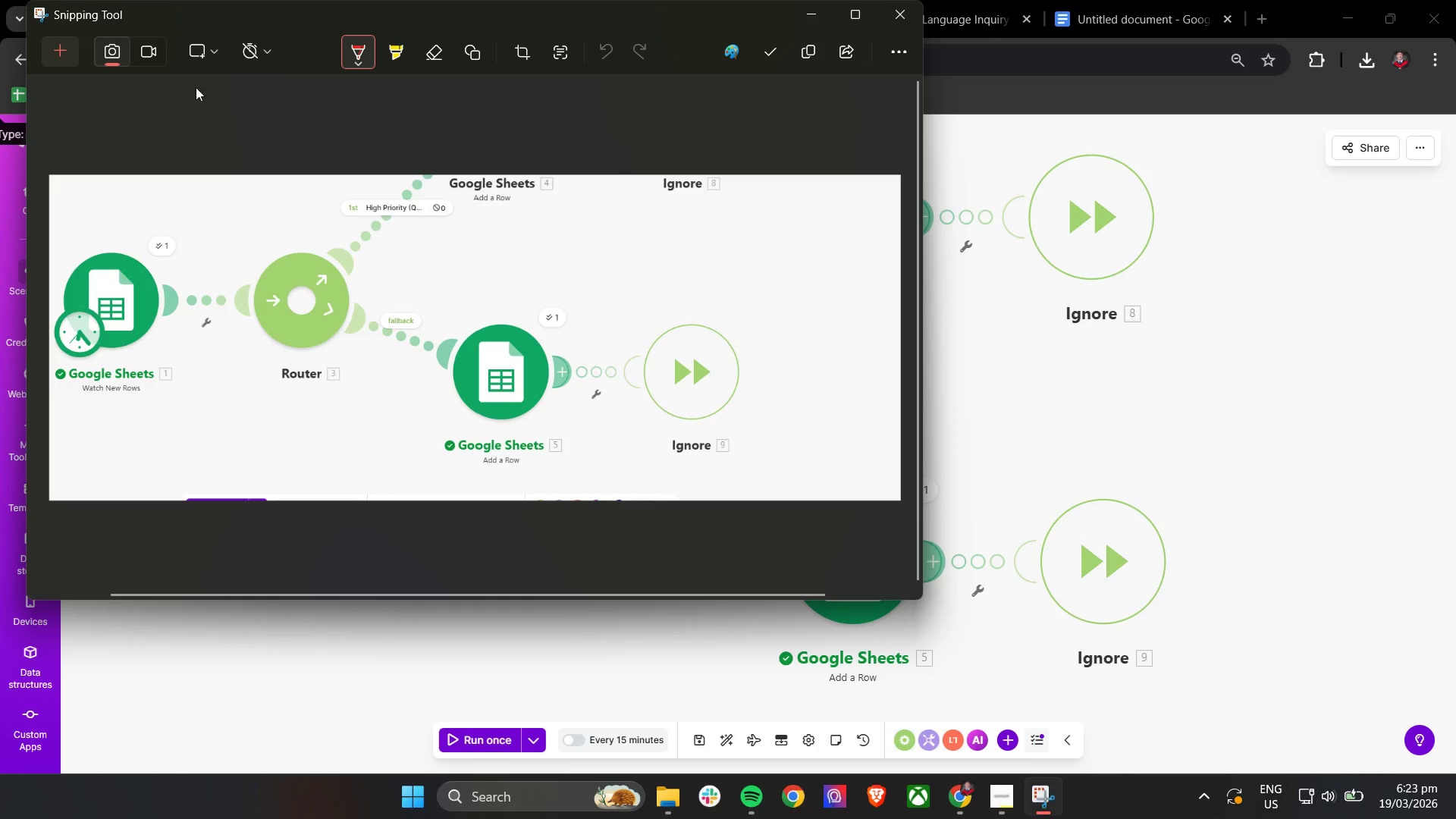 
left_click_drag(start_coordinate=[55, 45], to_coordinate=[64, 46])
 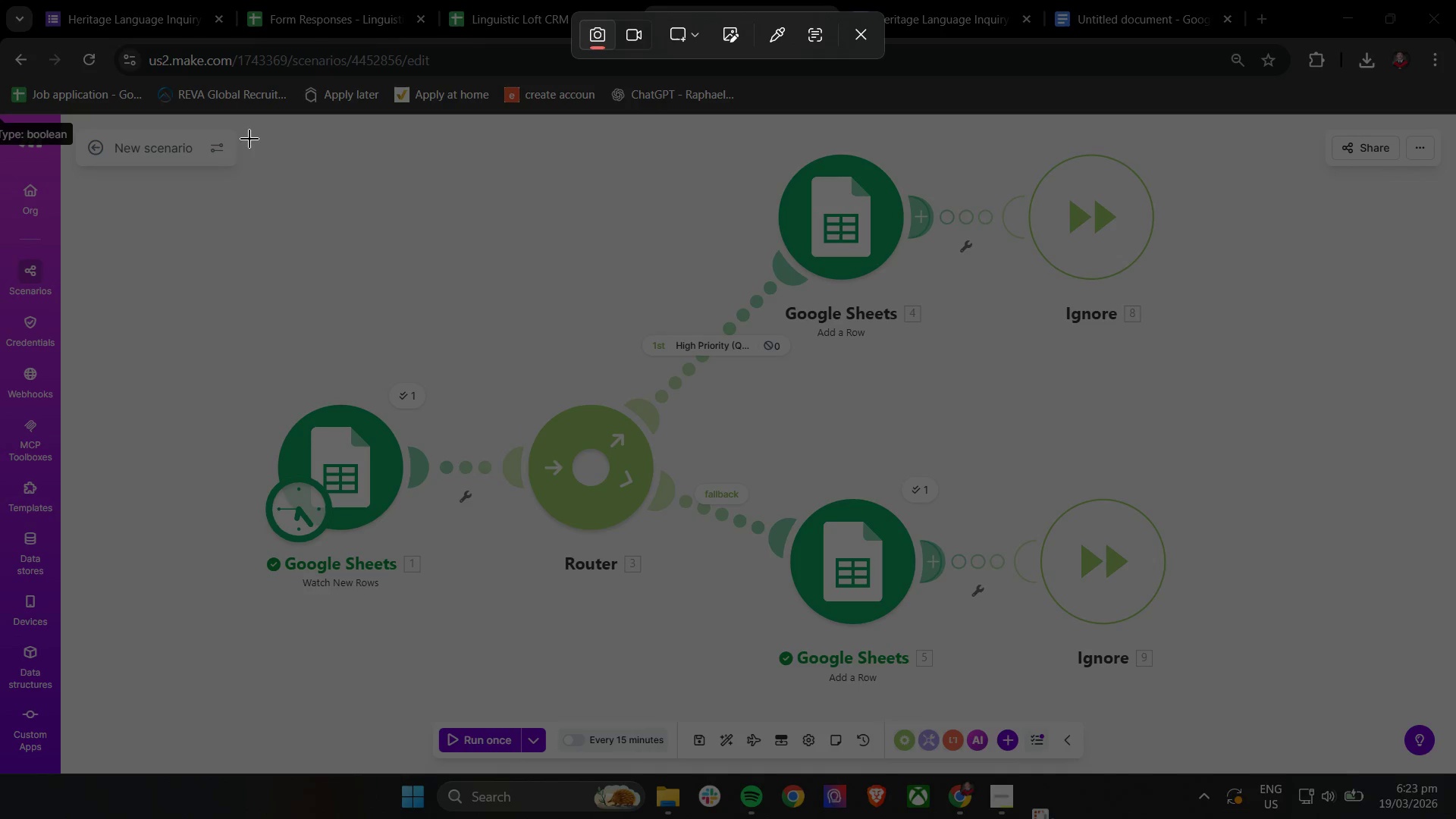 
left_click_drag(start_coordinate=[243, 136], to_coordinate=[1301, 710])
 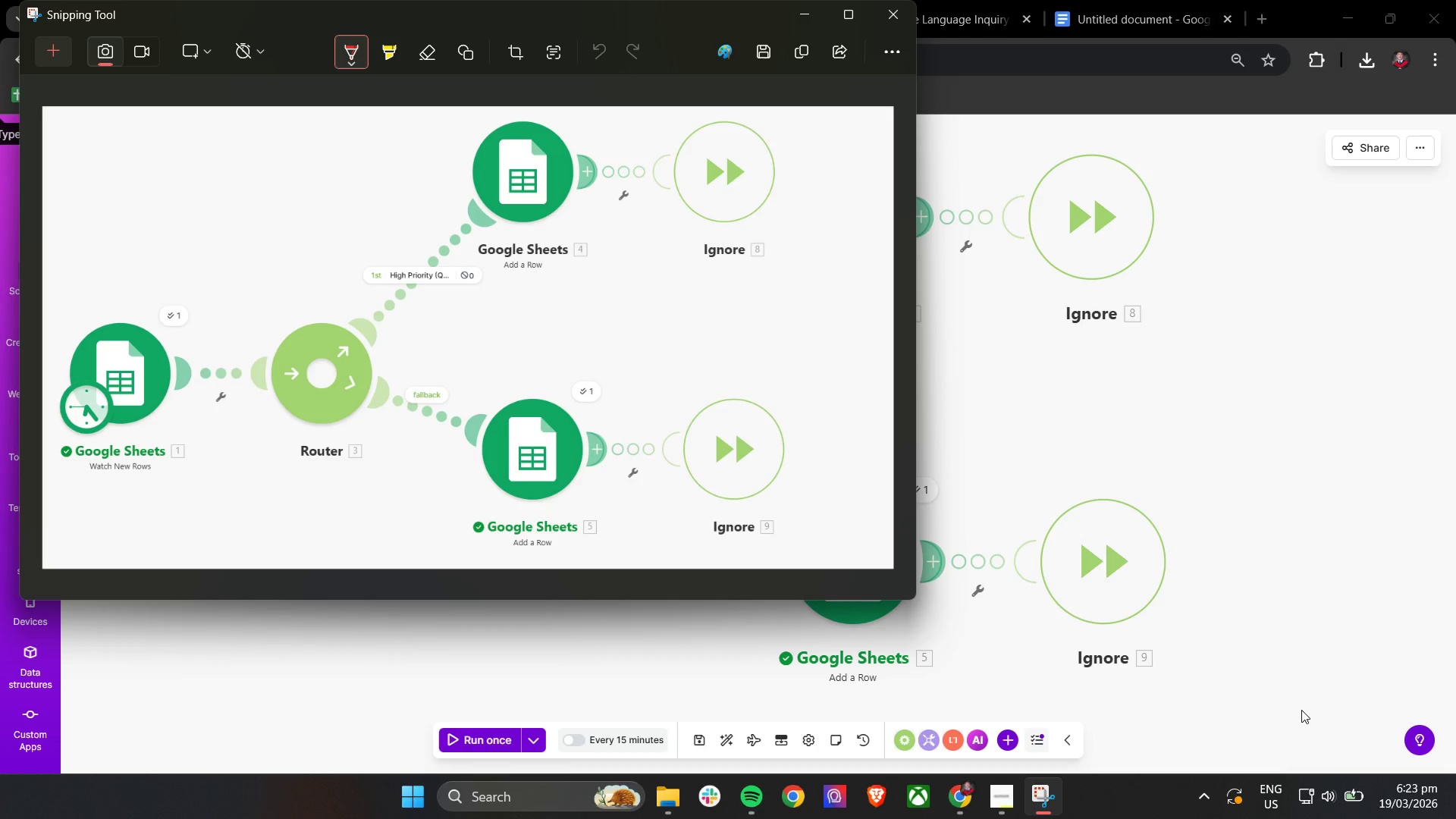 
key(Control+S)
 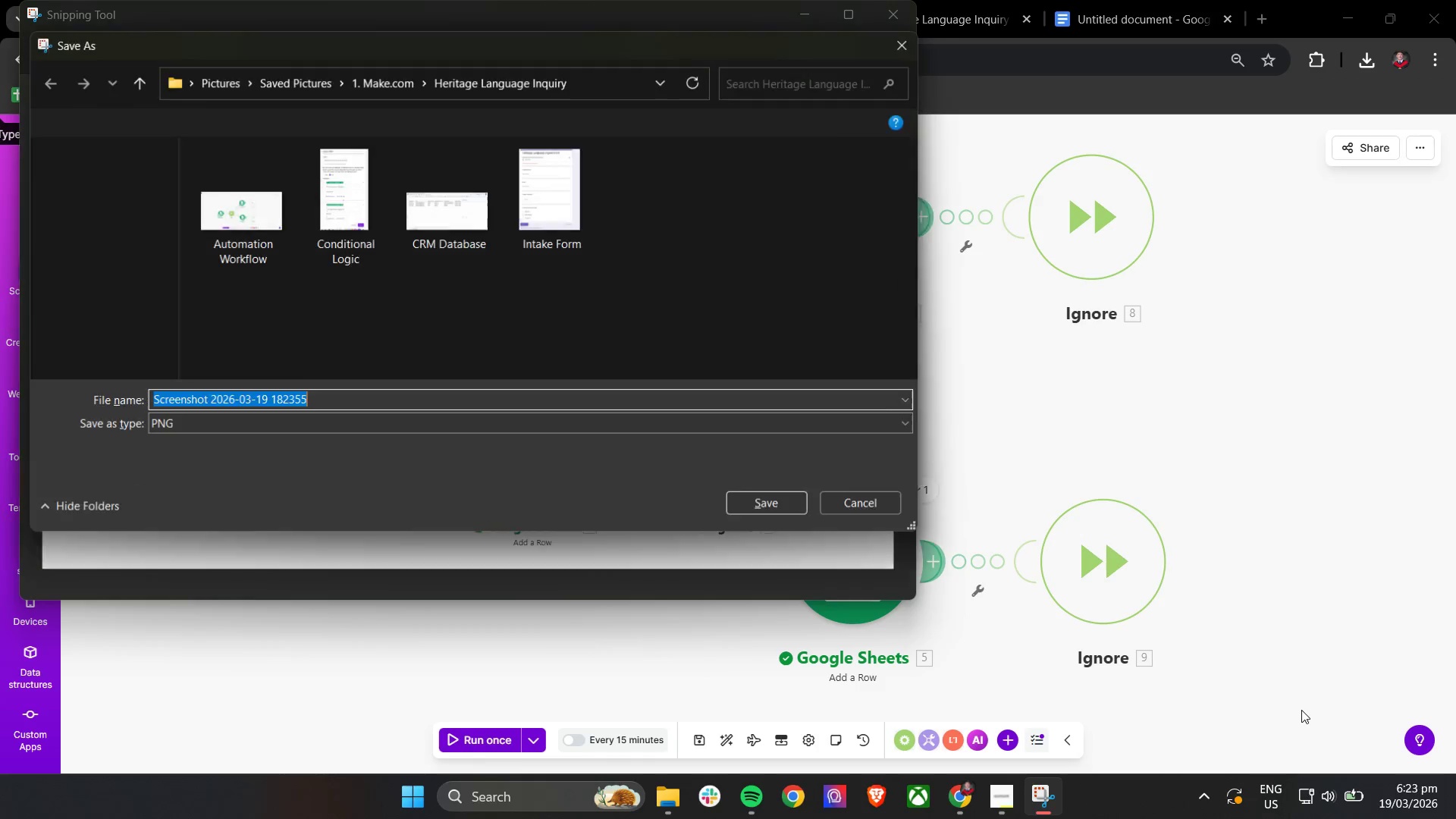 
type(S)
key(Backspace)
key(Backspace)
type(Standard routing)
 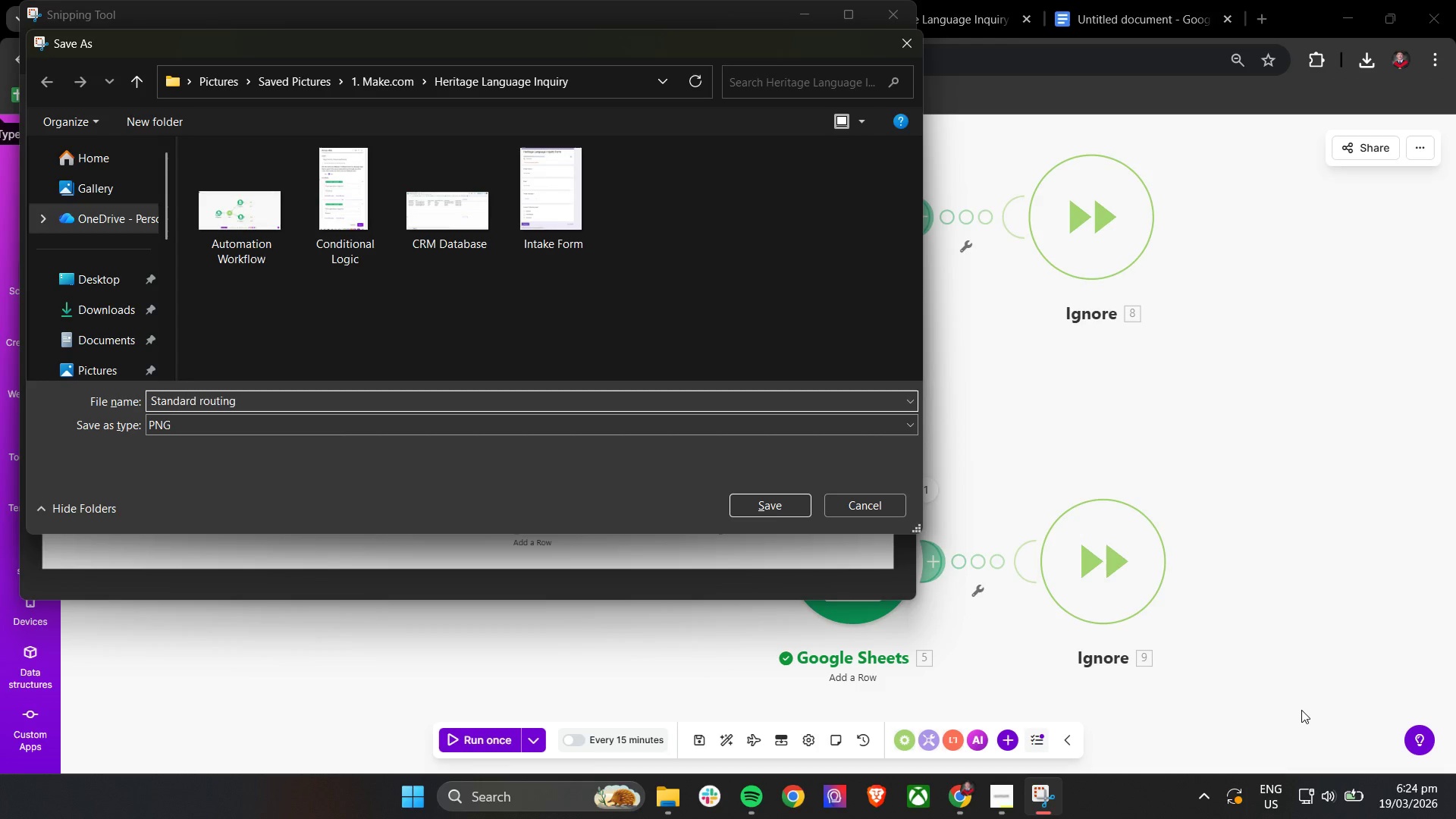 
left_click([207, 399])
 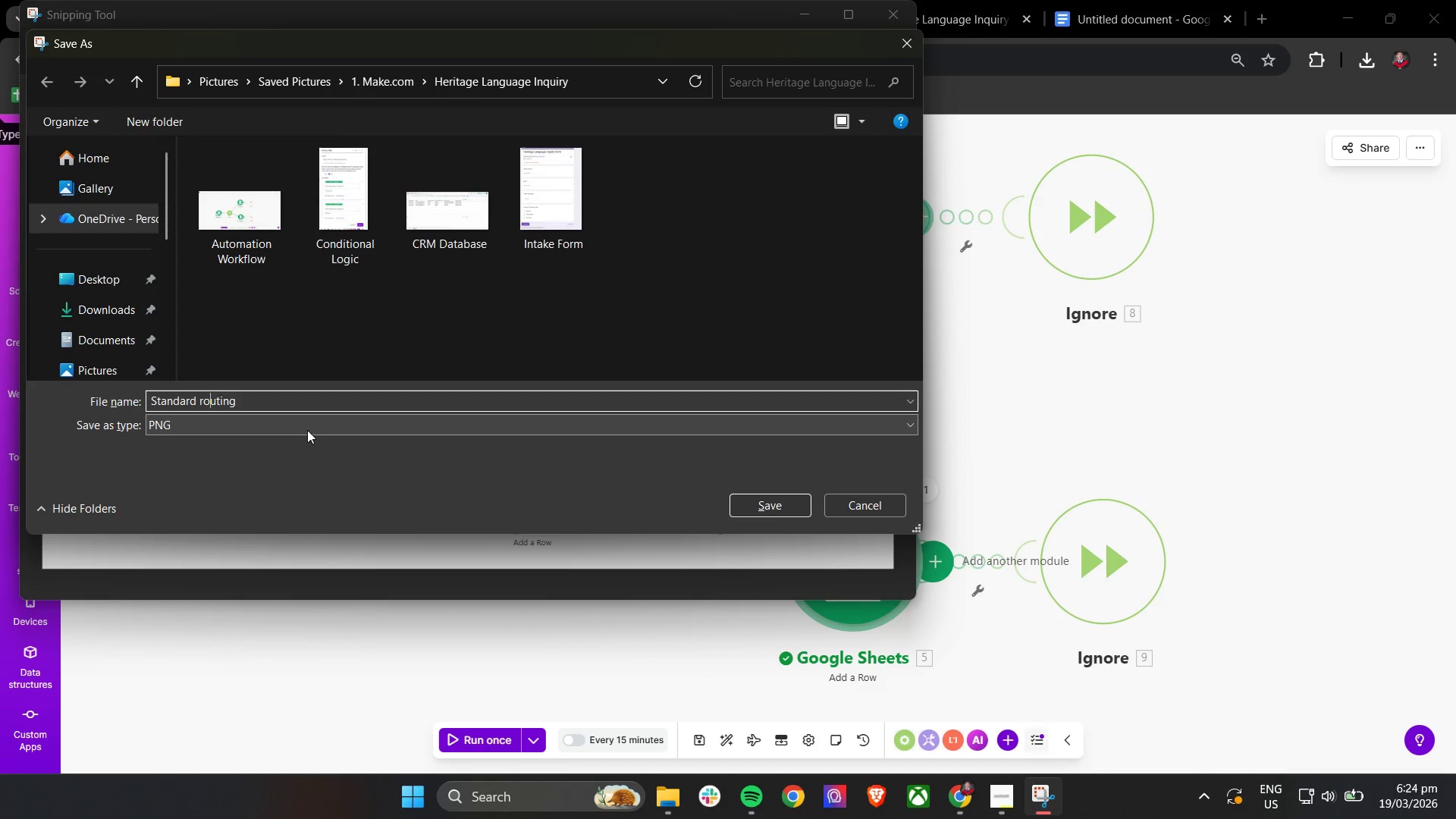 
key(ArrowLeft)
 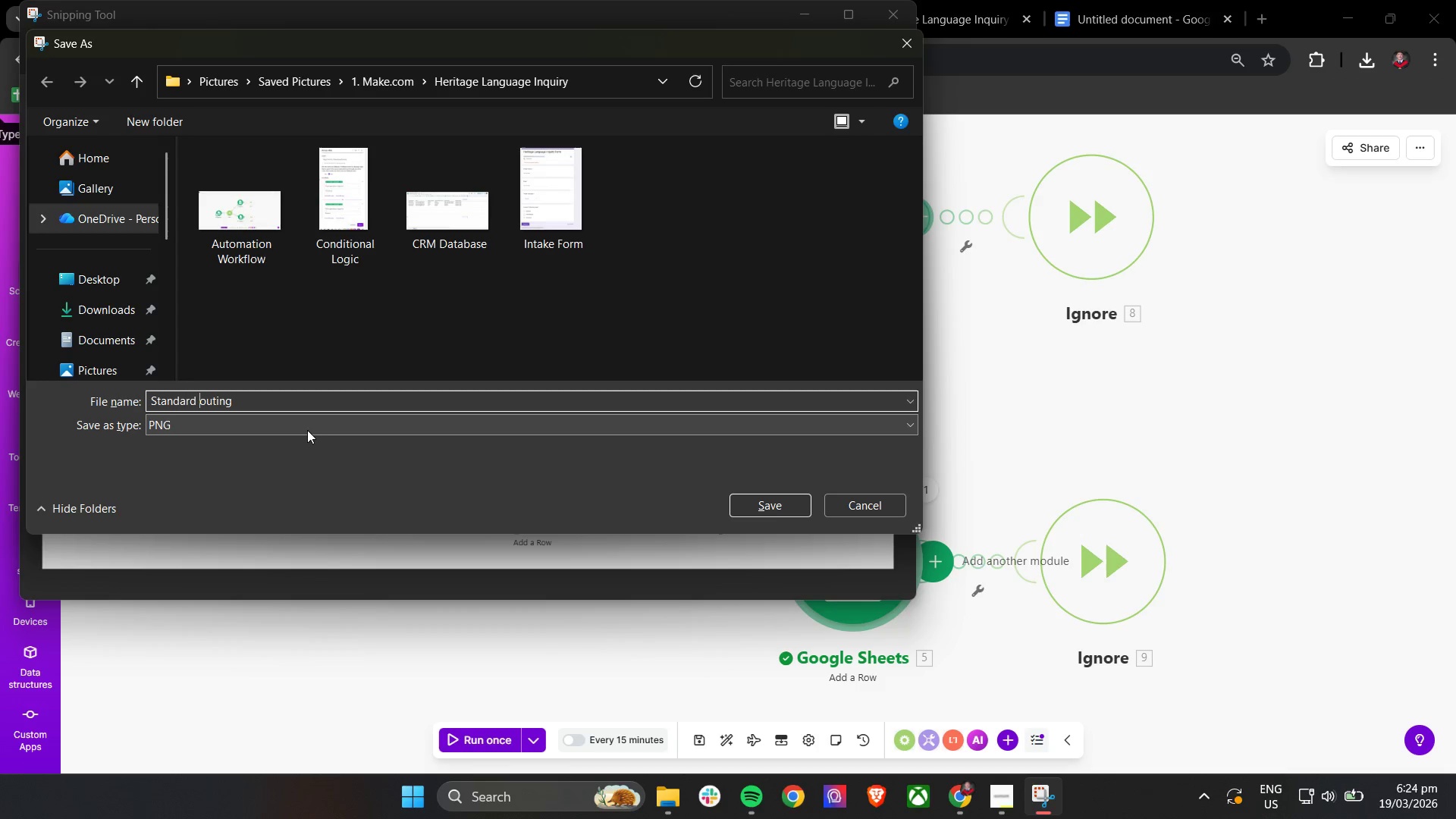 
key(Backspace)
 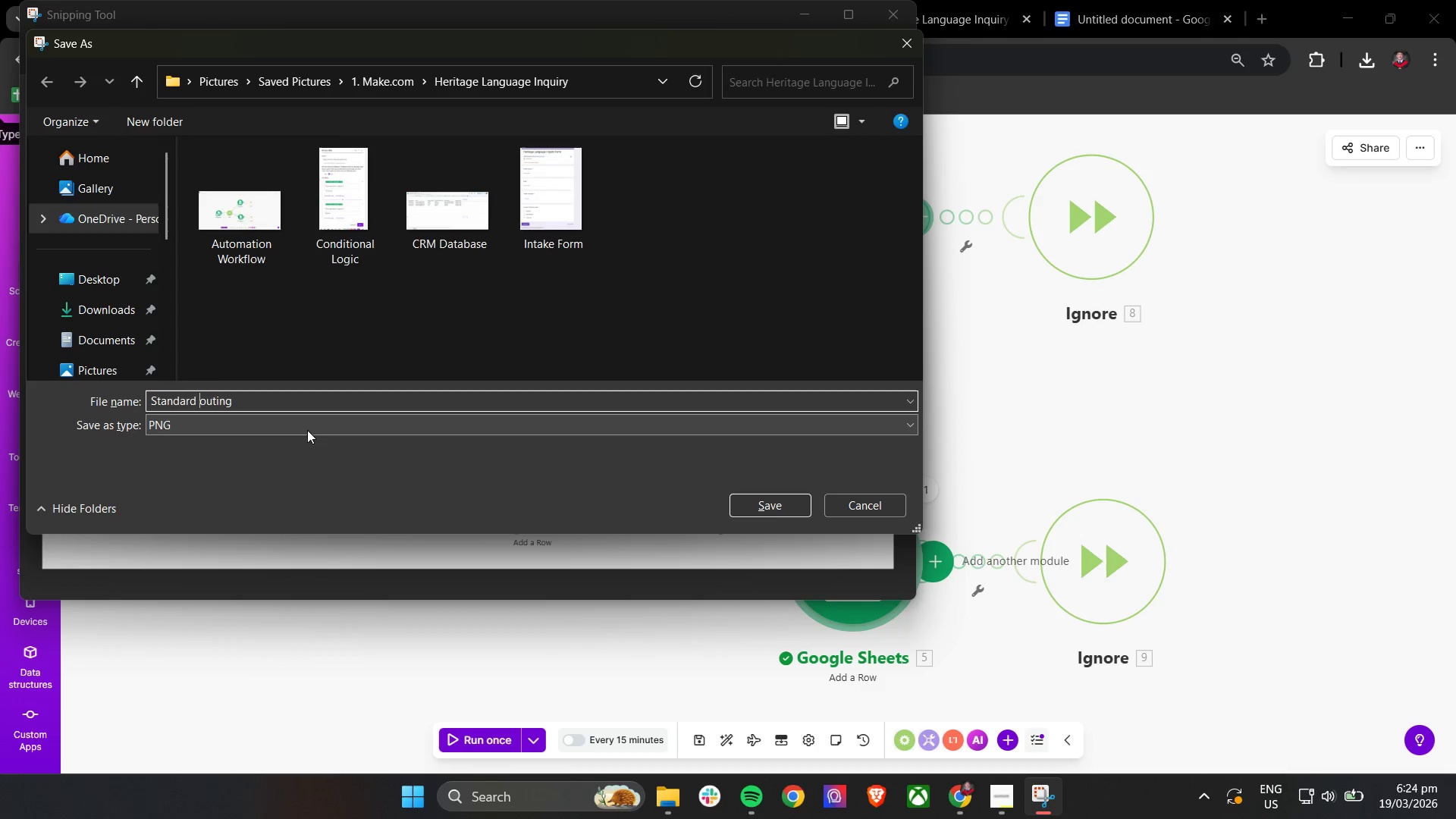 
key(Shift+R)
 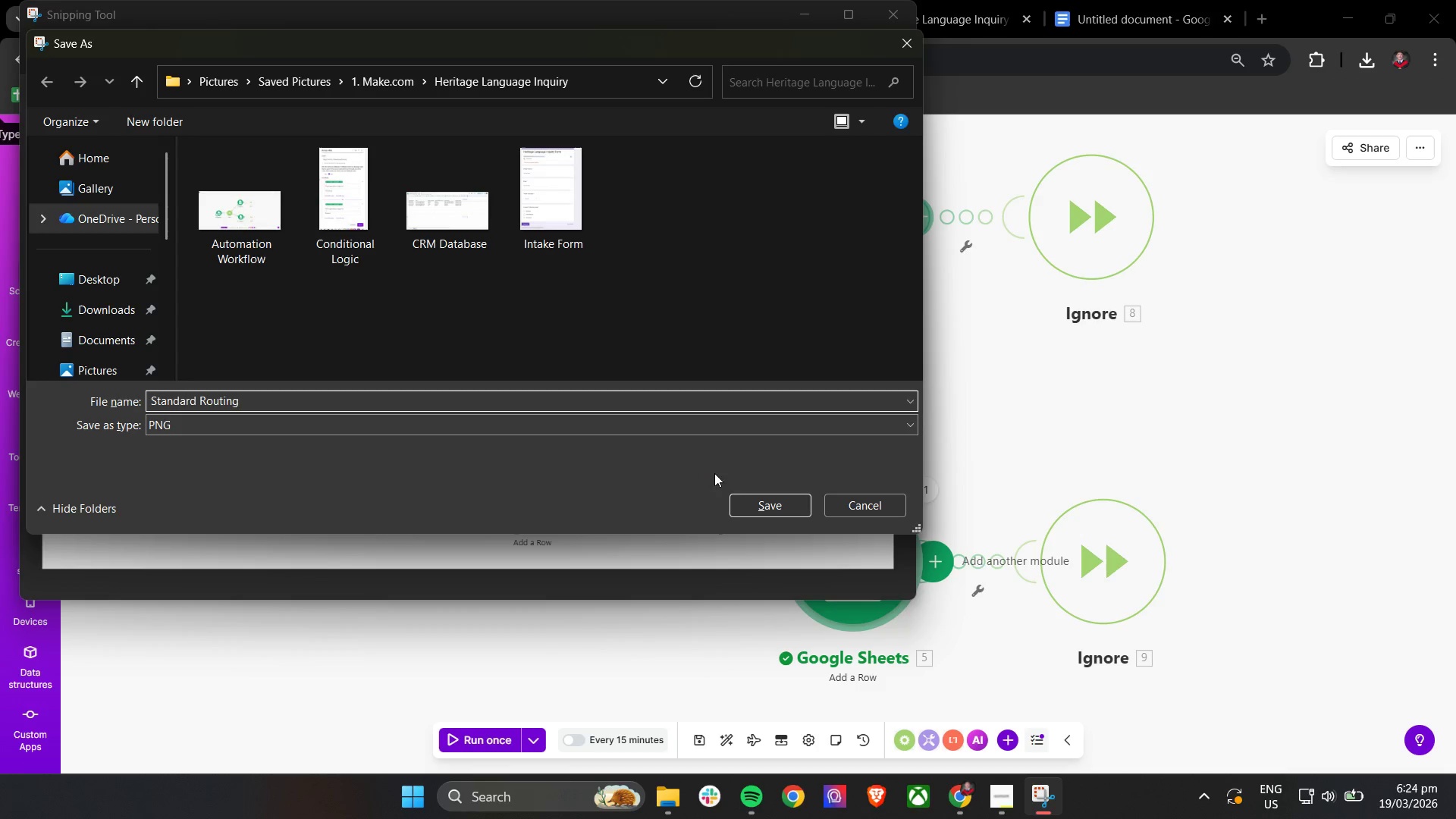 
left_click([764, 501])
 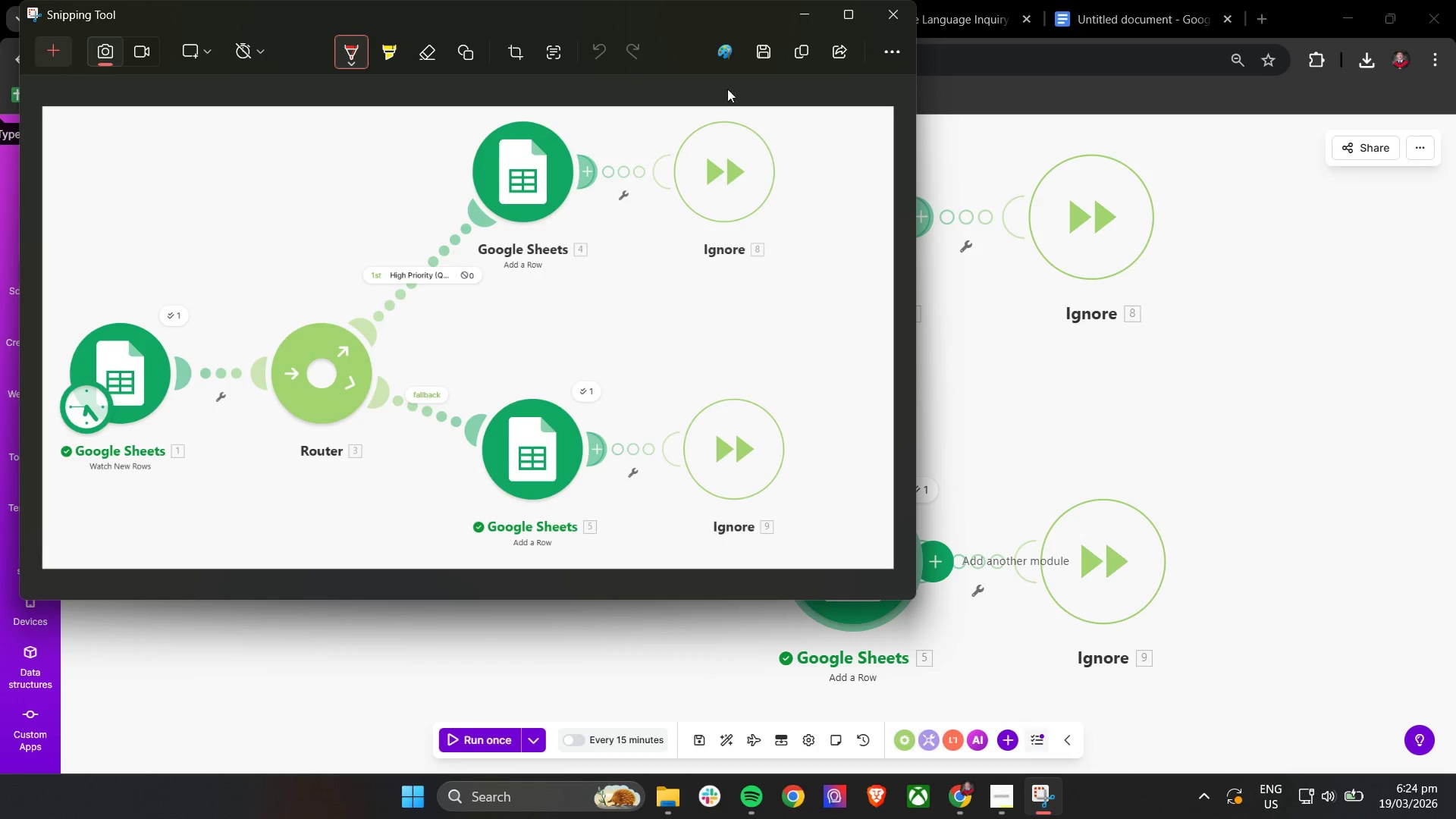 
left_click_drag(start_coordinate=[800, 2], to_coordinate=[804, 8])
 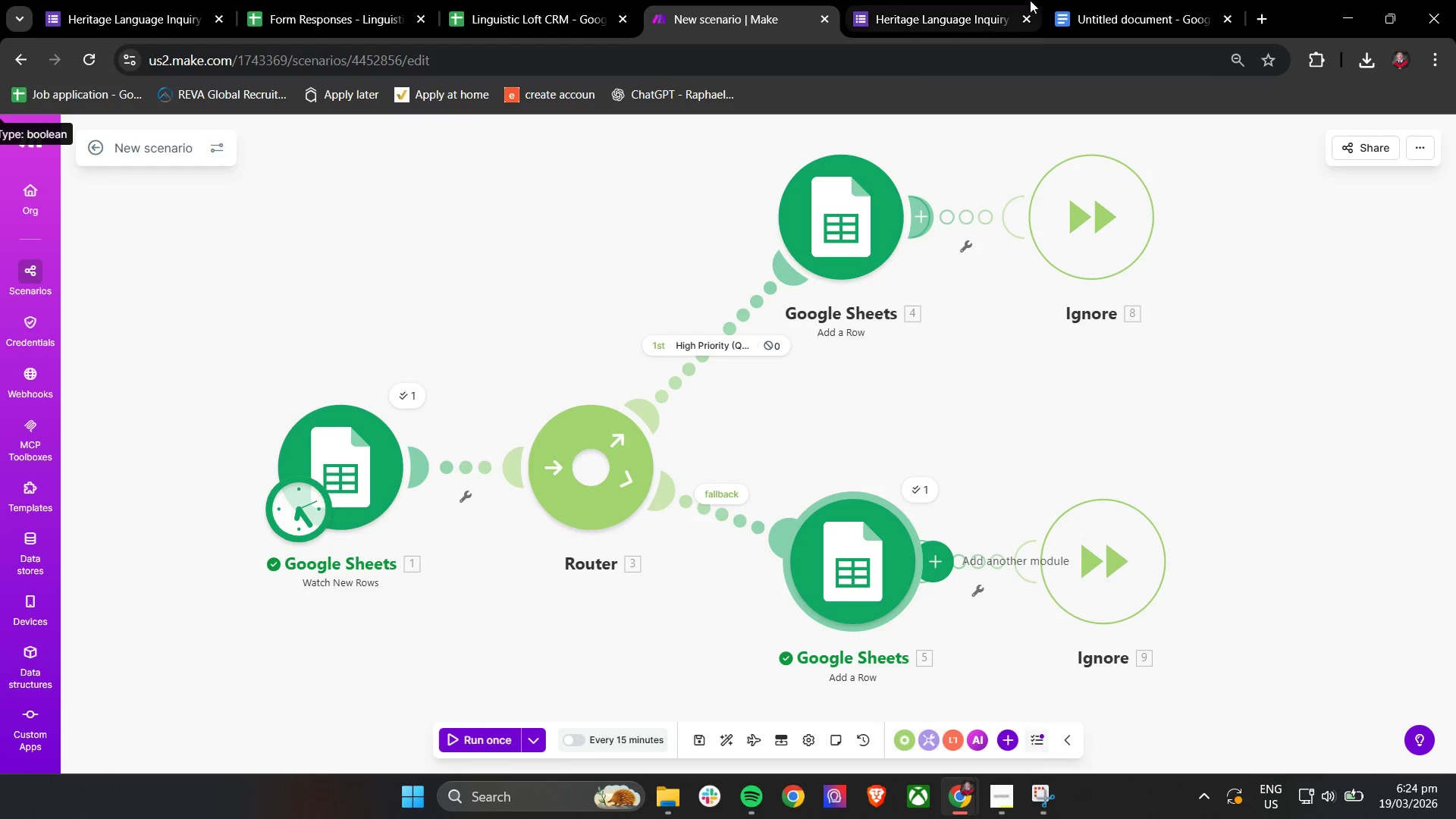 
left_click_drag(start_coordinate=[1075, 0], to_coordinate=[1084, 0])
 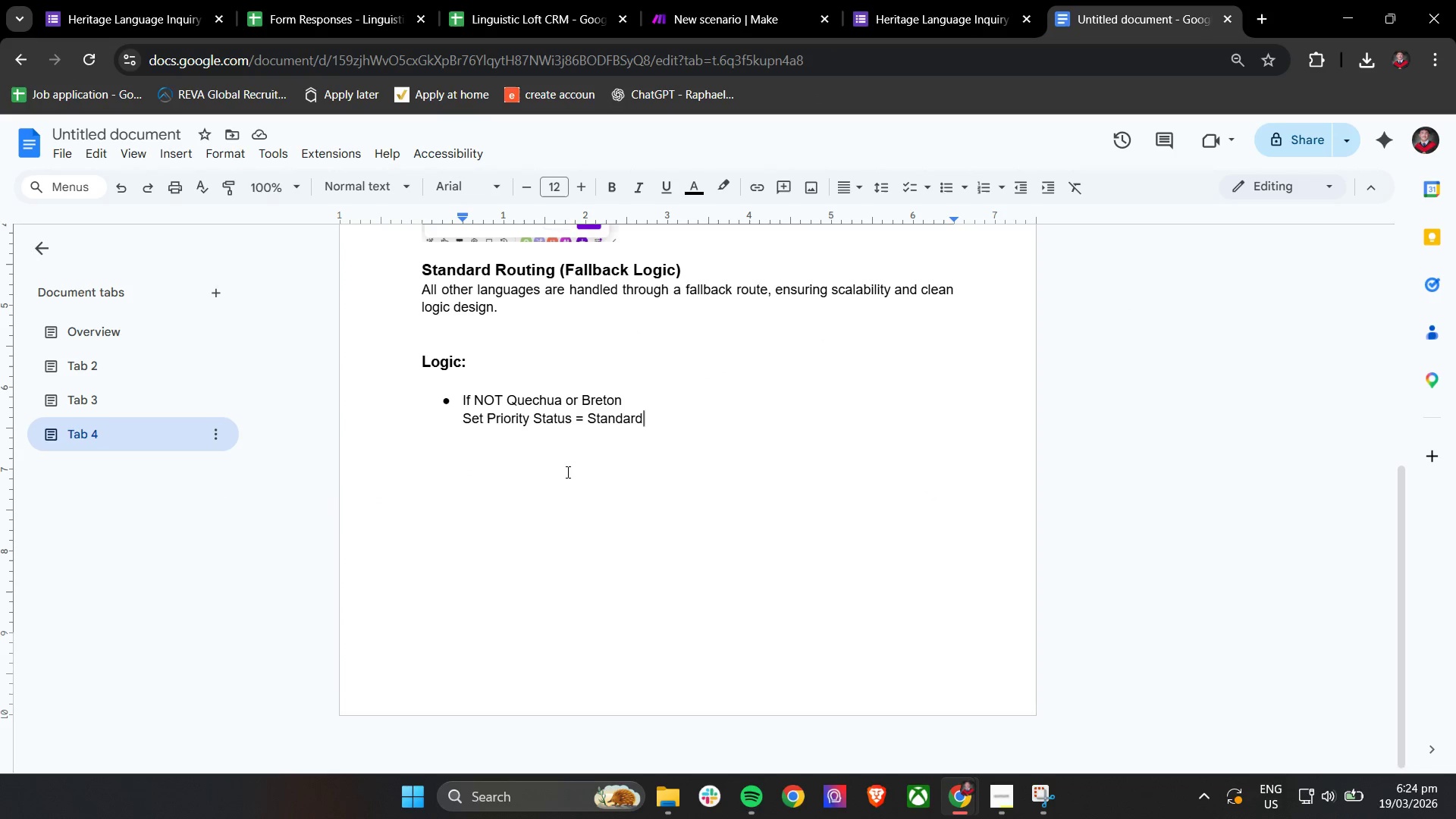 
scroll: coordinate [567, 472], scroll_direction: down, amount: 4.0
 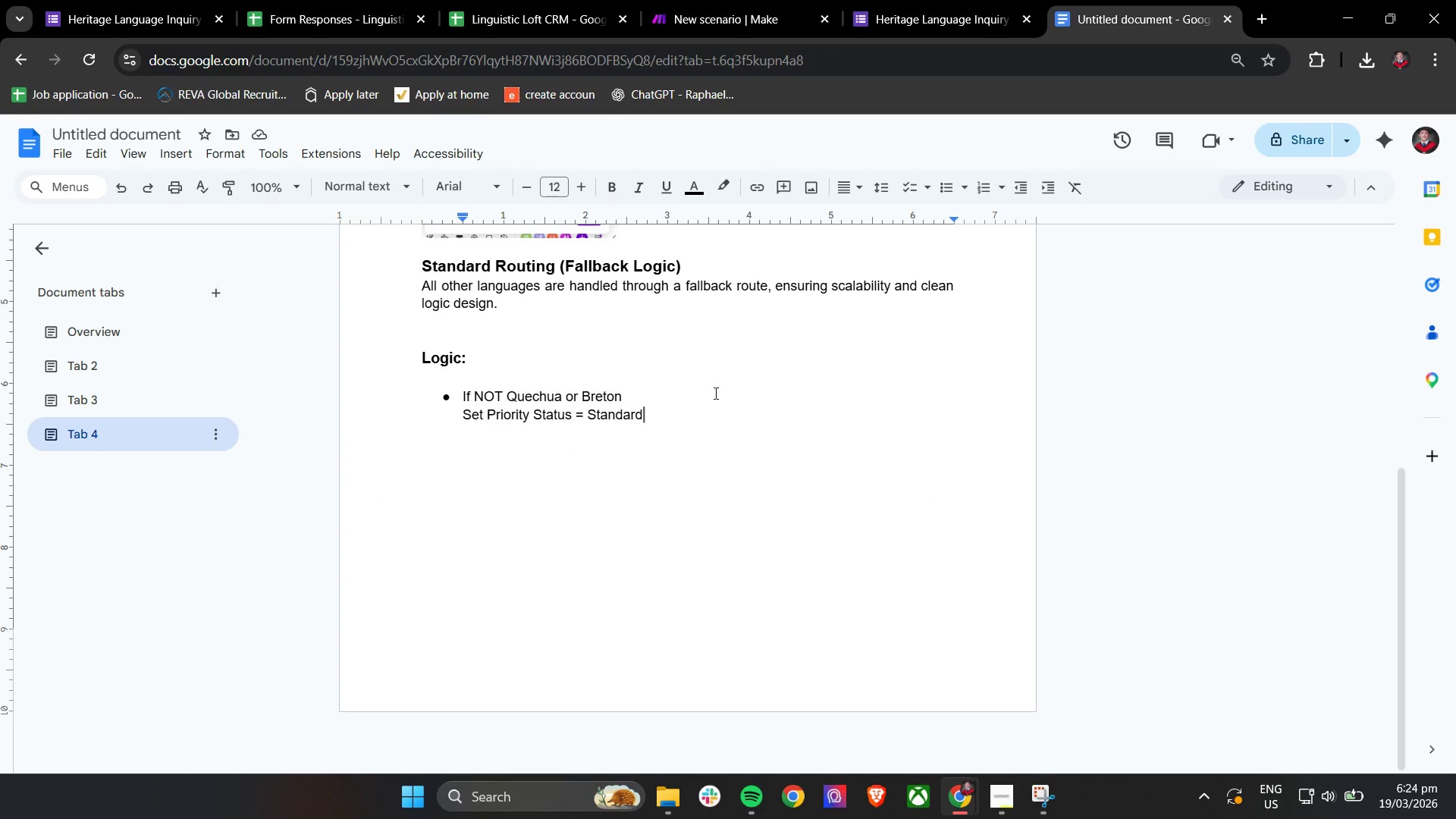 
left_click([721, 389])
 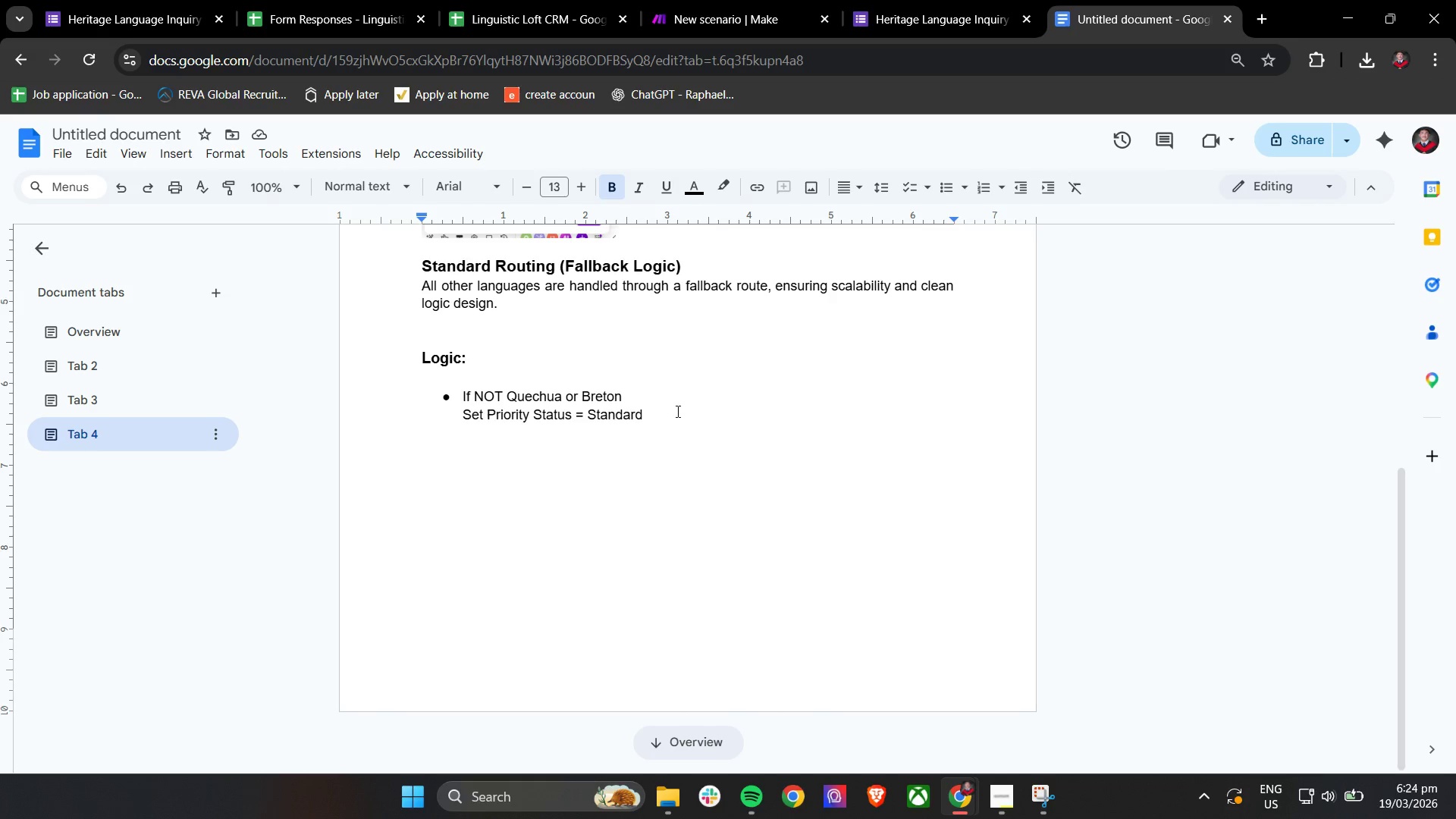 
left_click([676, 422])
 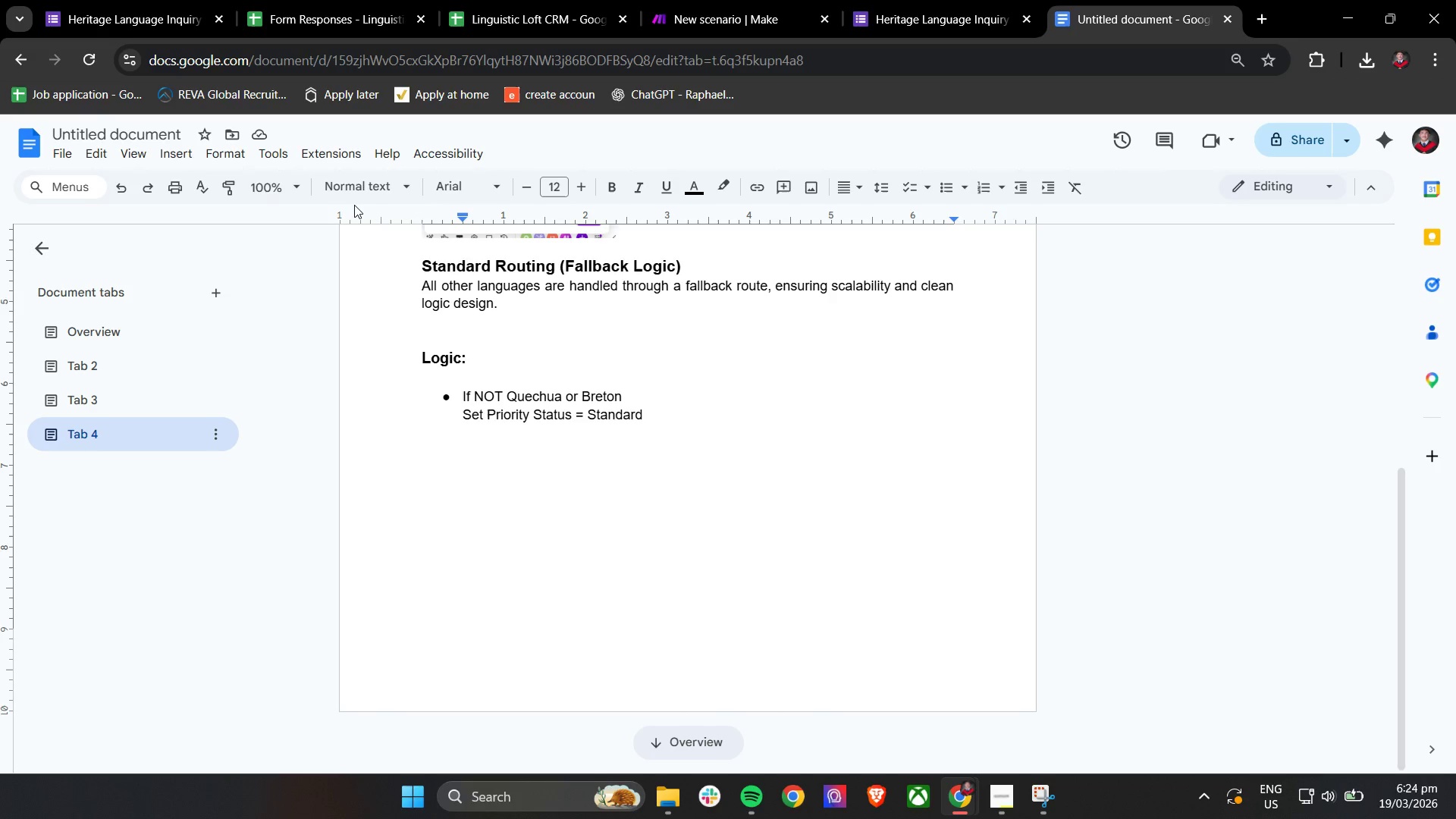 
key(Enter)
 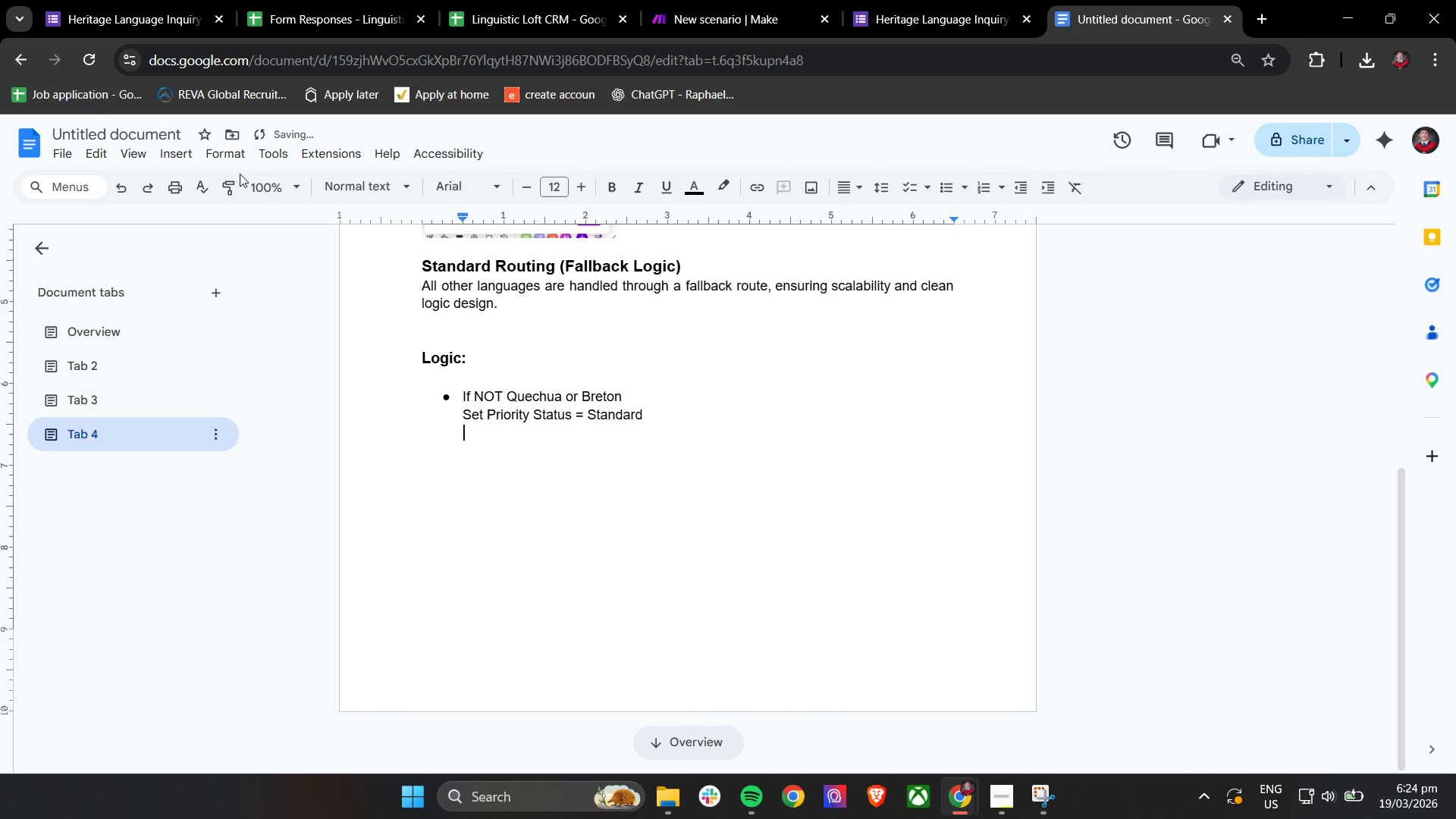 
key(Enter)
 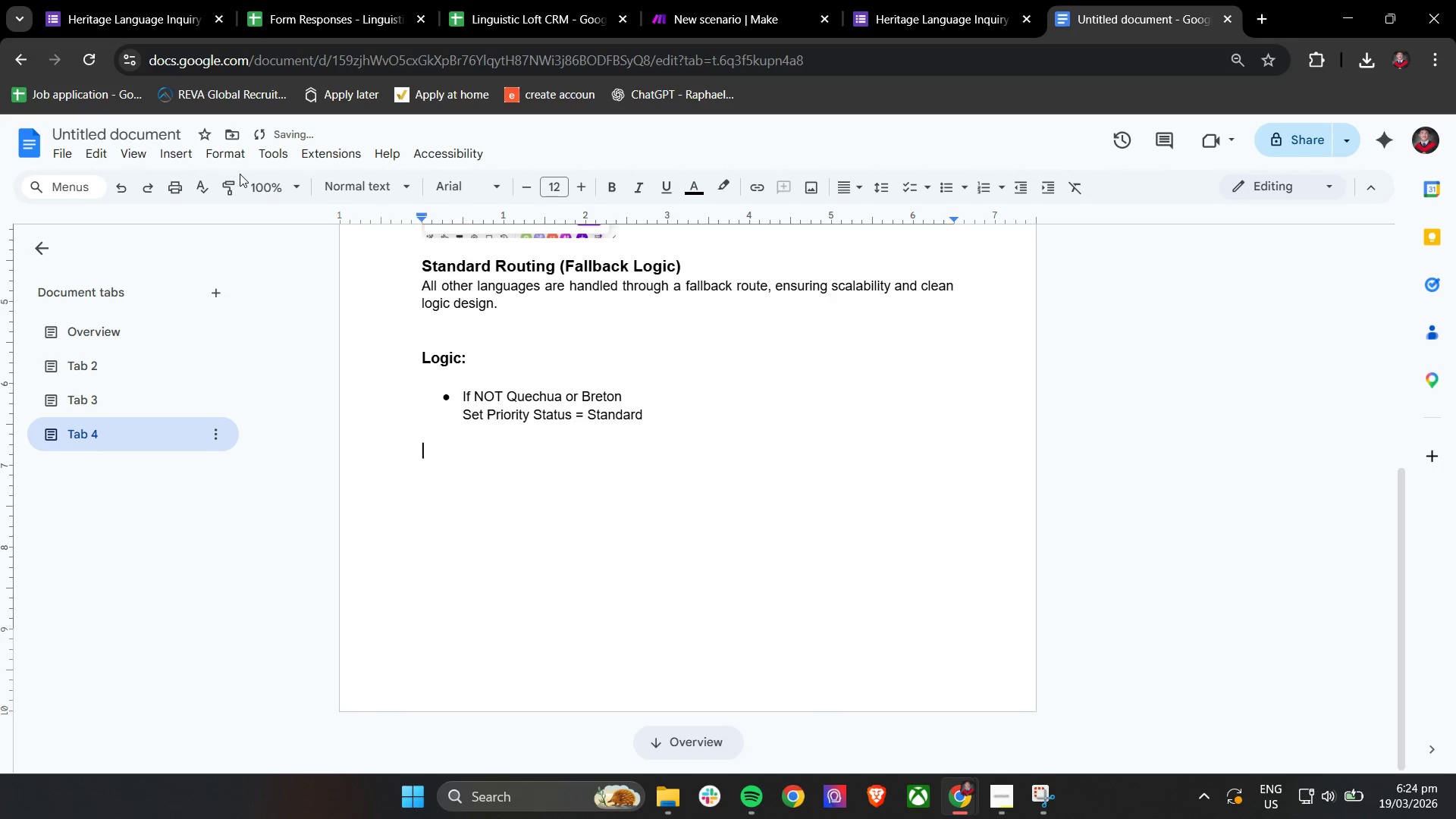 
key(Backspace)
 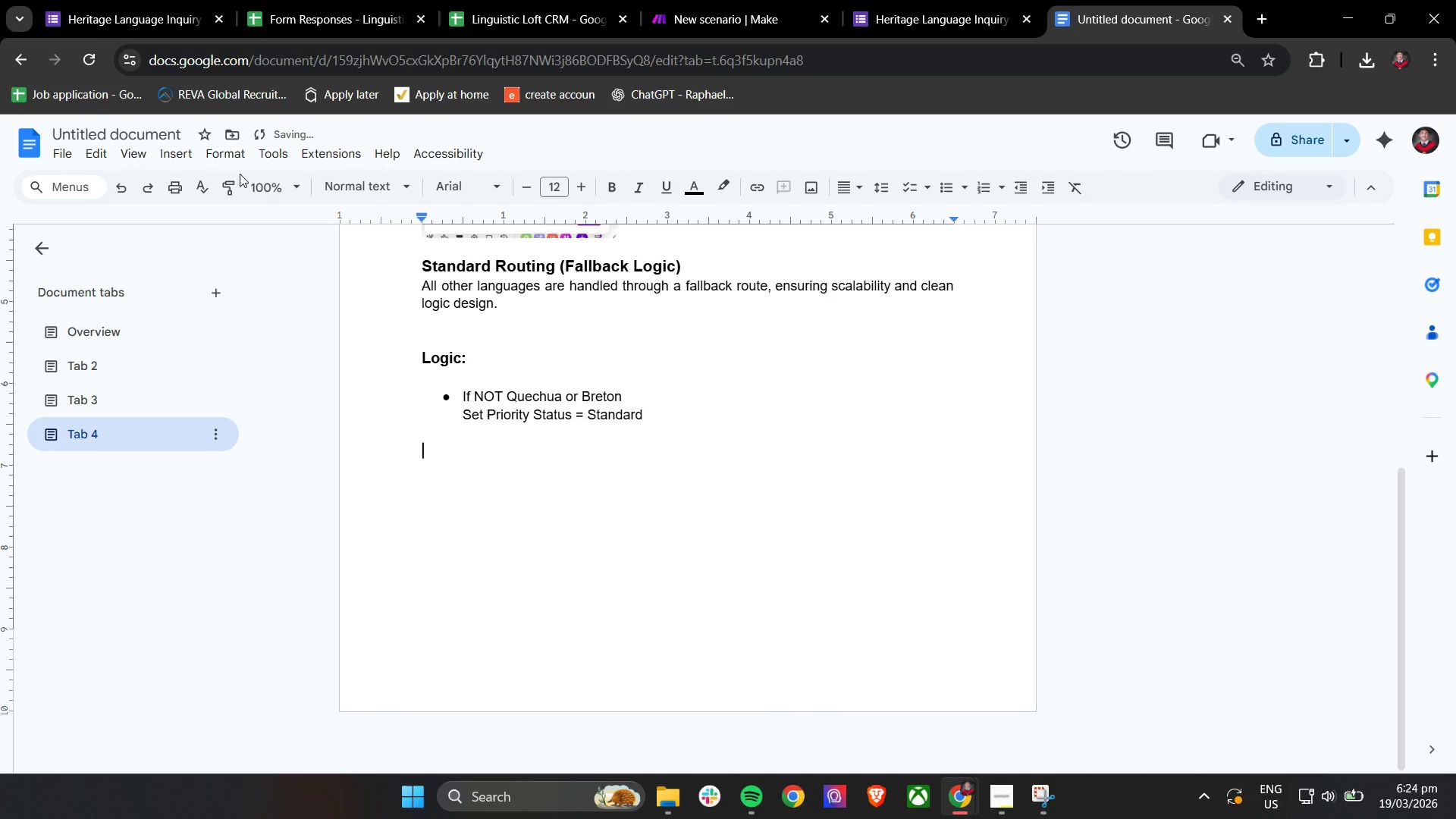 
key(Backspace)
 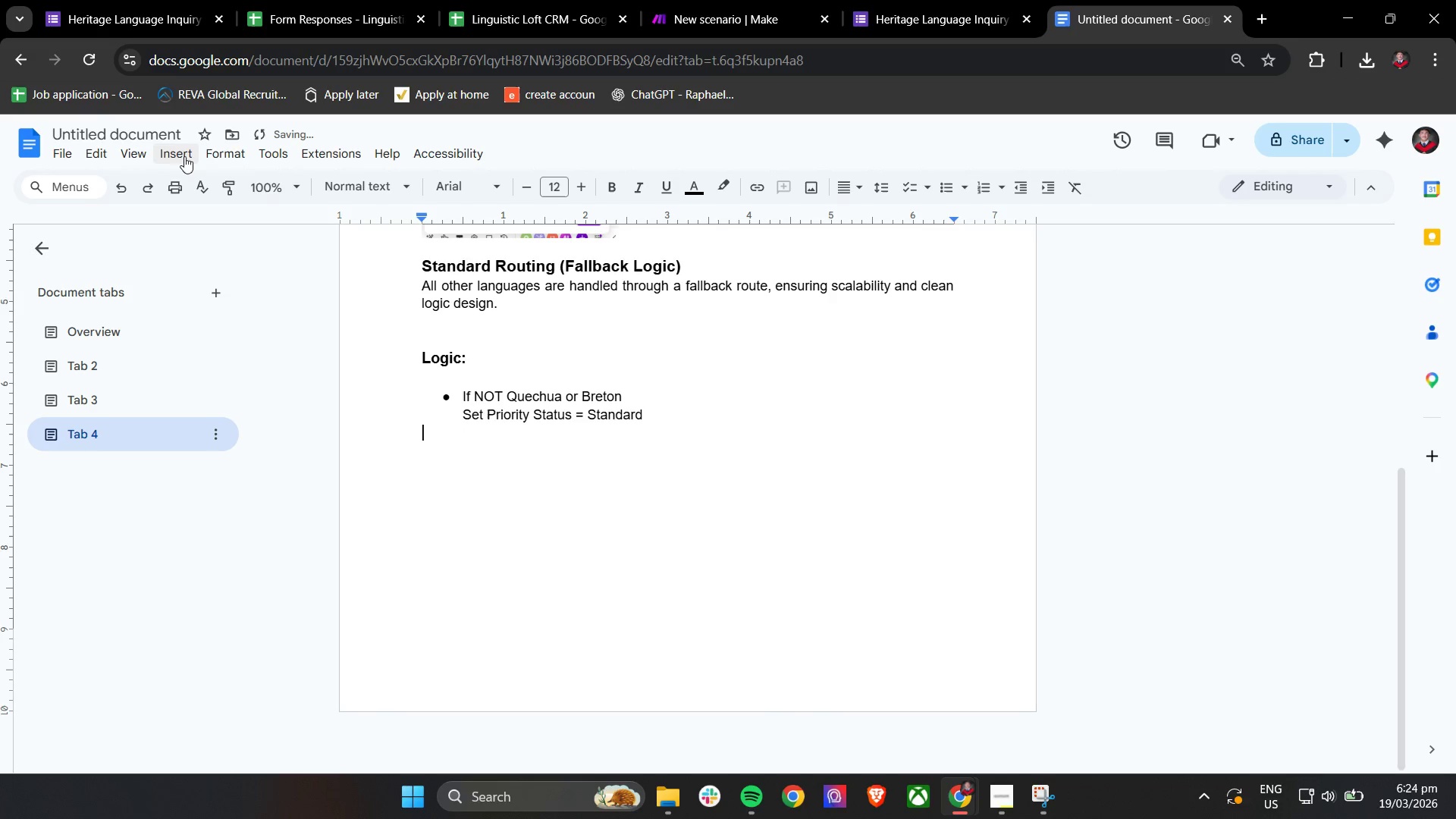 
left_click([172, 152])
 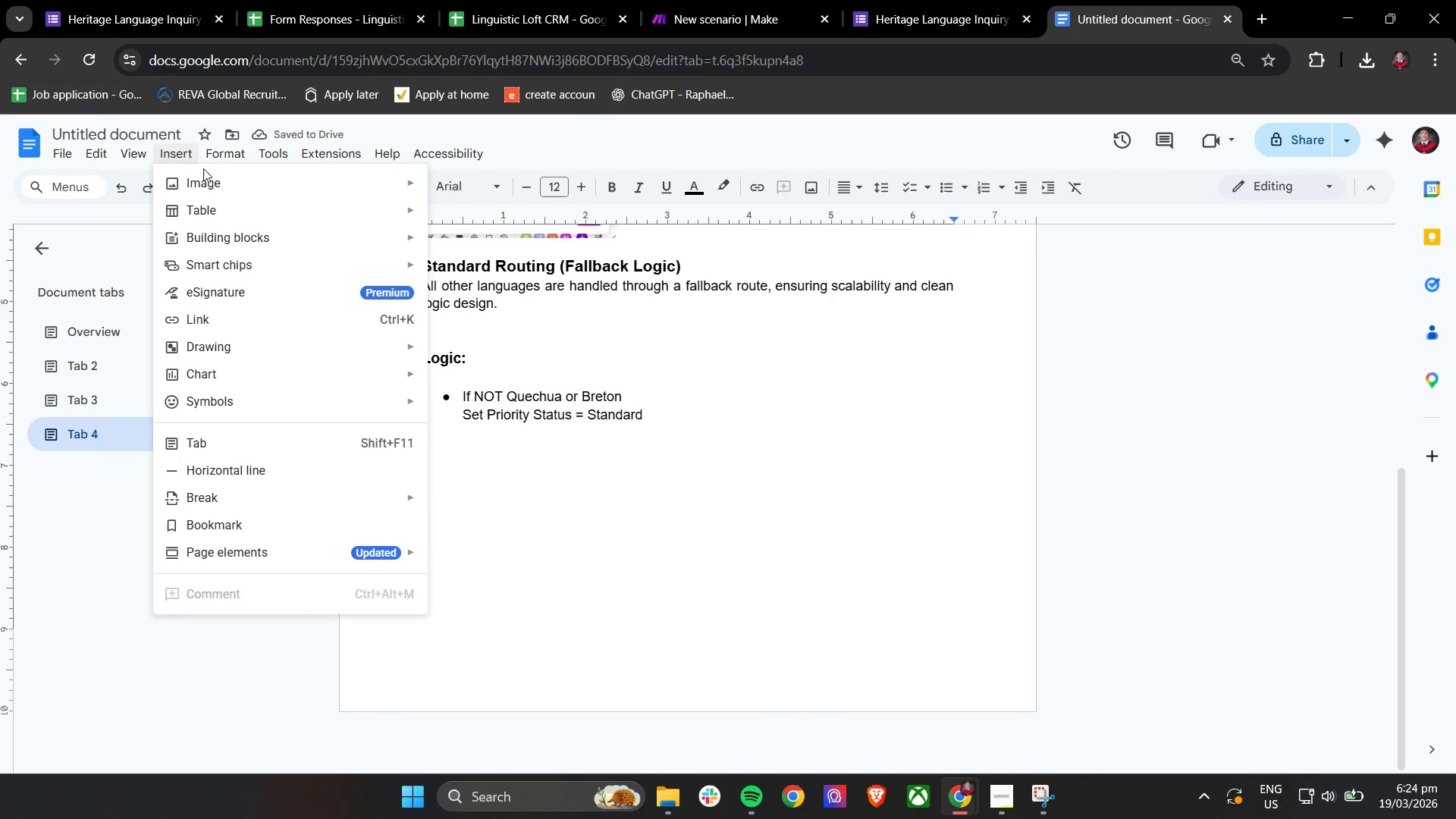 
left_click([208, 174])
 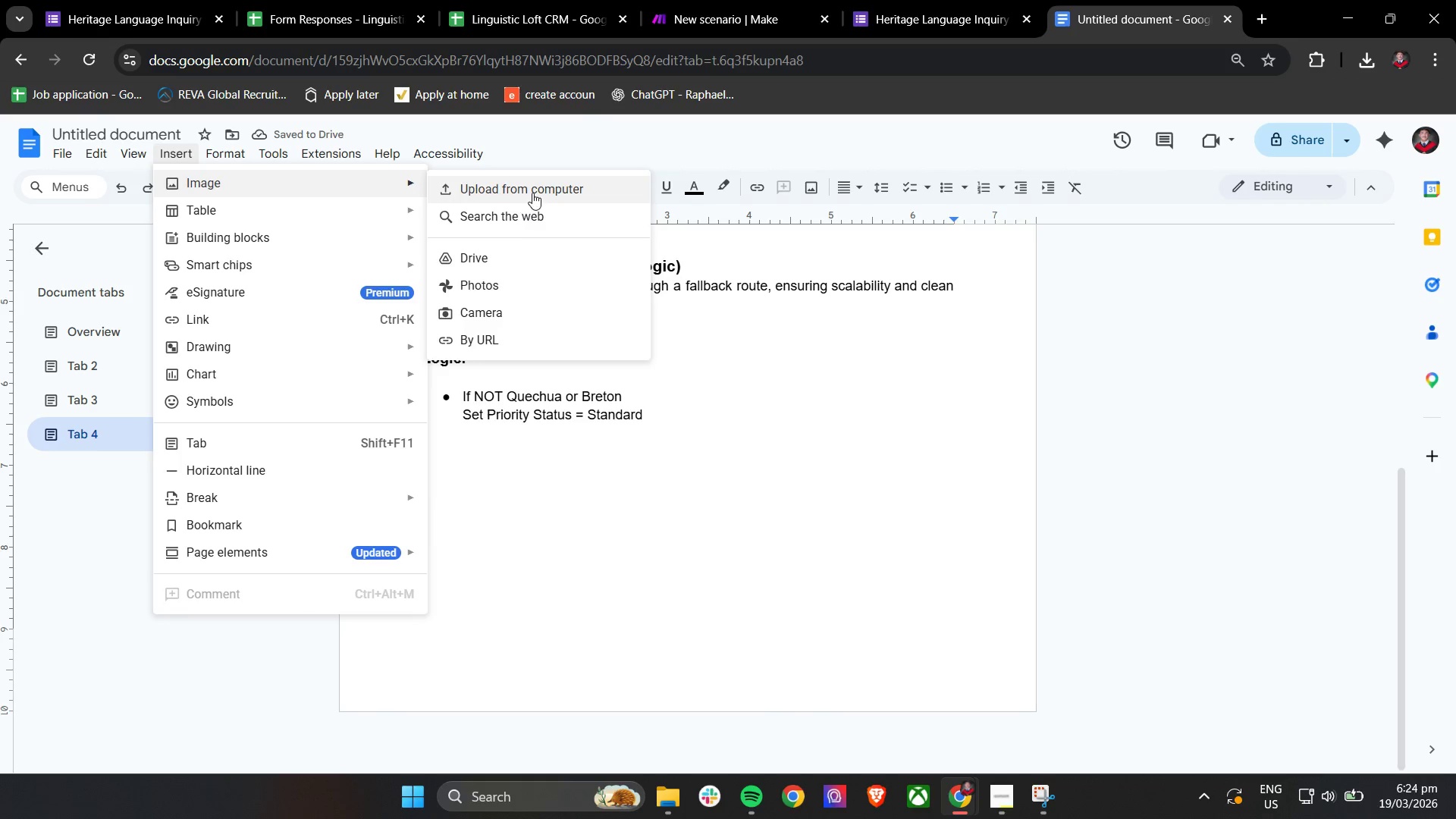 
left_click([532, 193])
 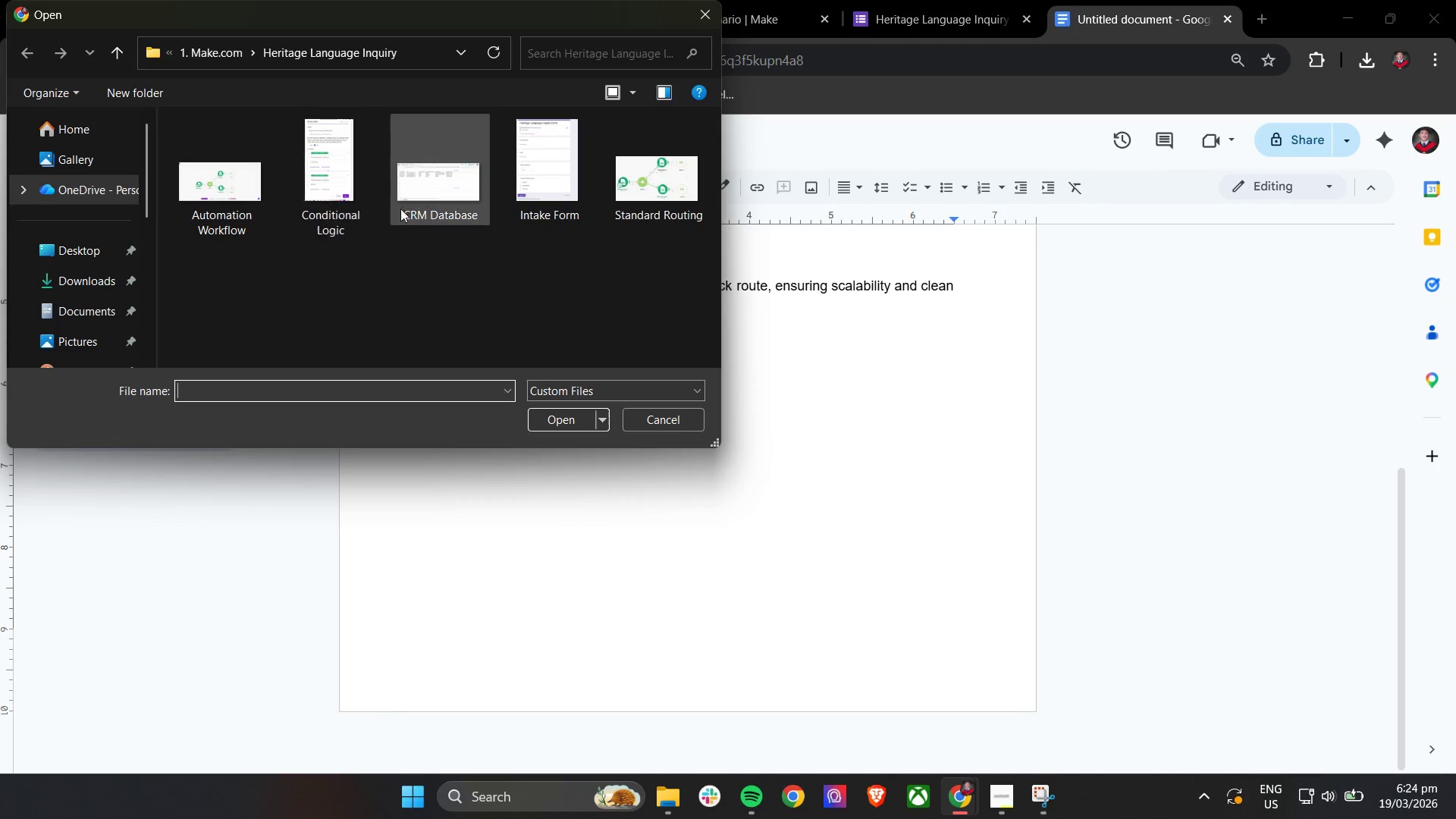 
left_click([645, 207])
 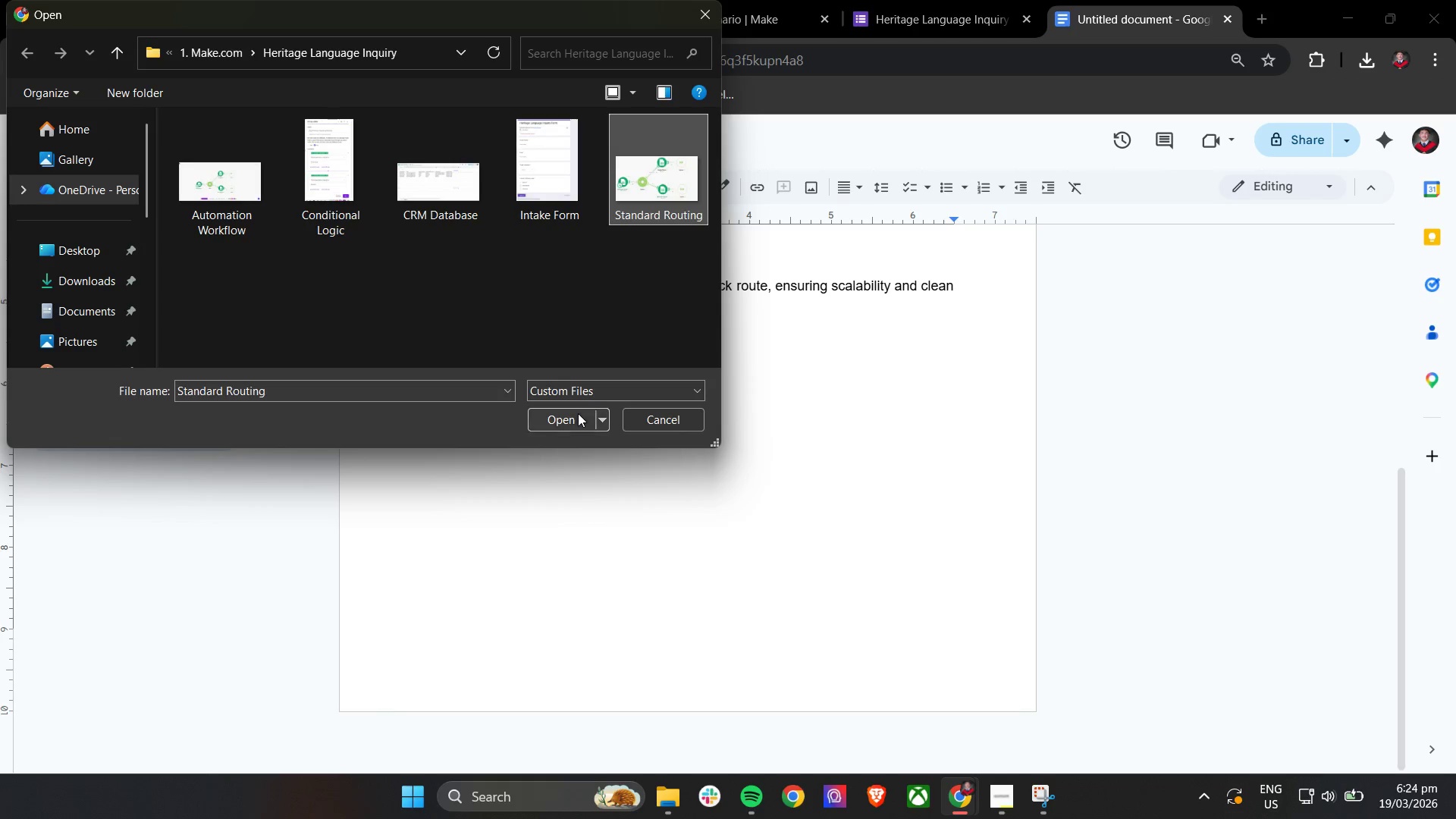 
left_click([573, 422])
 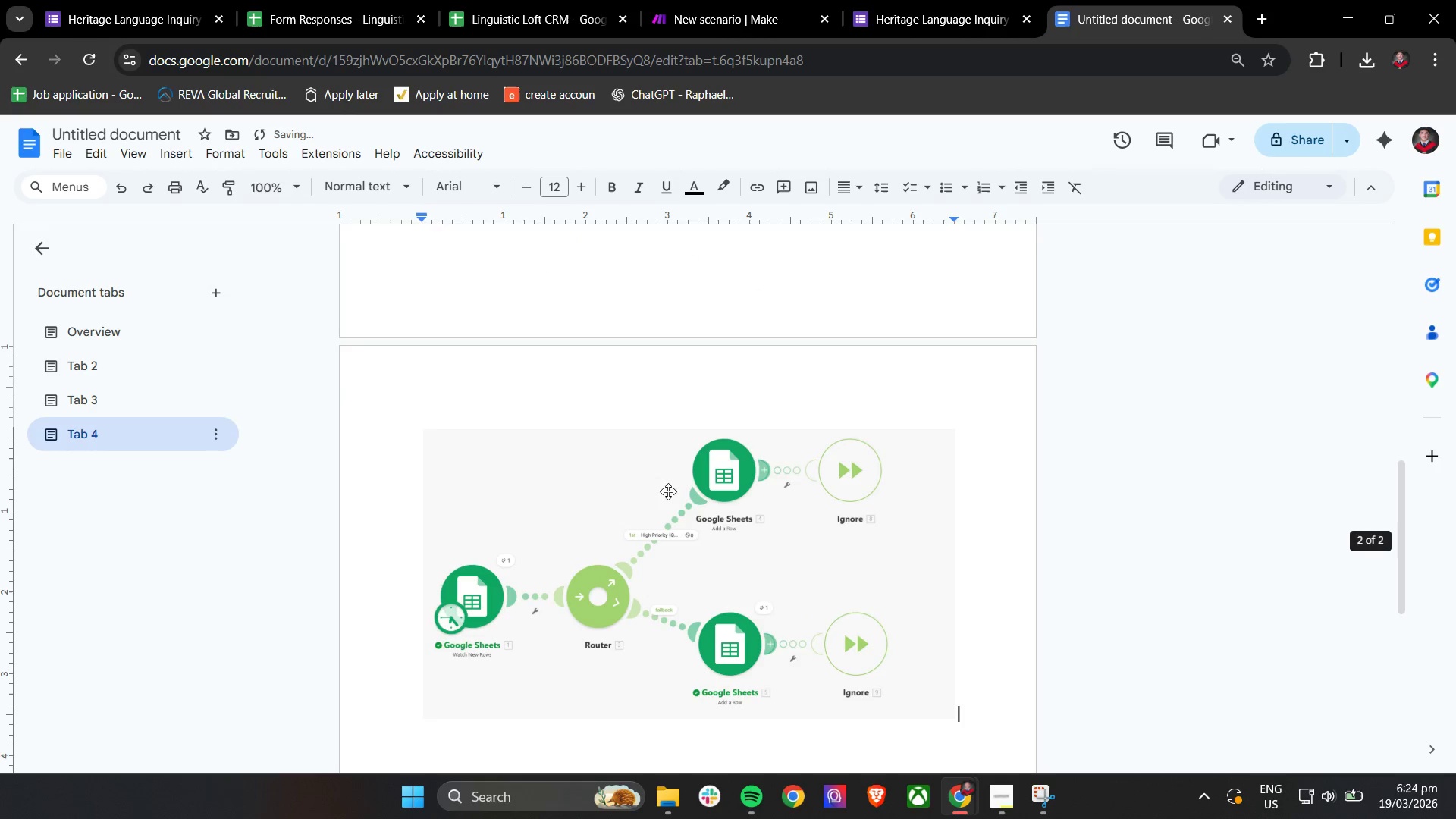 
scroll: coordinate [679, 498], scroll_direction: down, amount: 2.0
 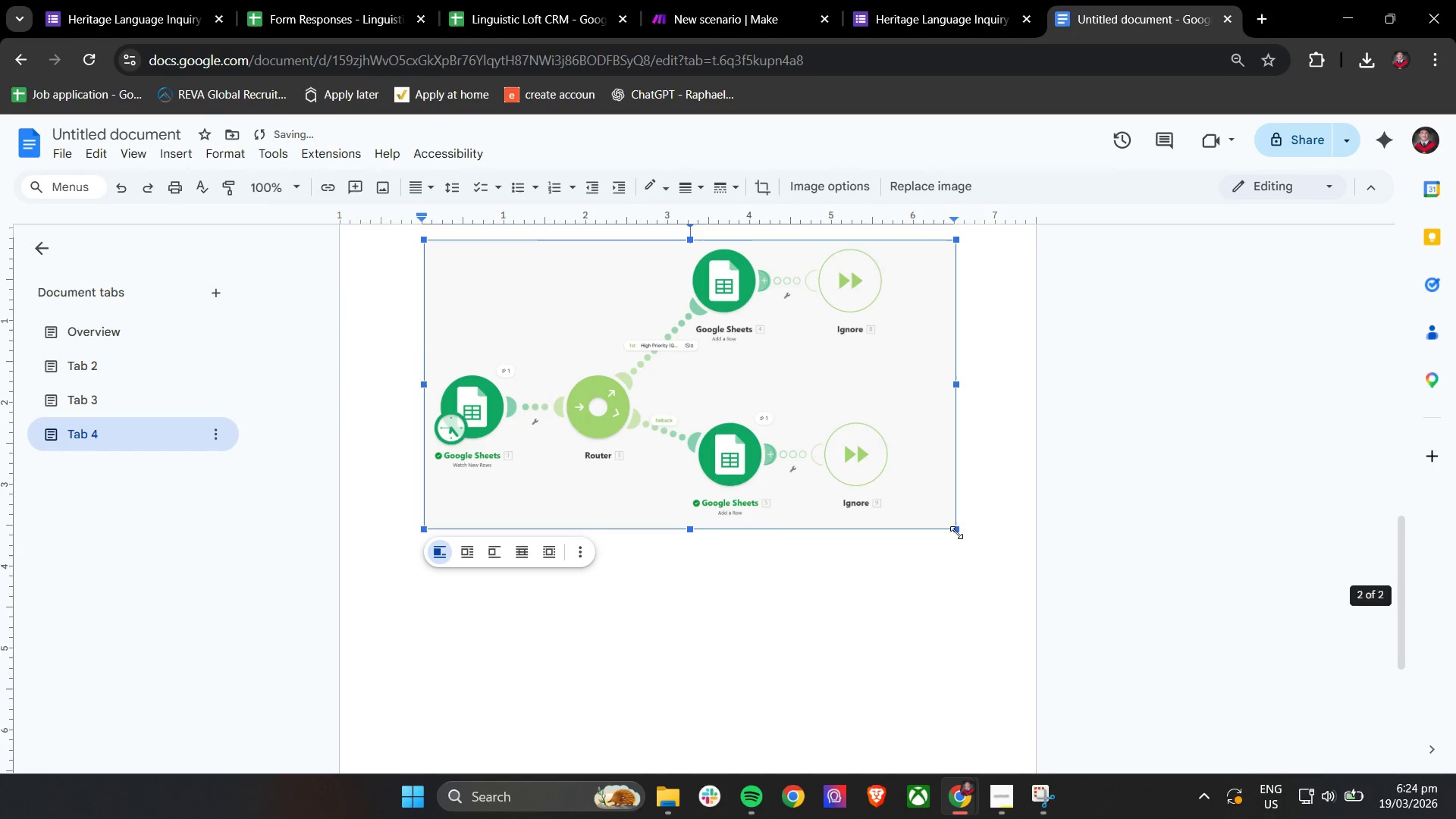 
left_click_drag(start_coordinate=[956, 532], to_coordinate=[817, 359])
 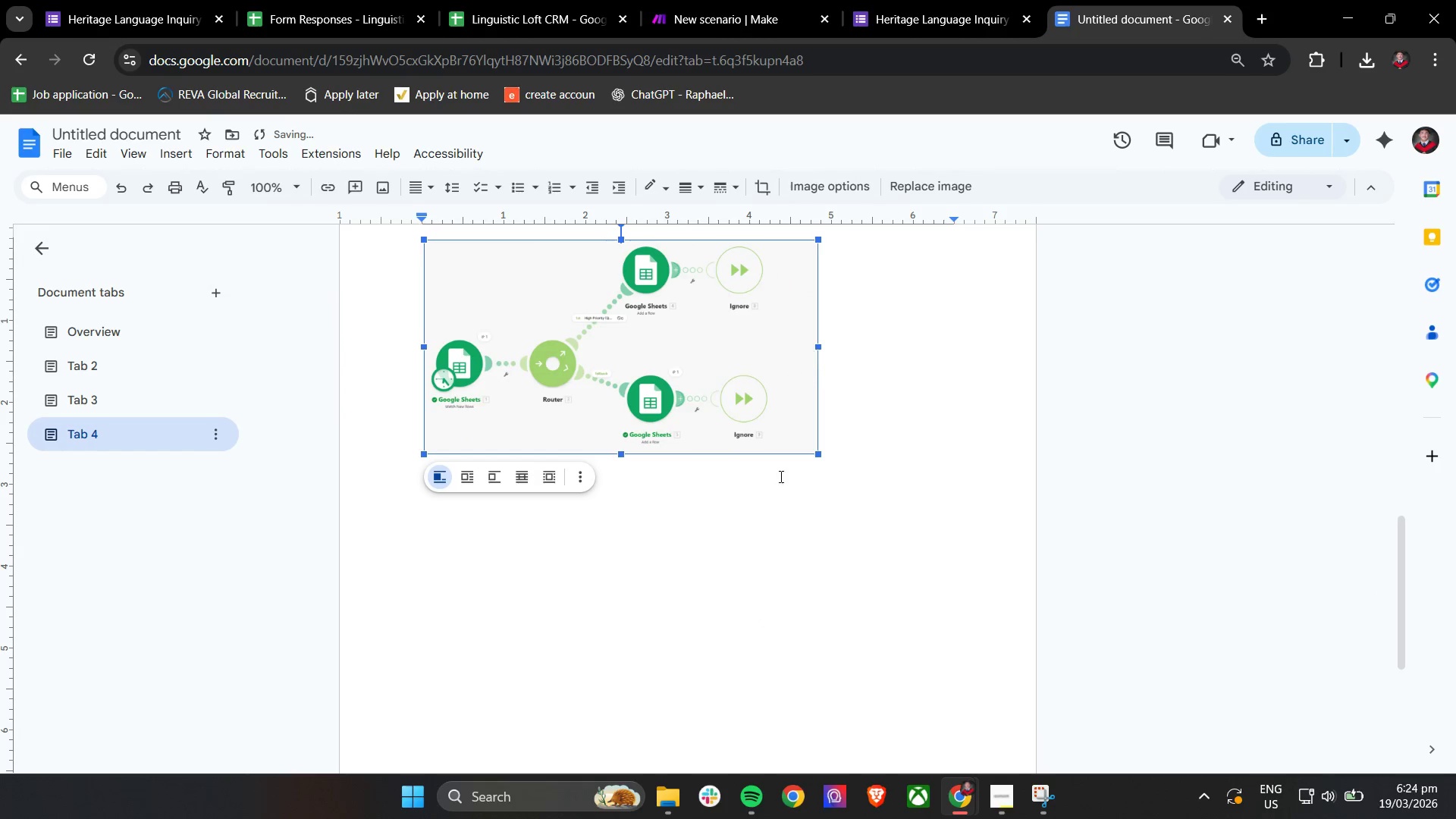 
scroll: coordinate [778, 495], scroll_direction: up, amount: 4.0
 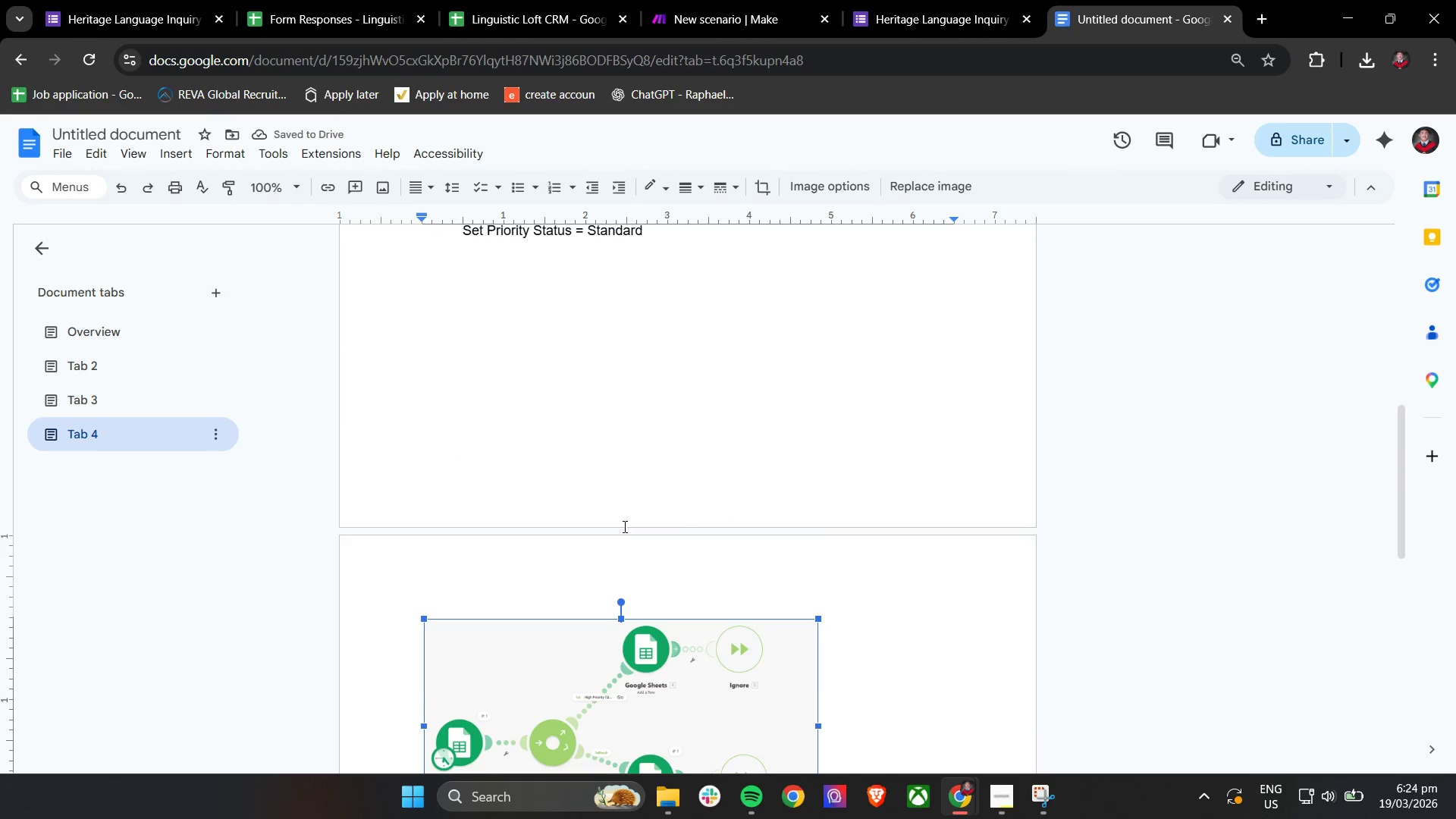 
right_click([640, 692])
 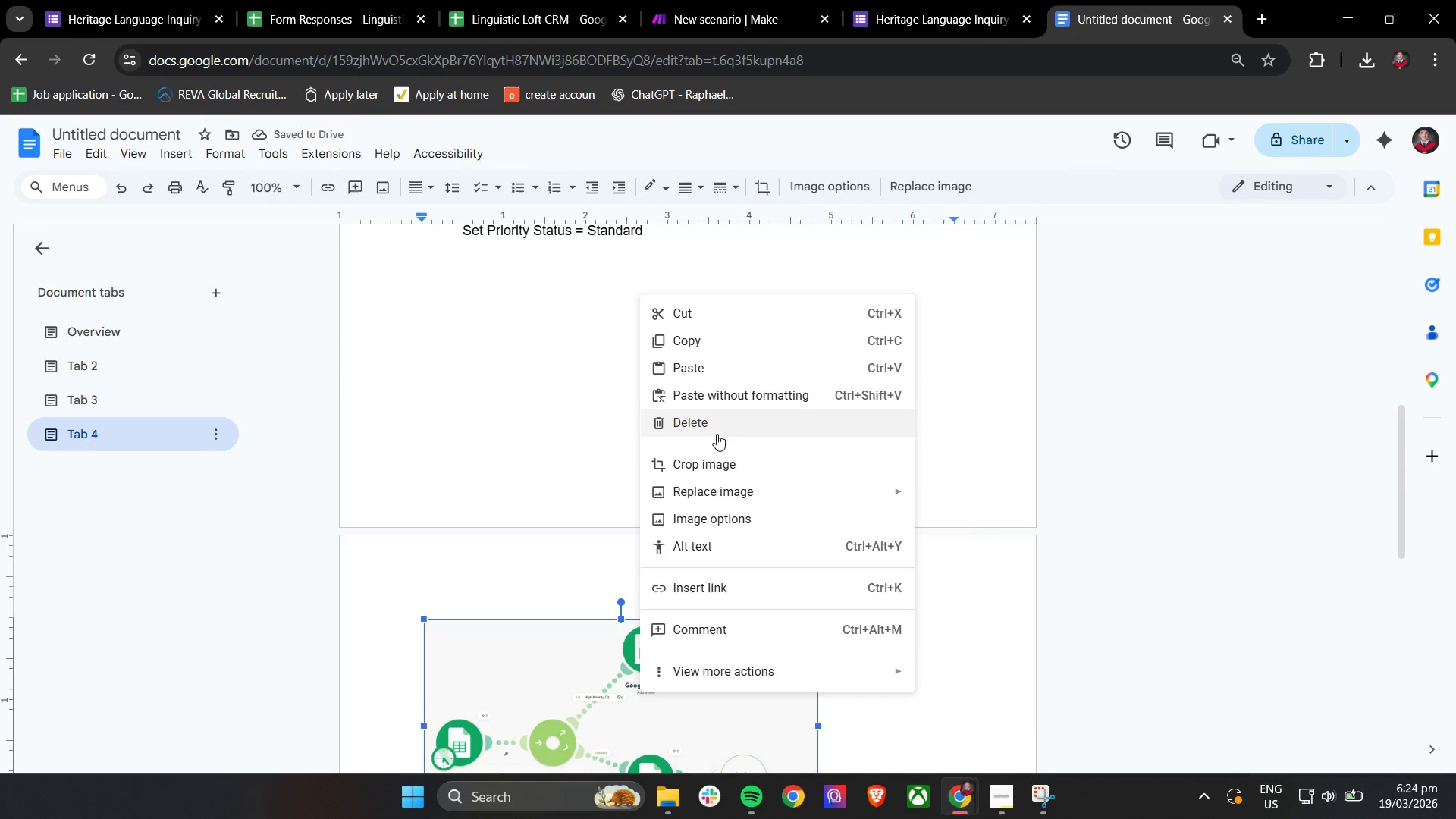 
scroll: coordinate [564, 593], scroll_direction: down, amount: 4.0
 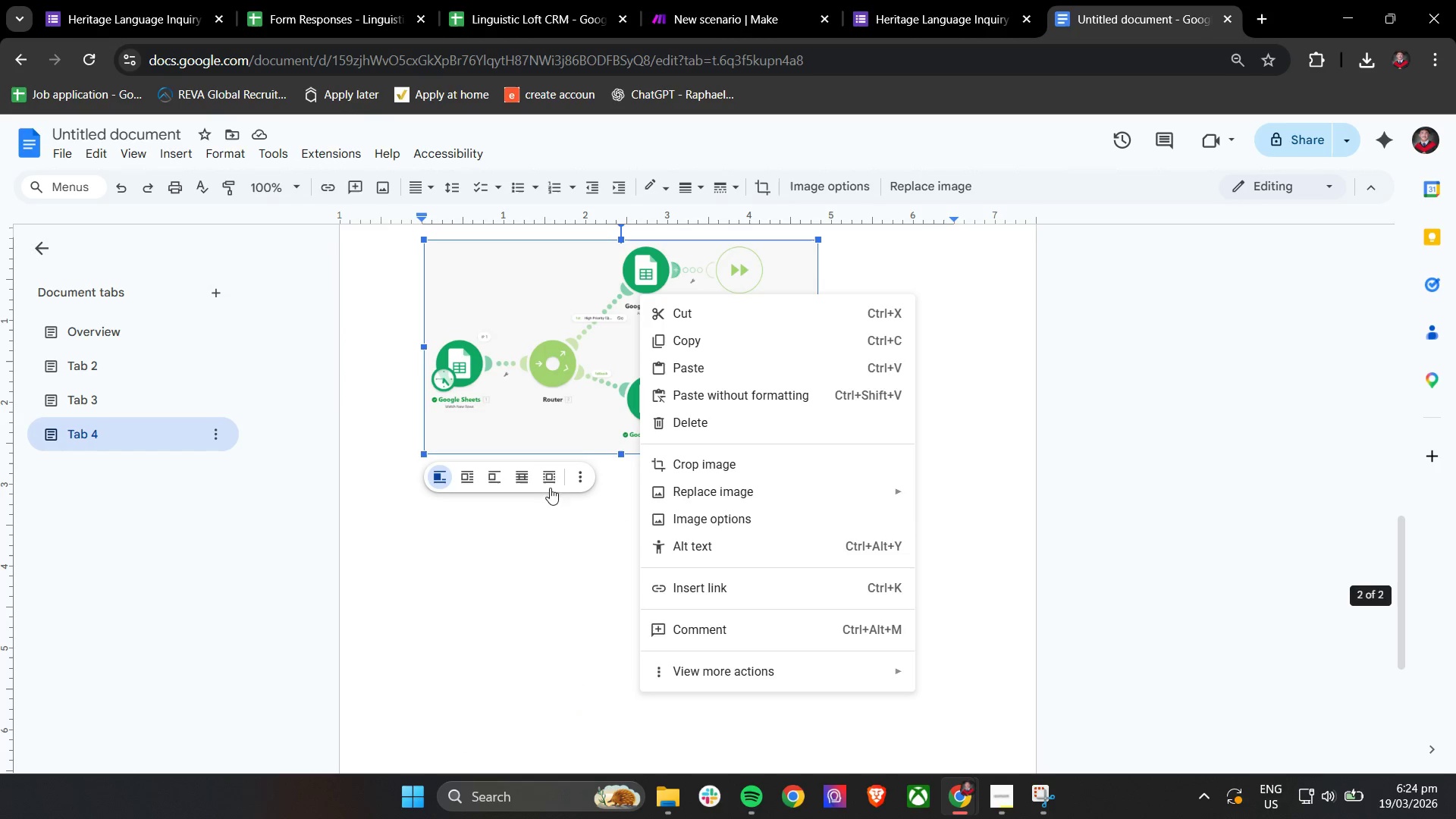 
left_click([551, 479])
 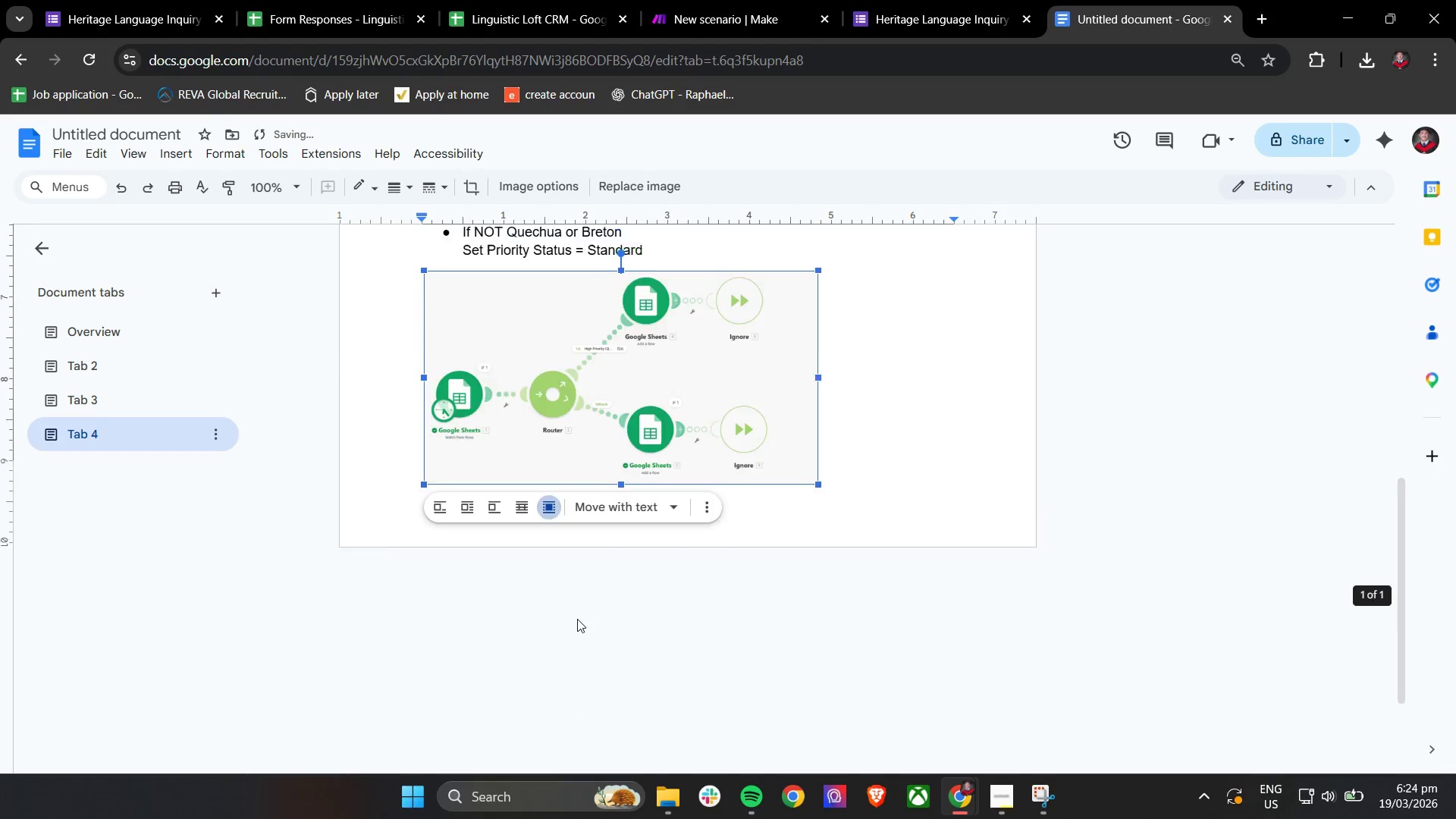 
scroll: coordinate [577, 621], scroll_direction: up, amount: 2.0
 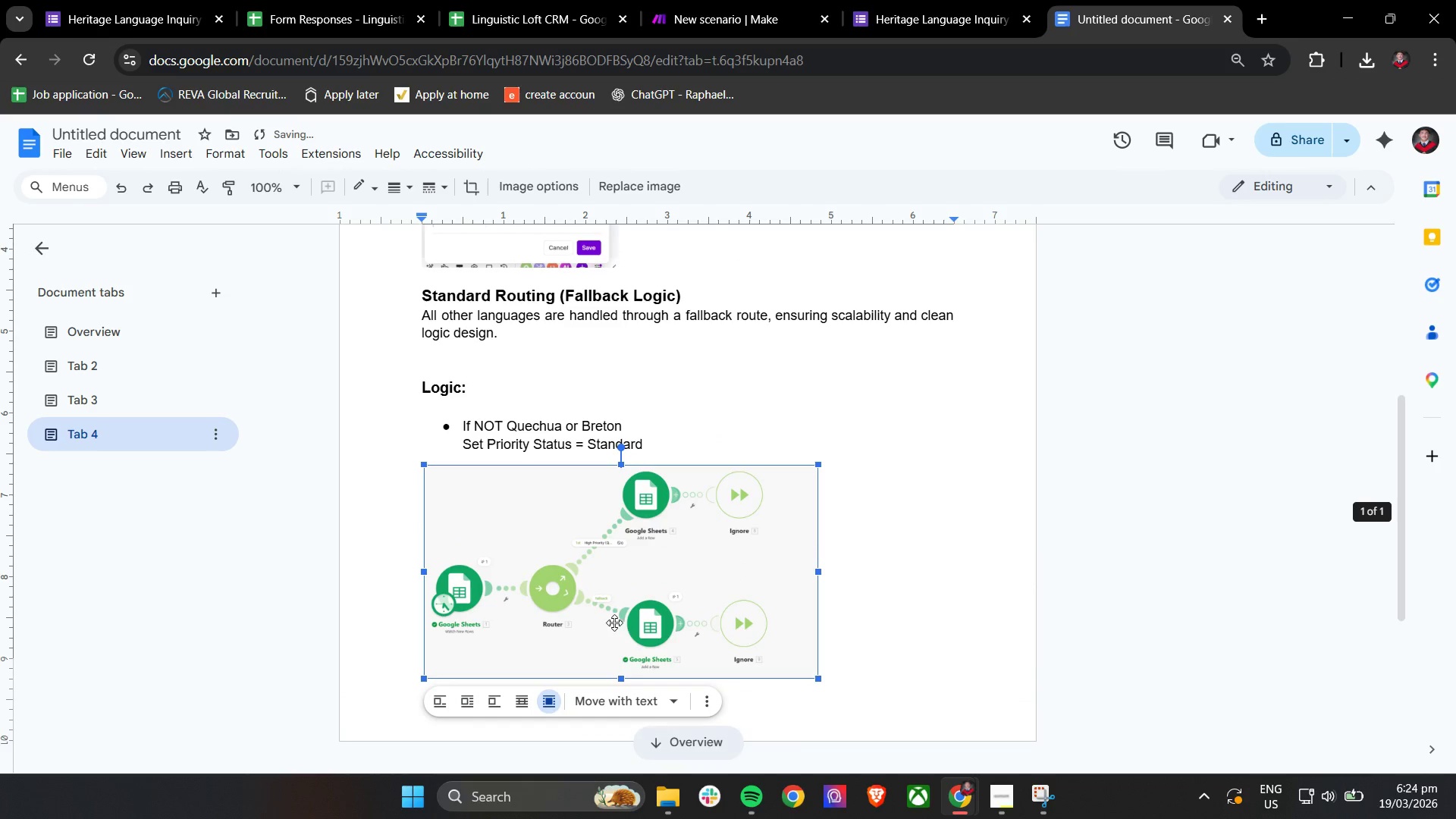 
left_click_drag(start_coordinate=[620, 599], to_coordinate=[618, 617])
 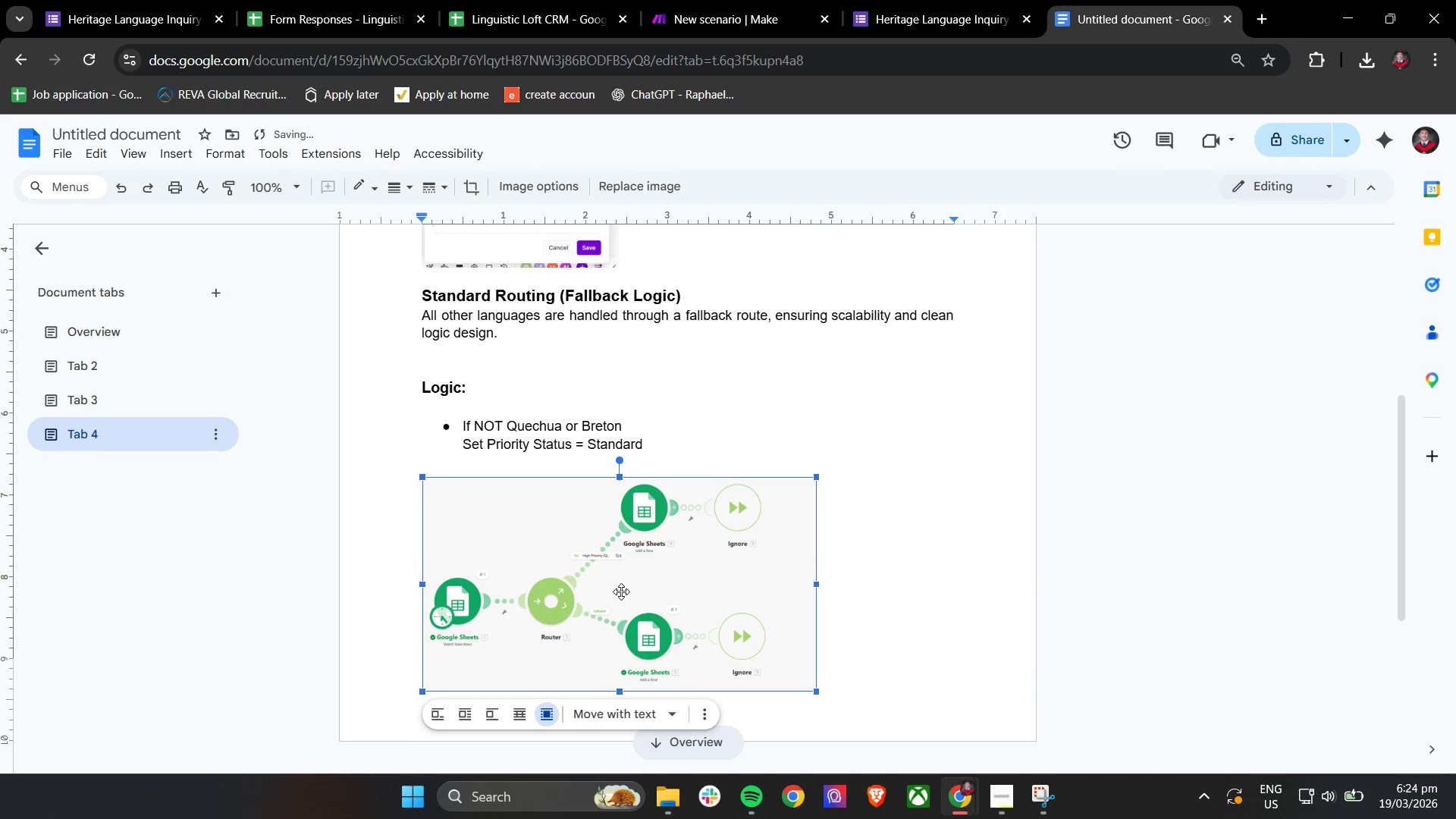 
left_click_drag(start_coordinate=[622, 585], to_coordinate=[613, 576])
 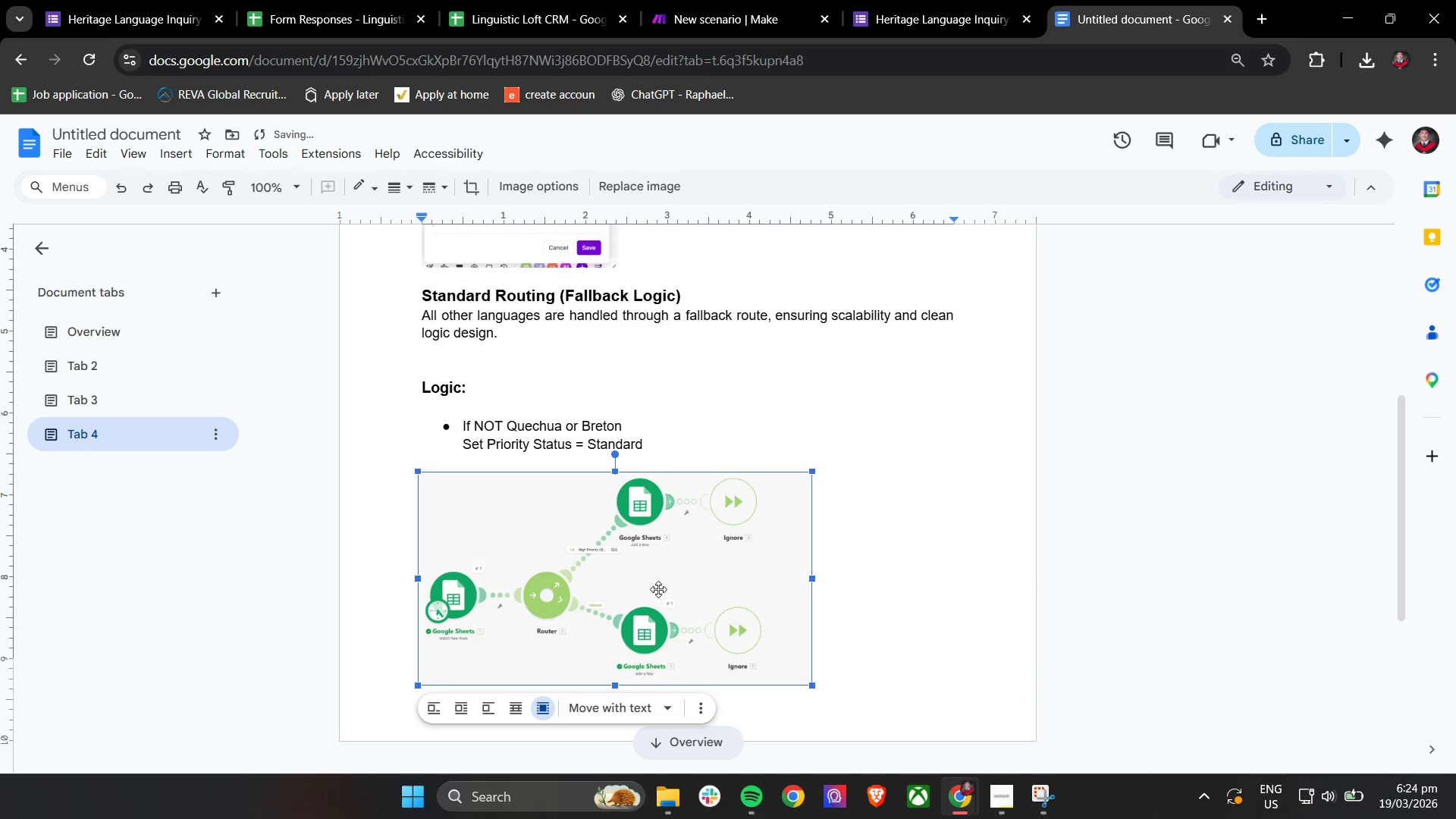 
left_click_drag(start_coordinate=[658, 589], to_coordinate=[656, 579])
 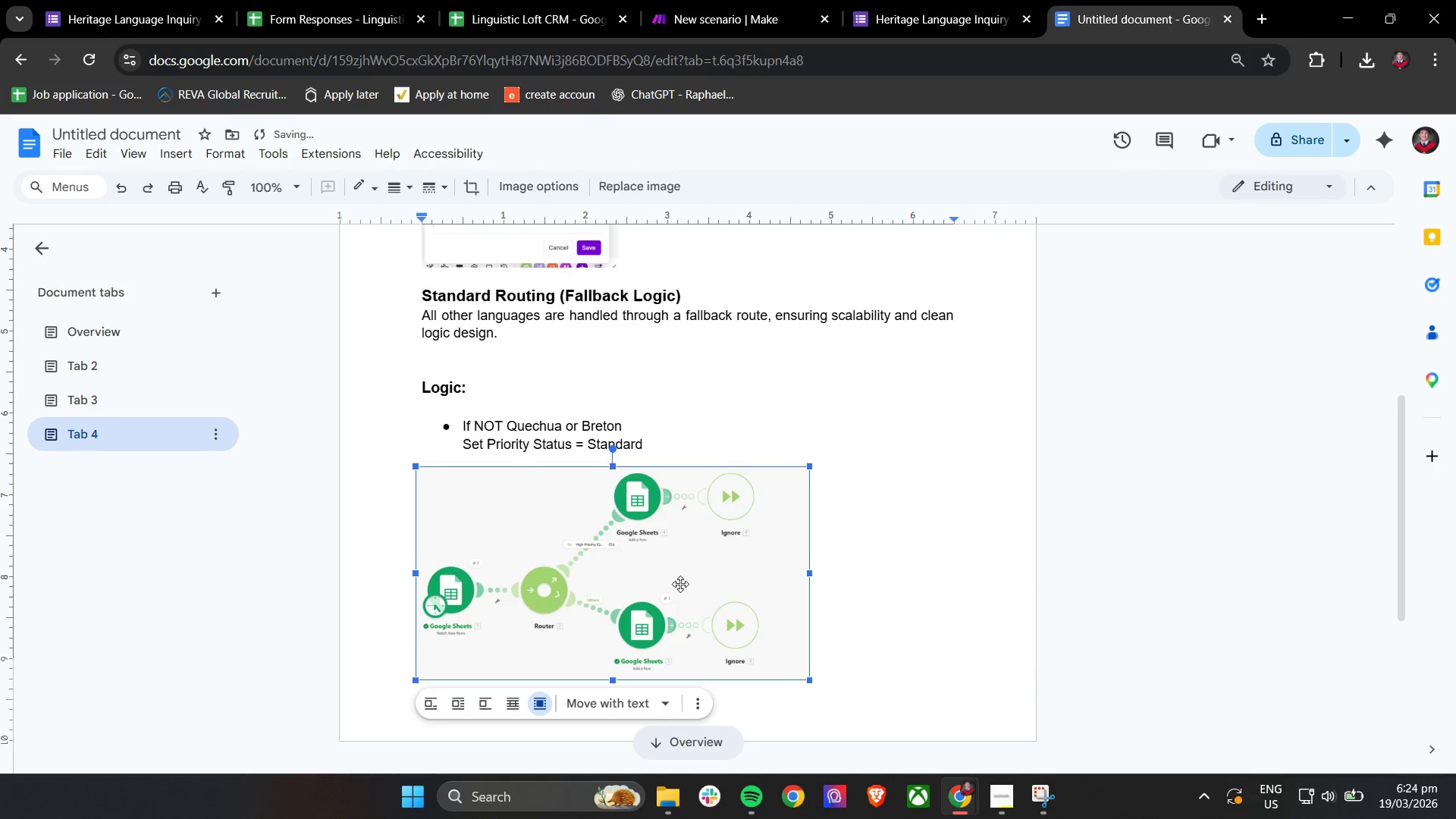 
left_click_drag(start_coordinate=[657, 581], to_coordinate=[666, 584])
 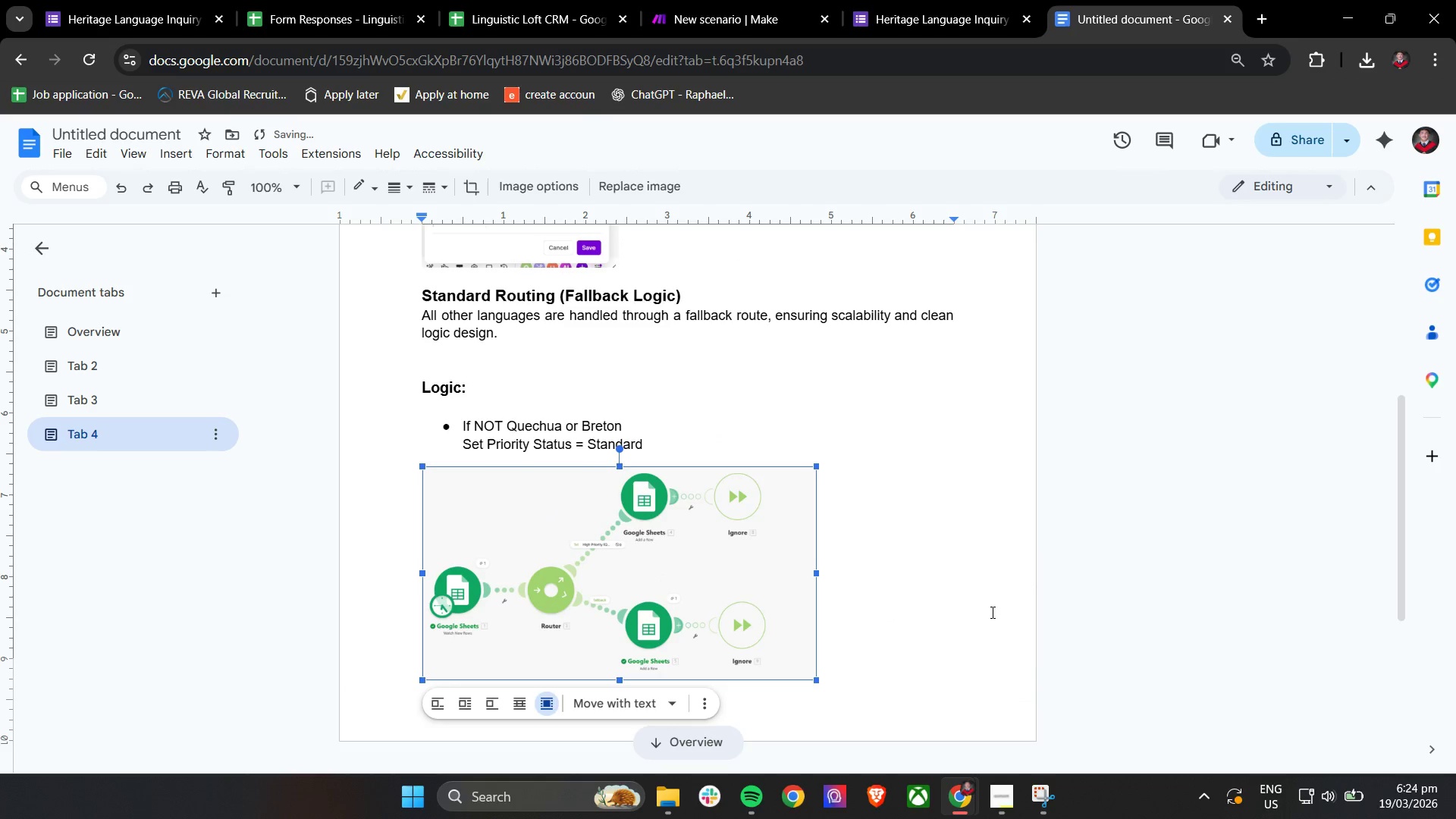 
scroll: coordinate [991, 612], scroll_direction: down, amount: 2.0
 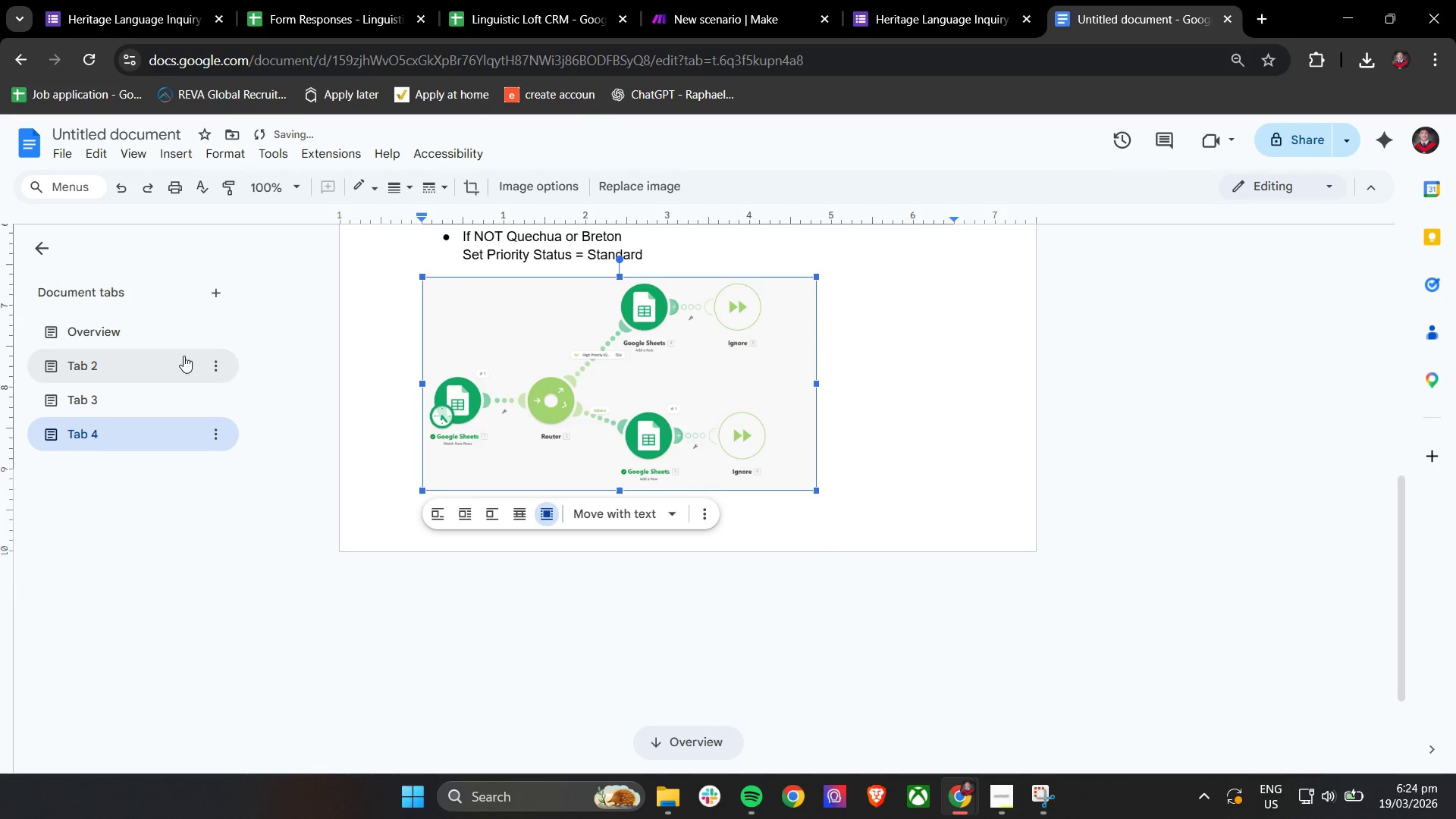 
left_click([213, 290])
 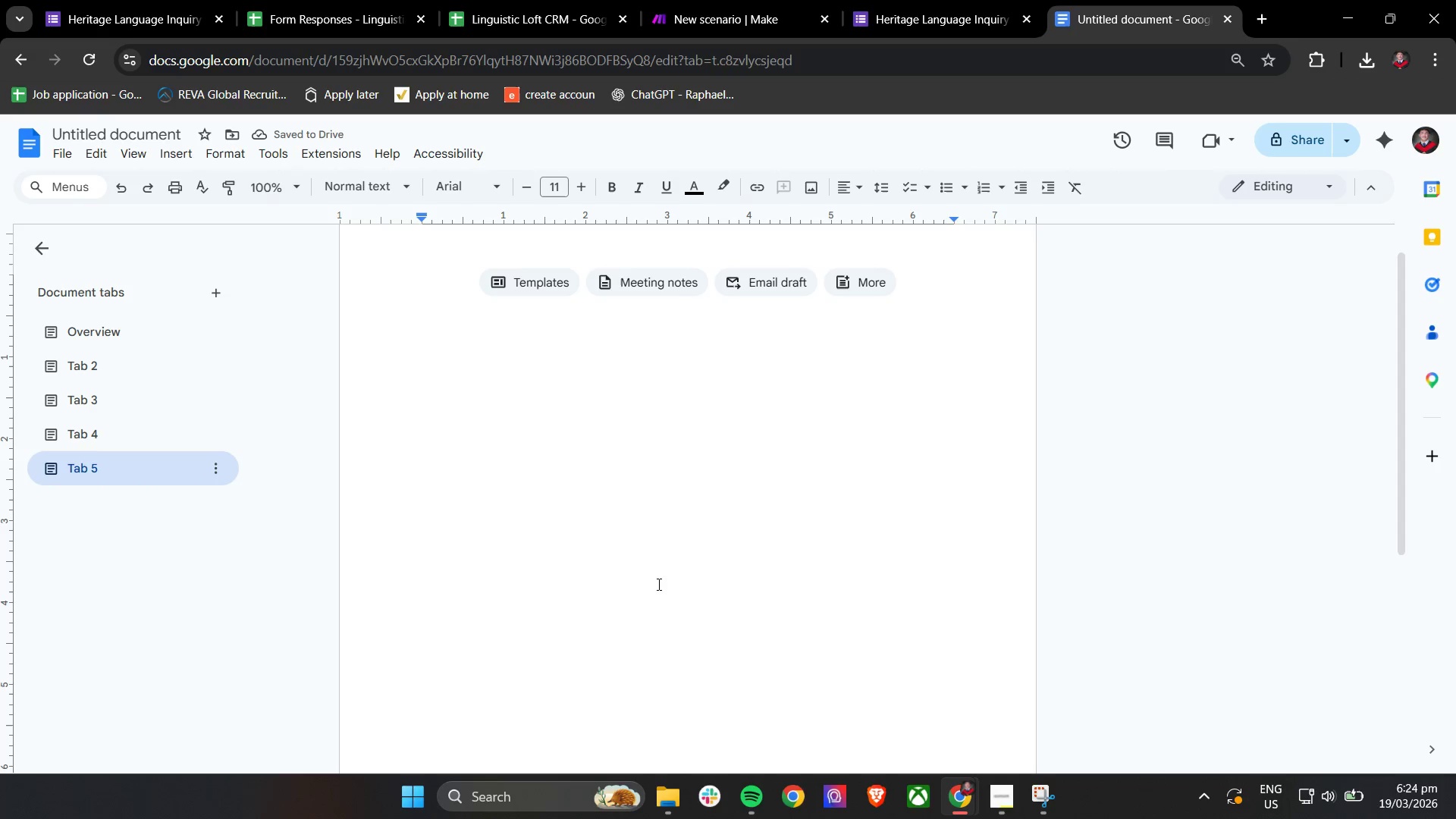 
wait(9.62)
 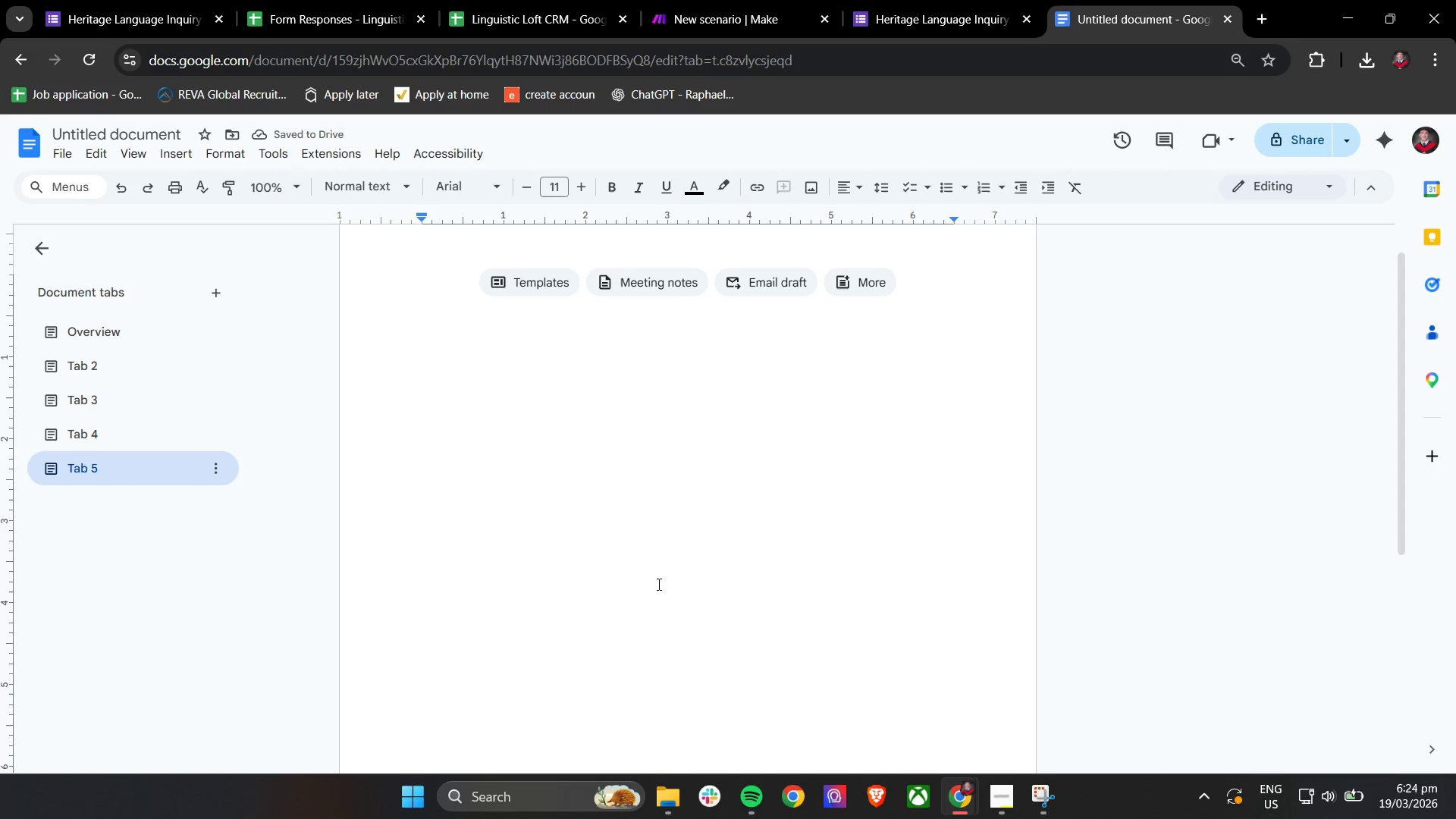 
scroll: coordinate [659, 573], scroll_direction: up, amount: 2.0
 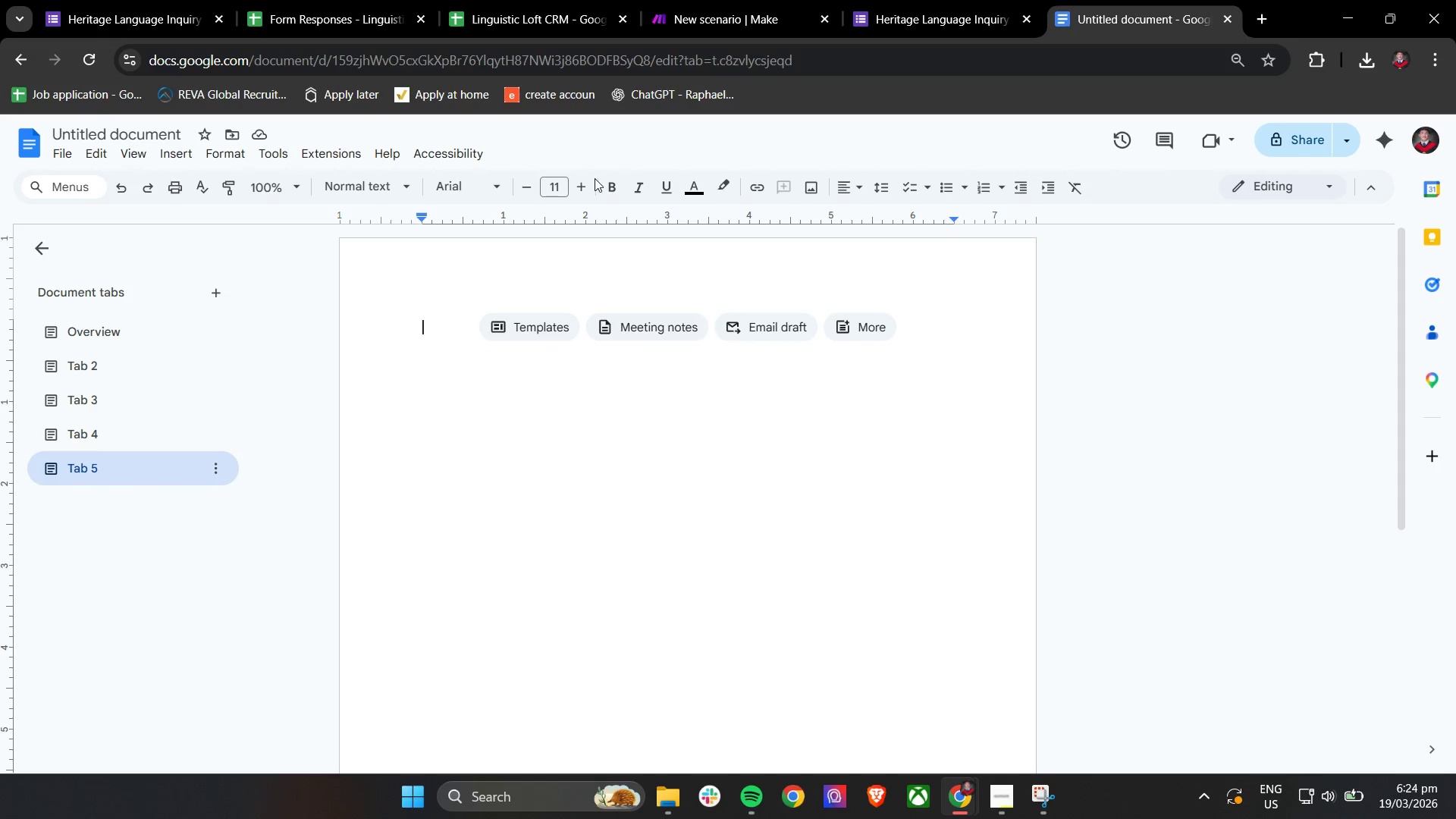 
double_click([586, 185])
 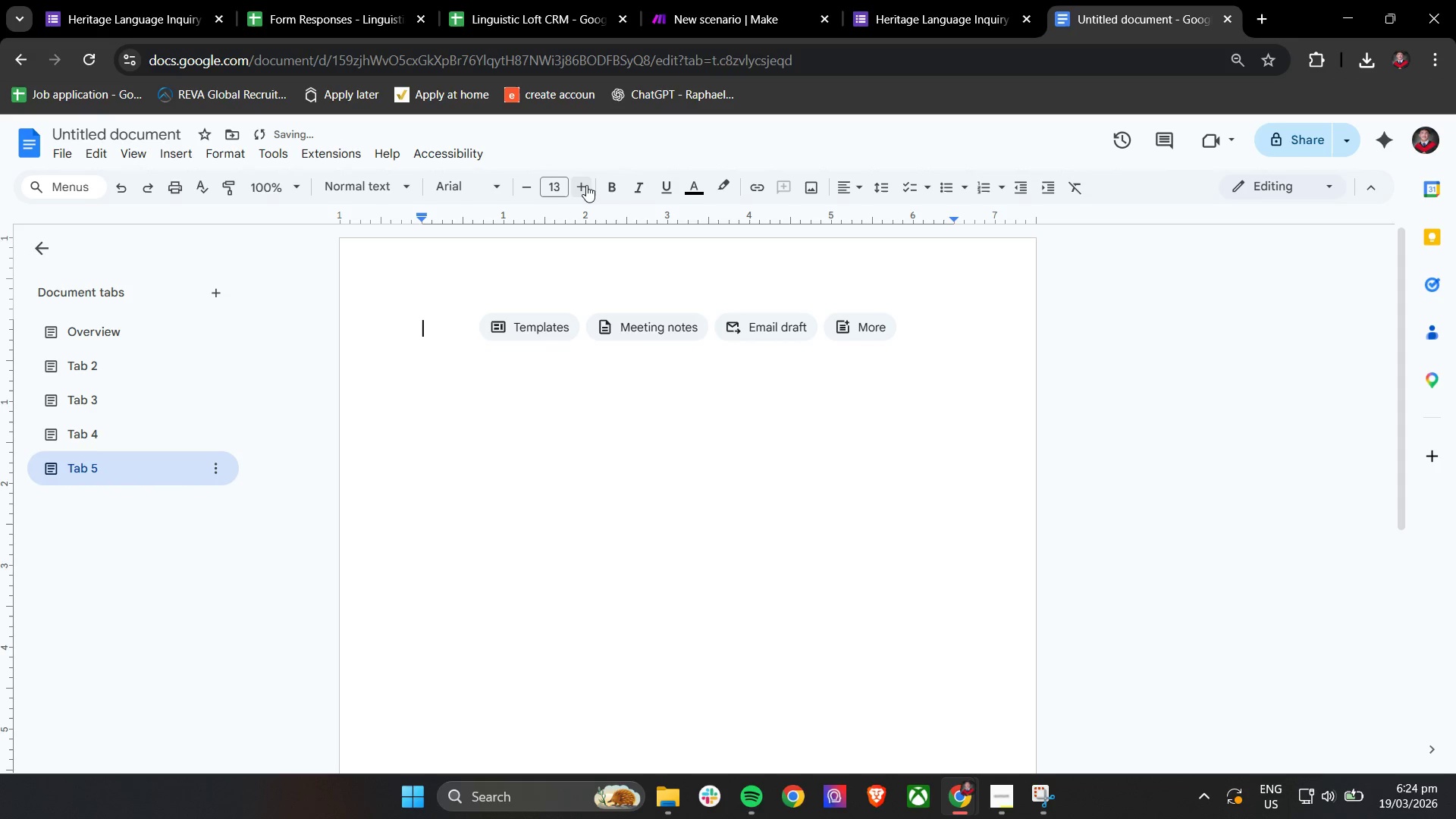 
triple_click([586, 185])
 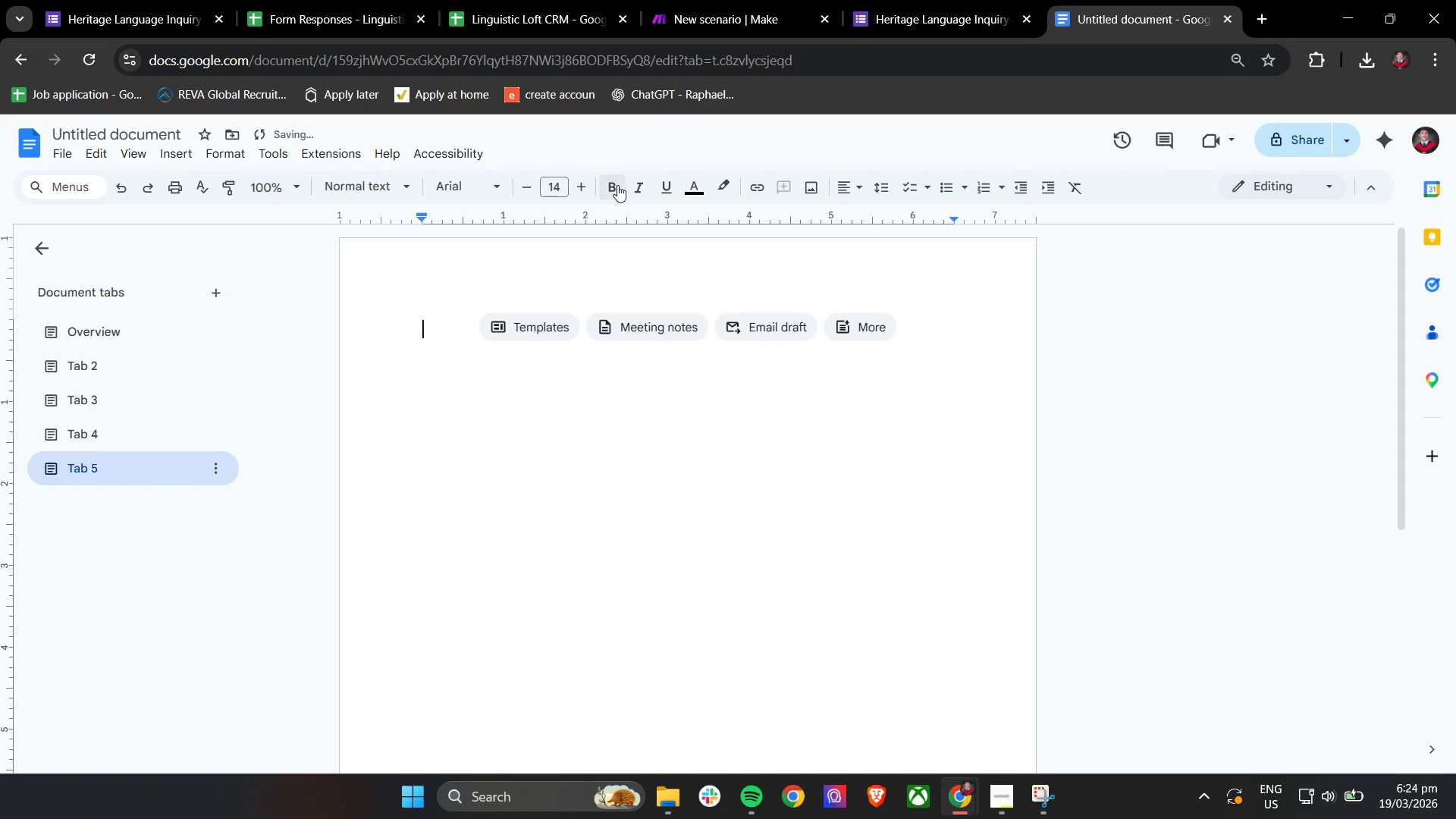 
left_click([618, 186])
 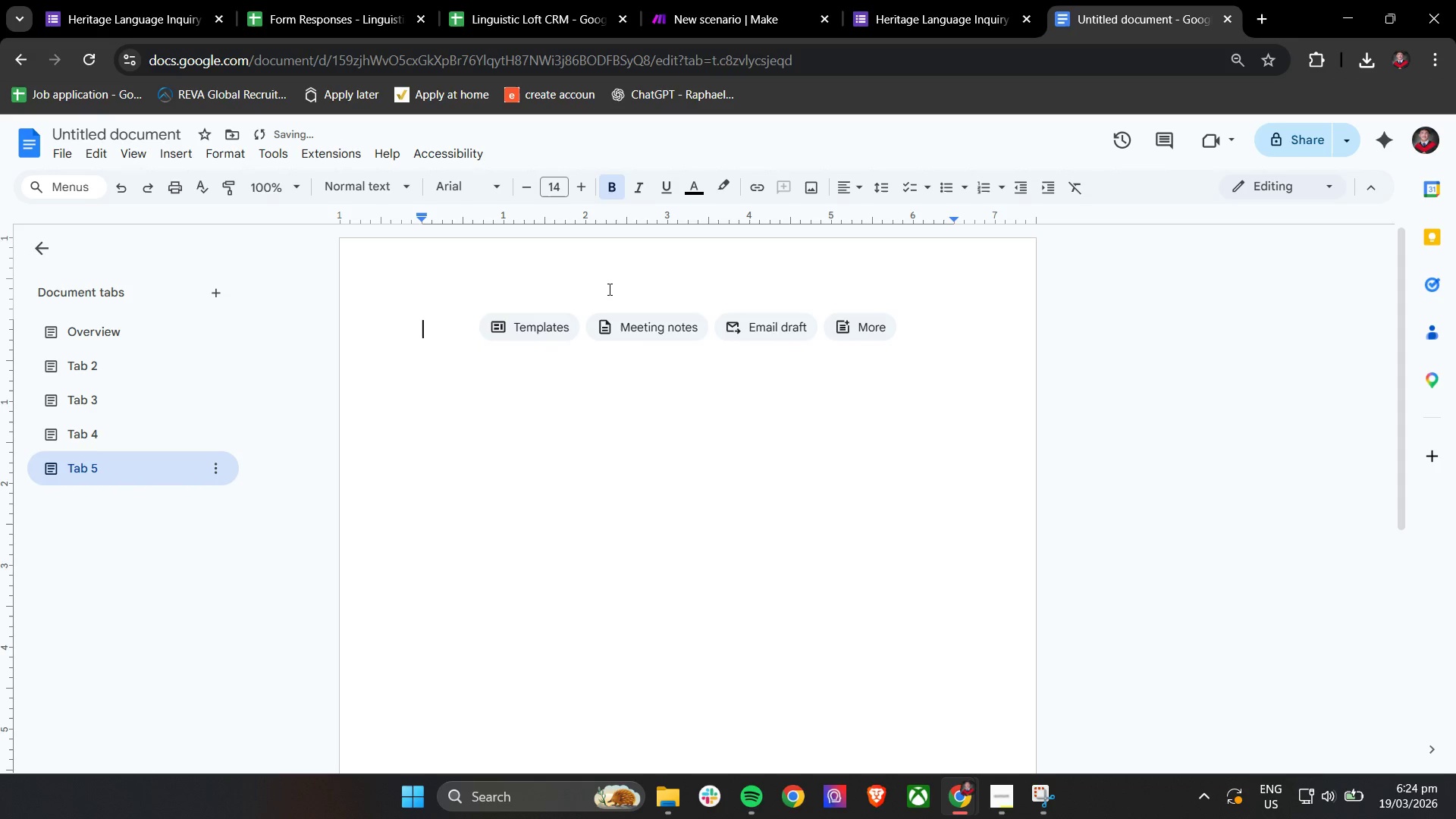 
type(Data Mapping and Field Assignment)
 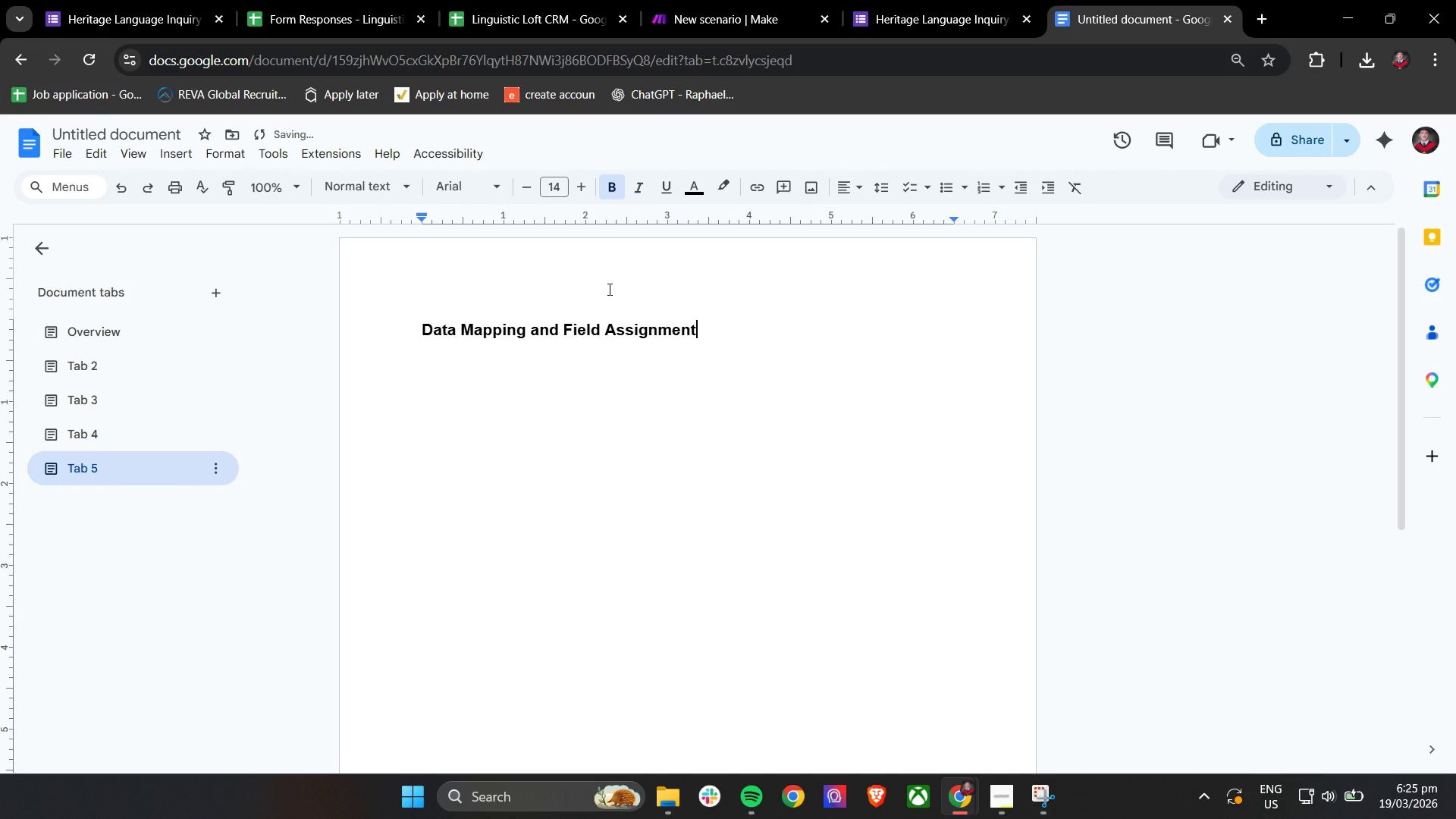 
key(Enter)
 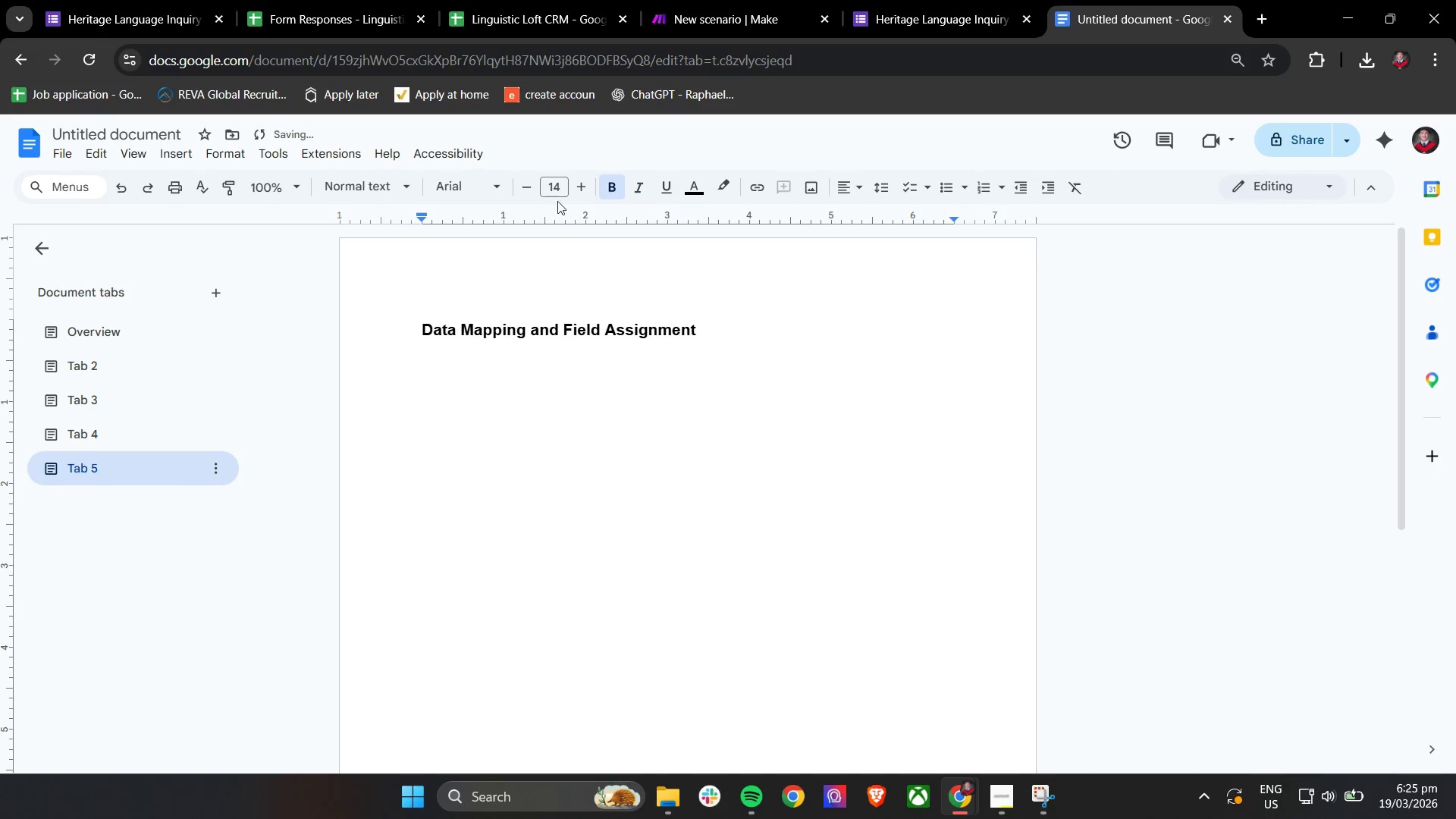 
double_click([532, 183])
 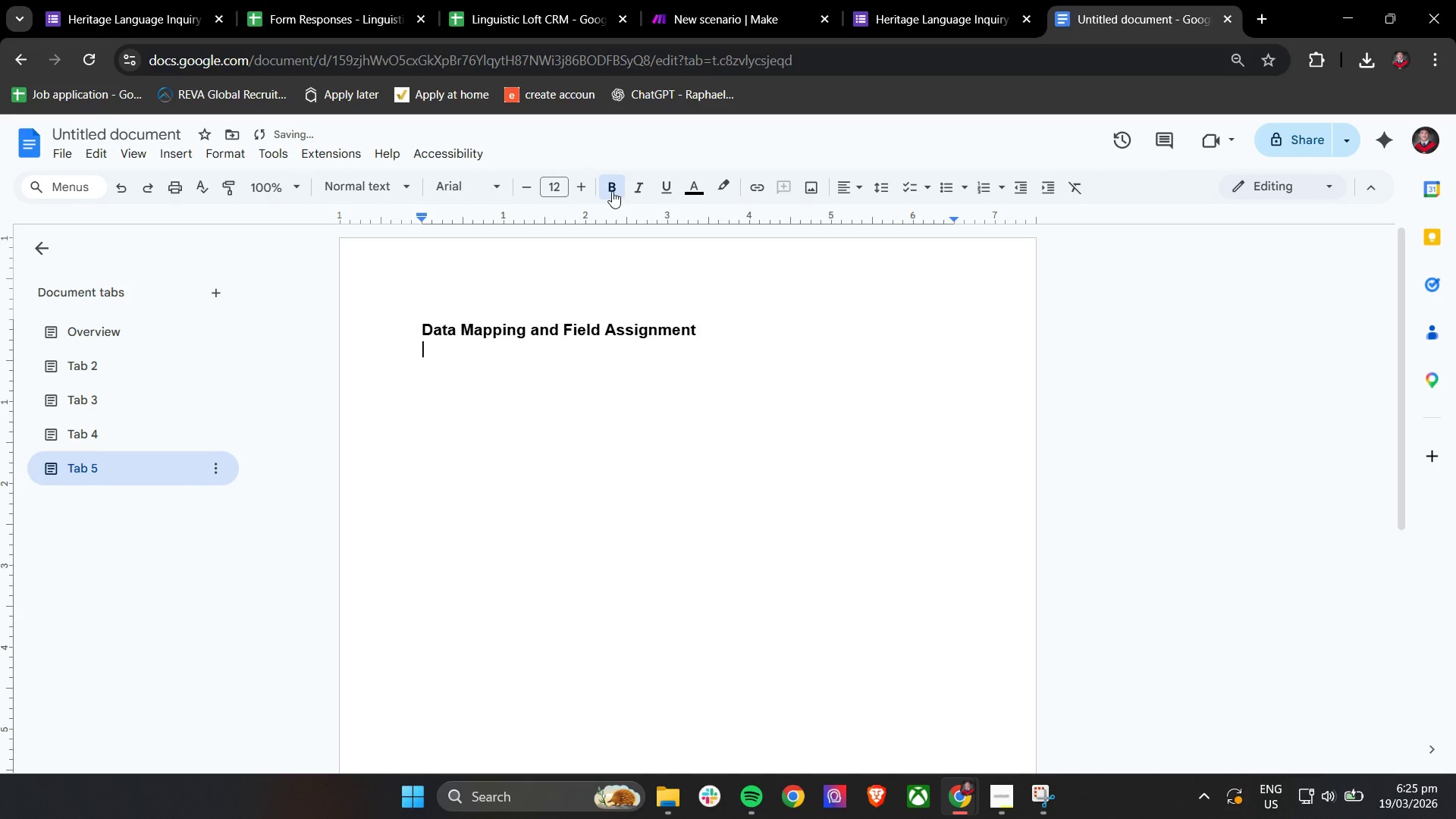 
left_click([612, 190])
 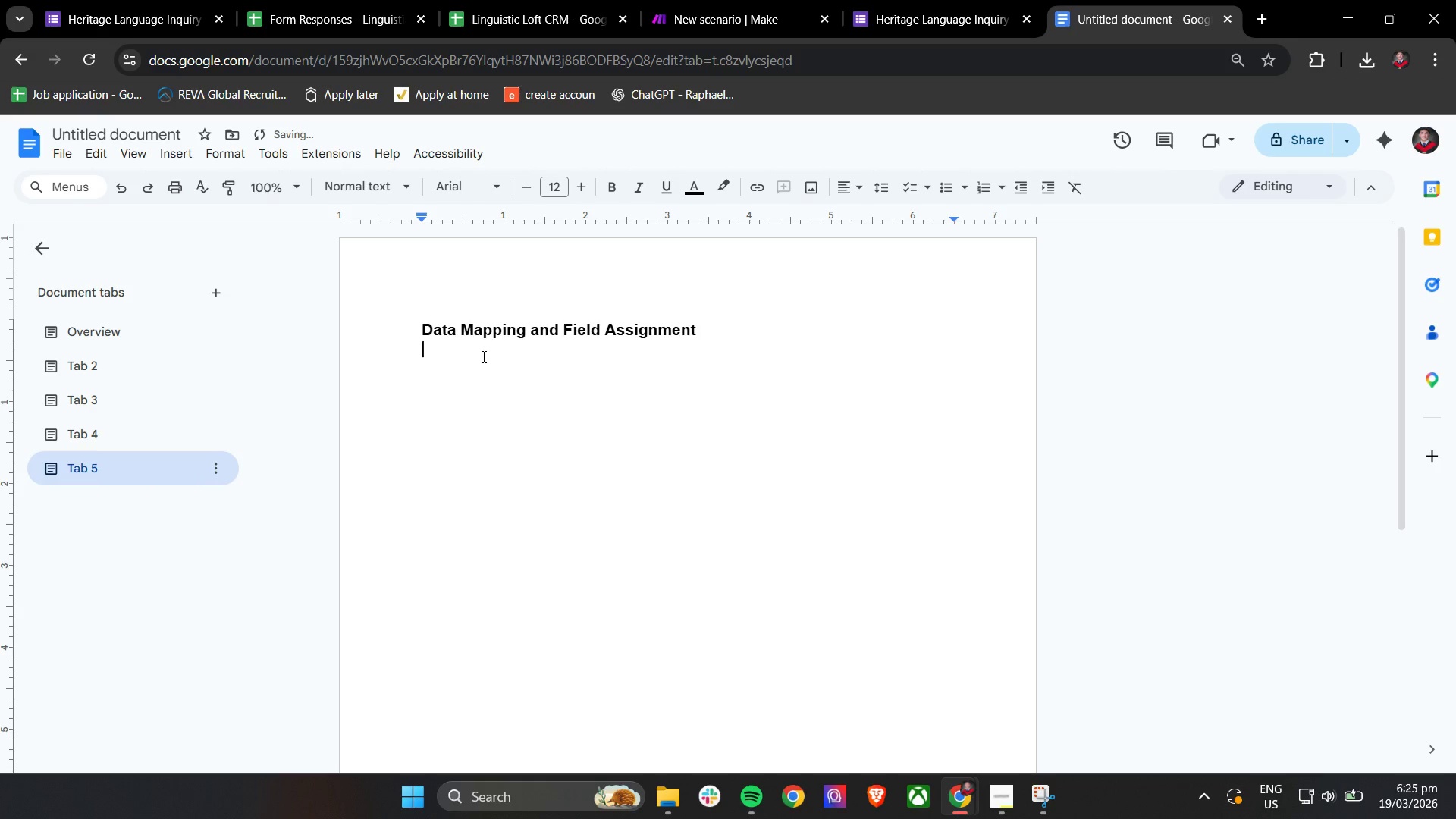 
left_click([482, 358])
 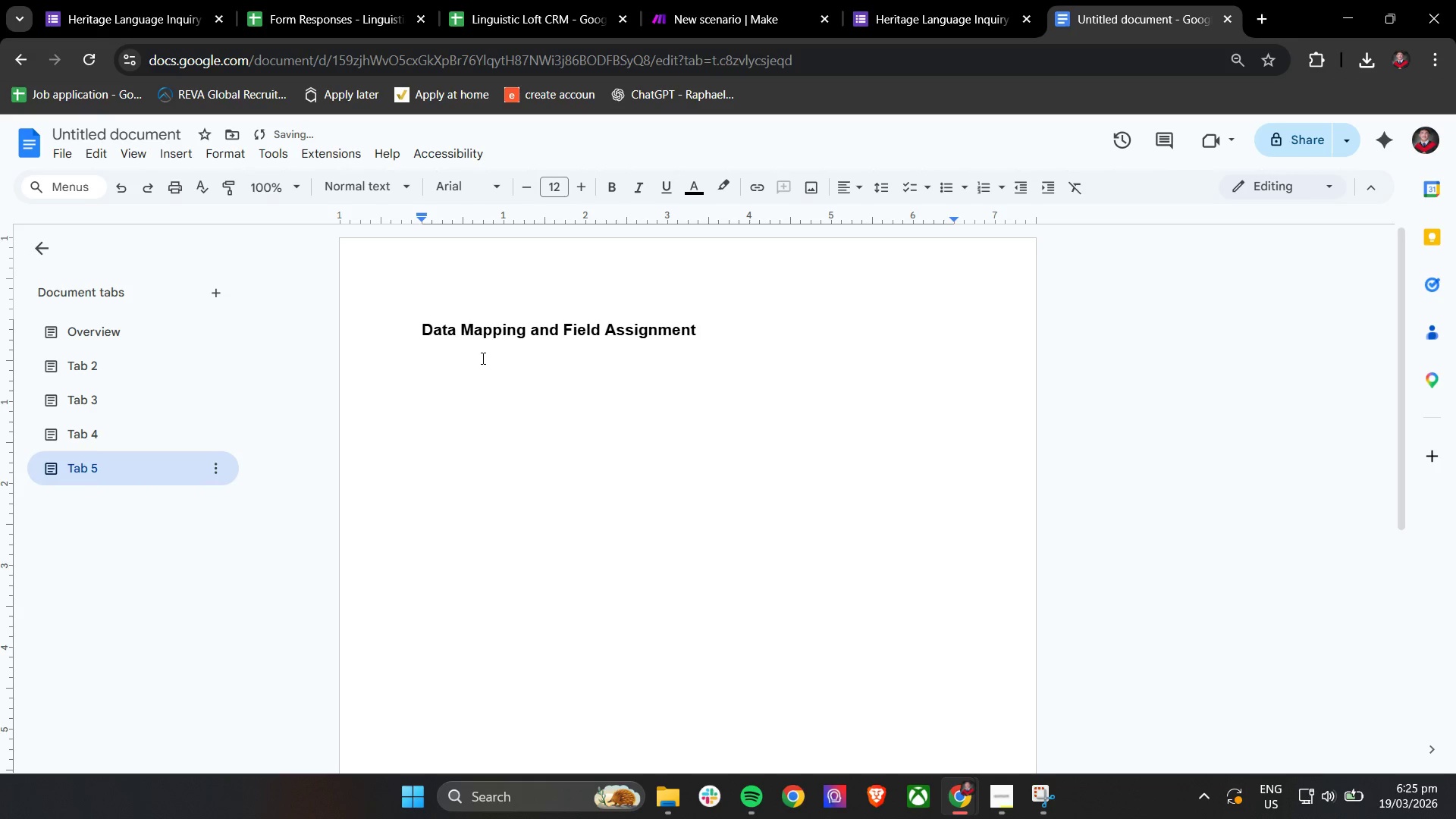 
type(Each form field is mapped direcly to the c)
key(Backspace)
type(CRM. Additional values are assigned with the automation)
 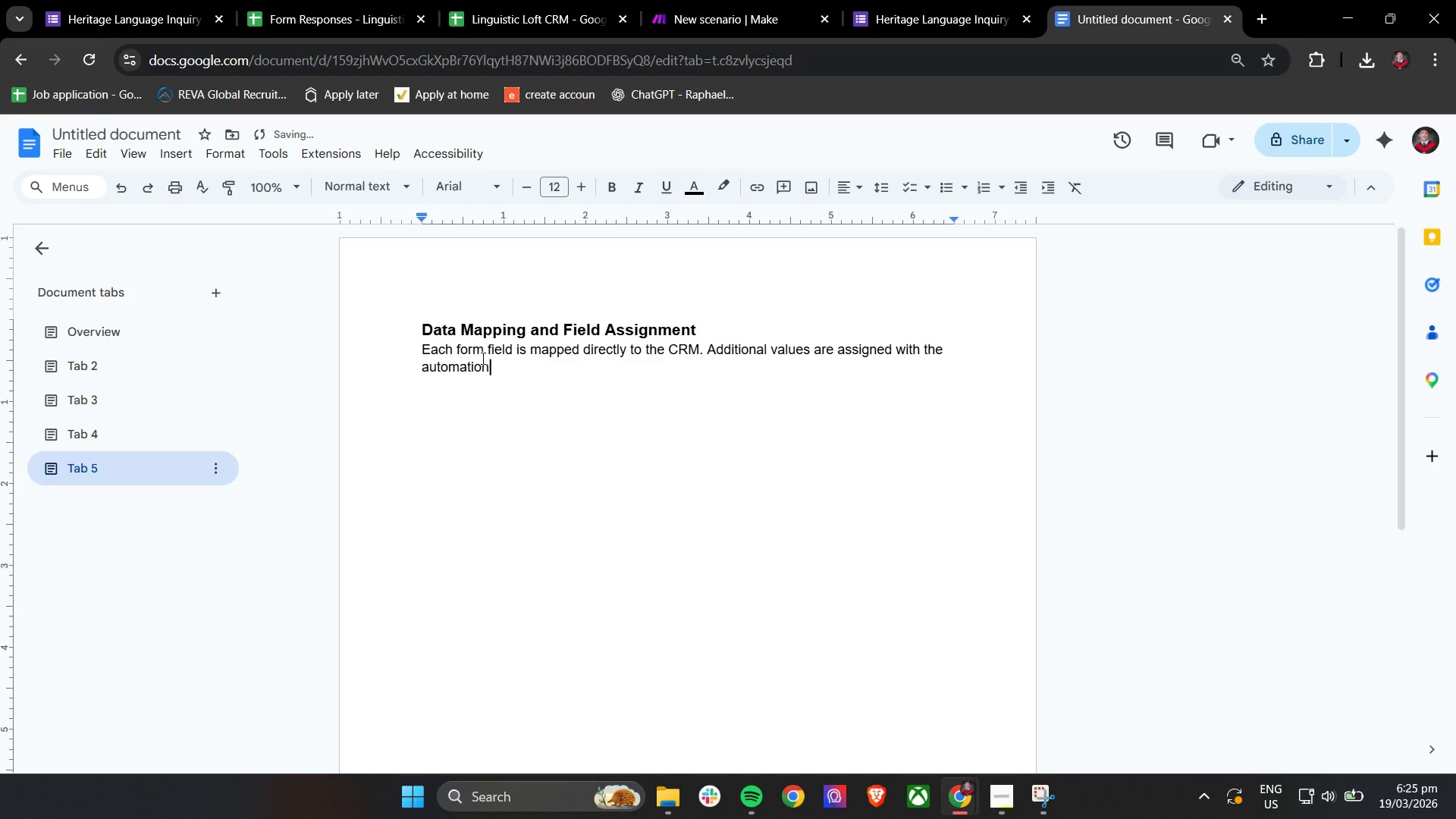 
key(Period)
 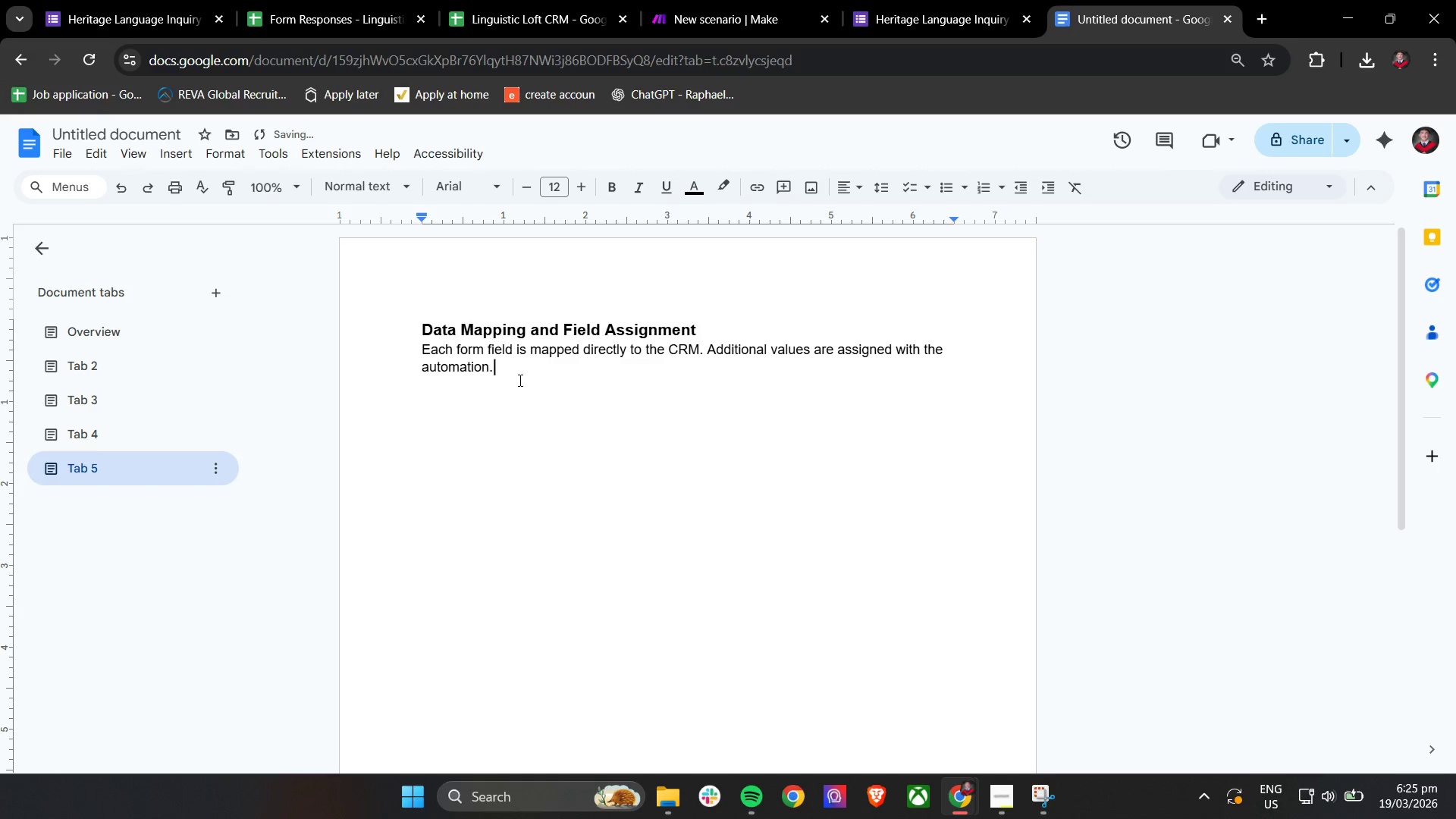 
left_click([522, 373])
 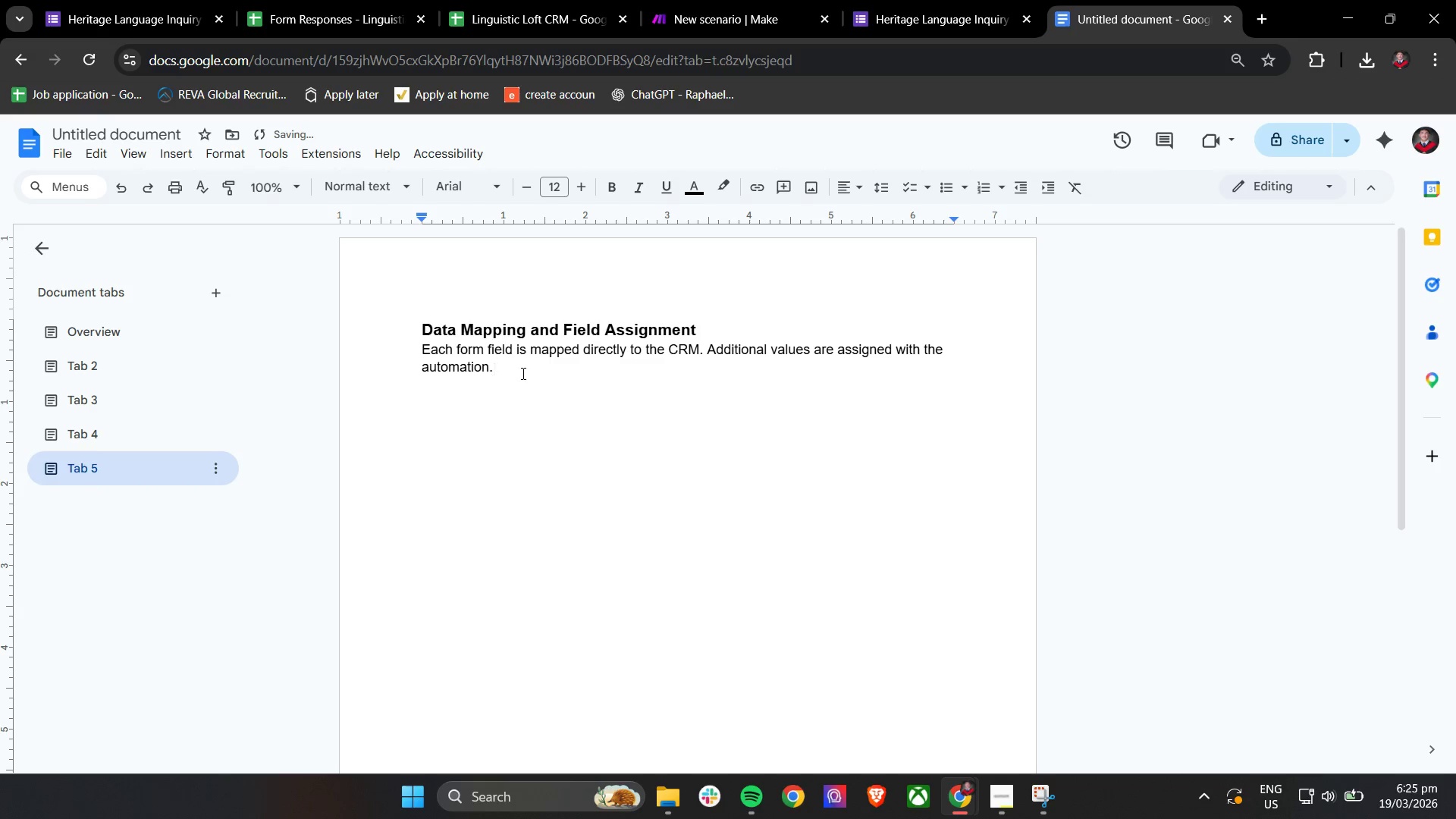 
left_click_drag(start_coordinate=[522, 373], to_coordinate=[411, 350])
 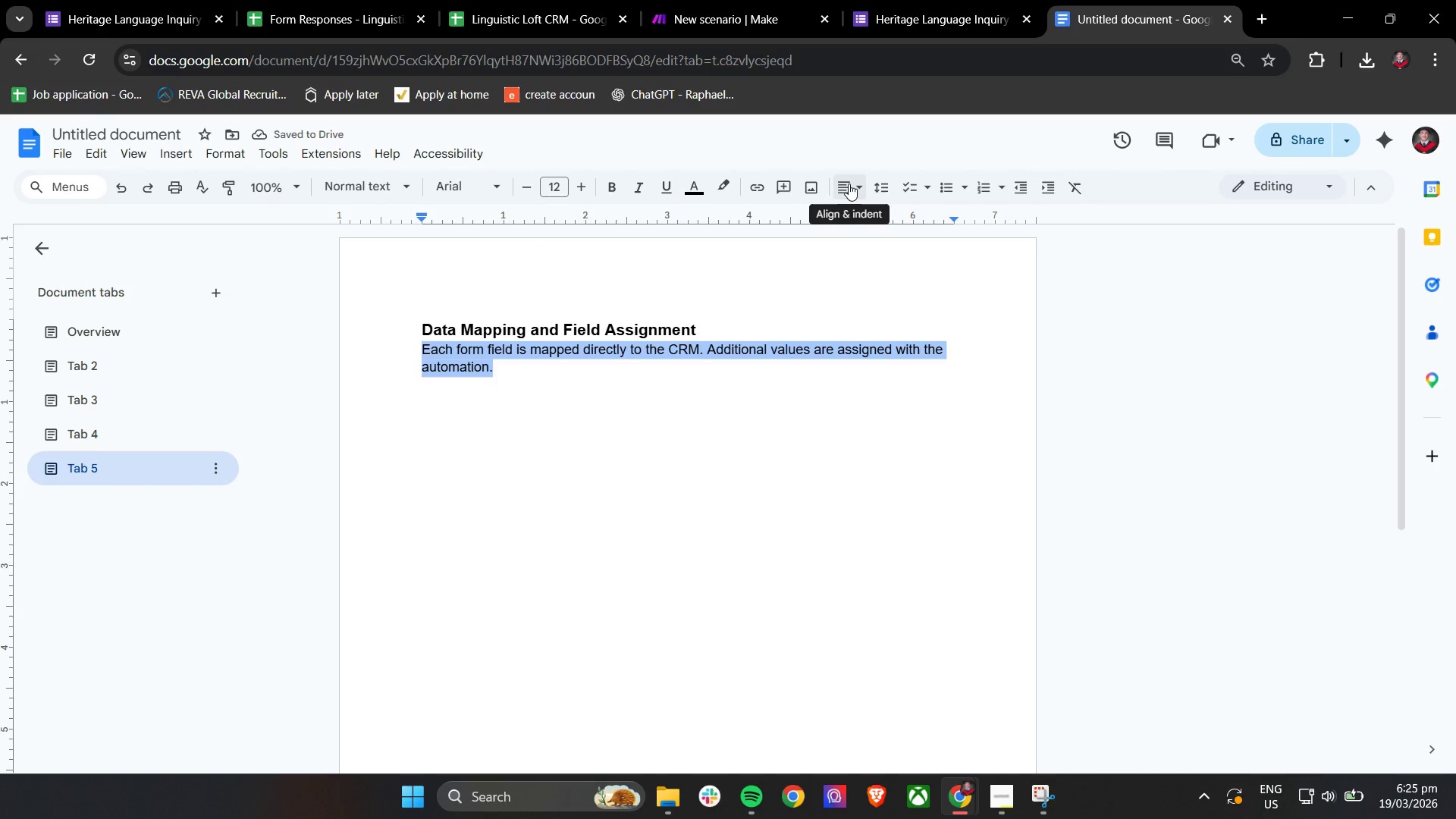 
left_click([855, 186])
 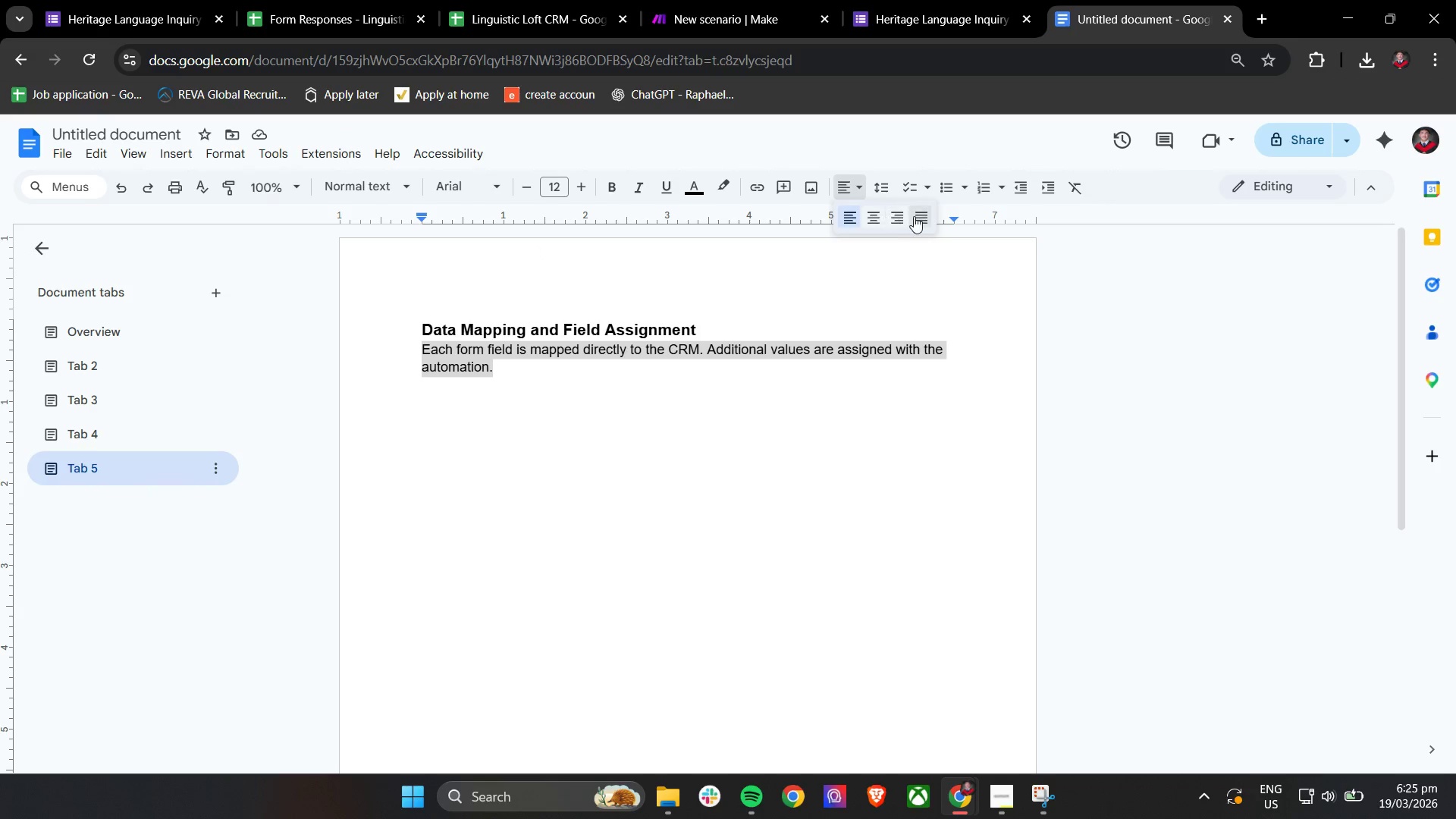 
left_click([917, 216])
 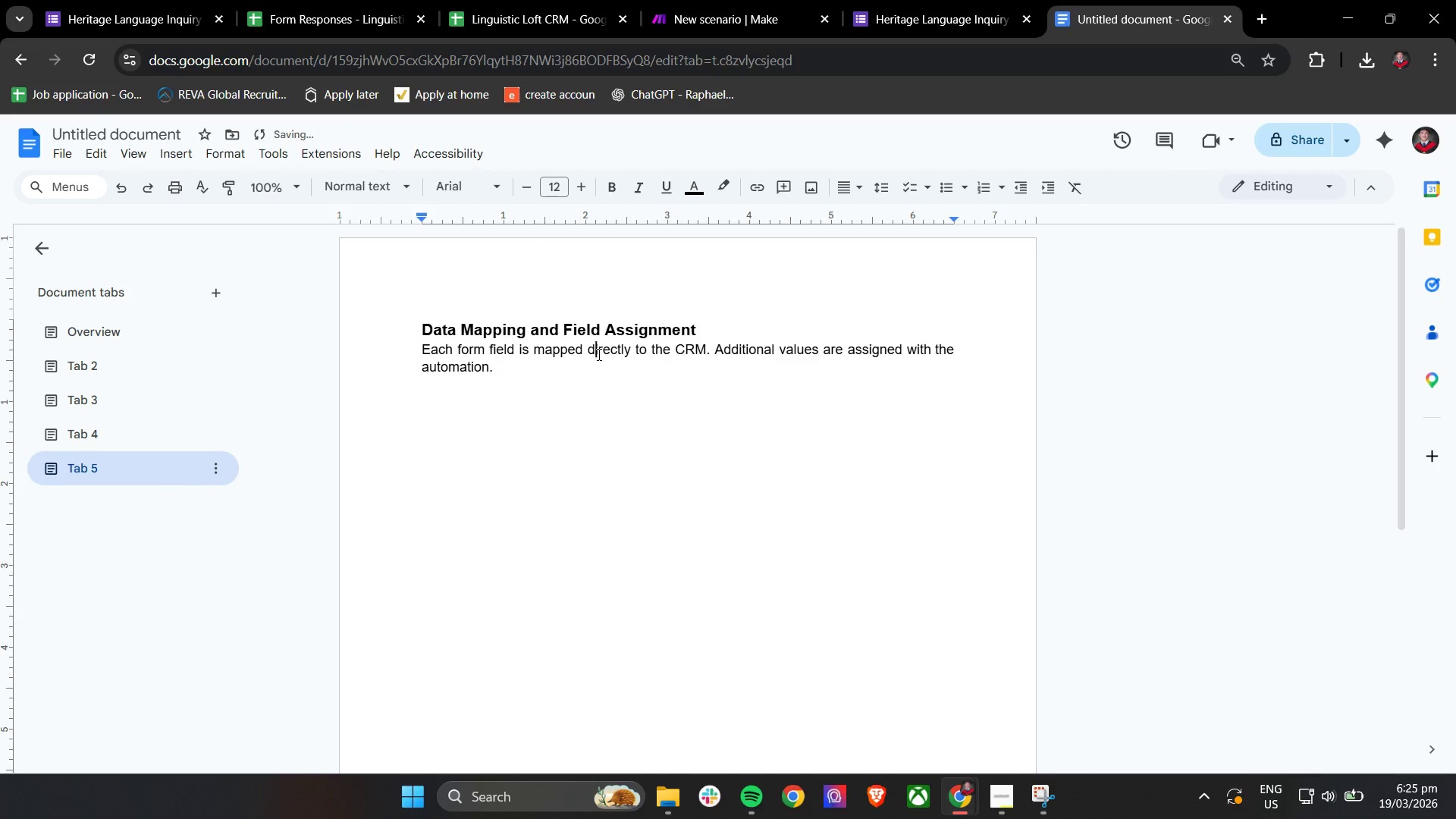 
double_click([598, 371])
 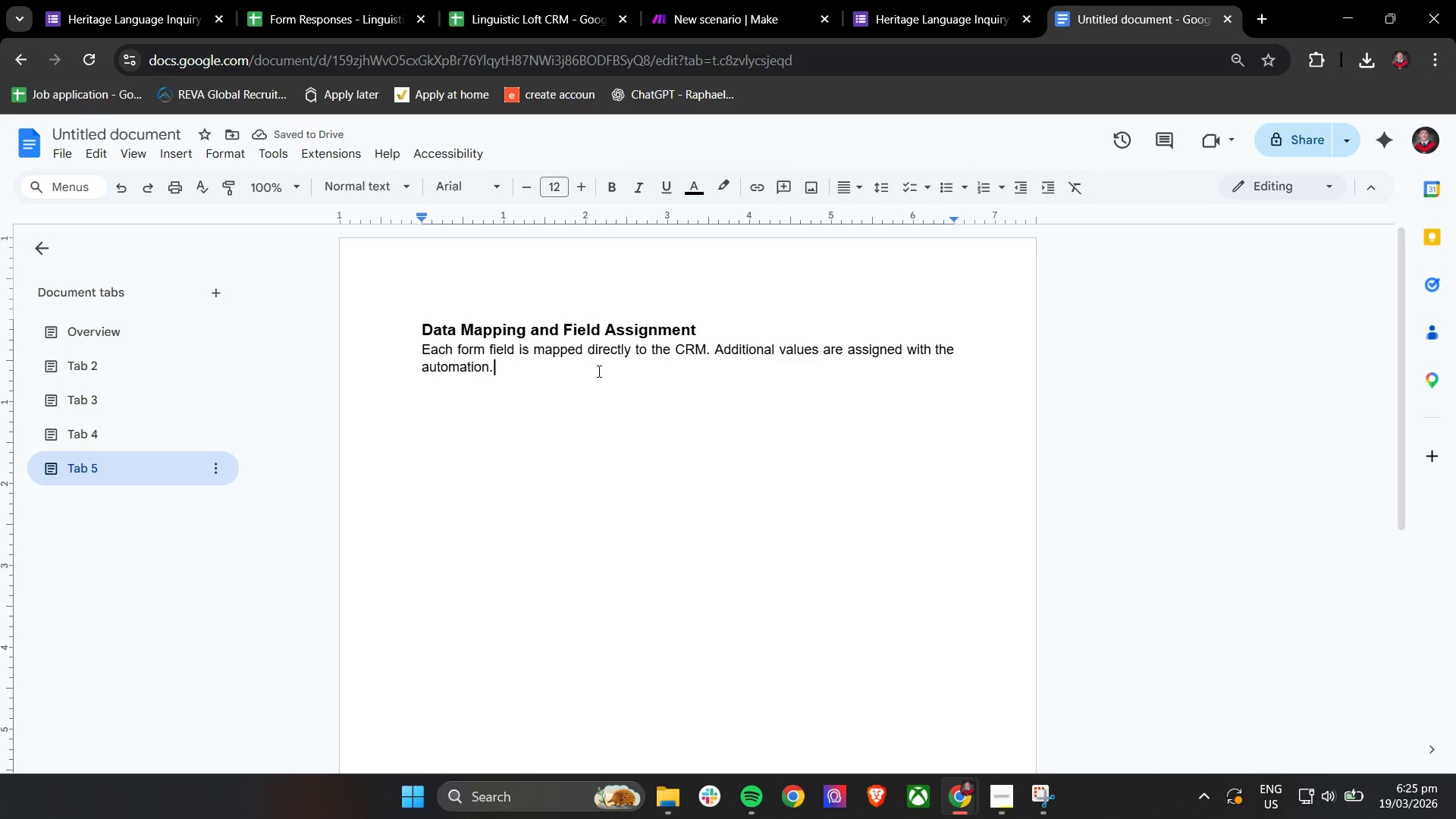 
key(Enter)
 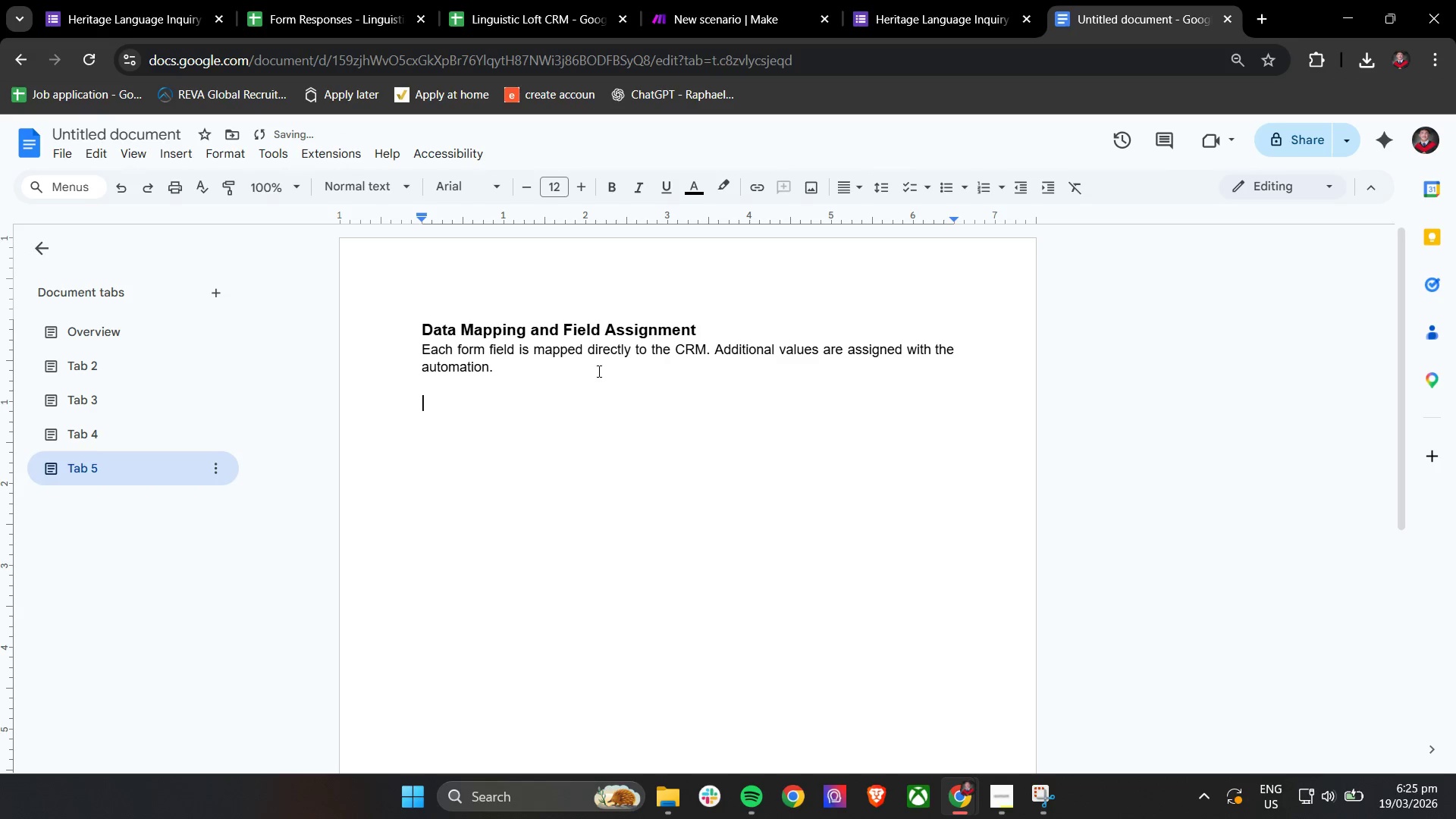 
key(Enter)
 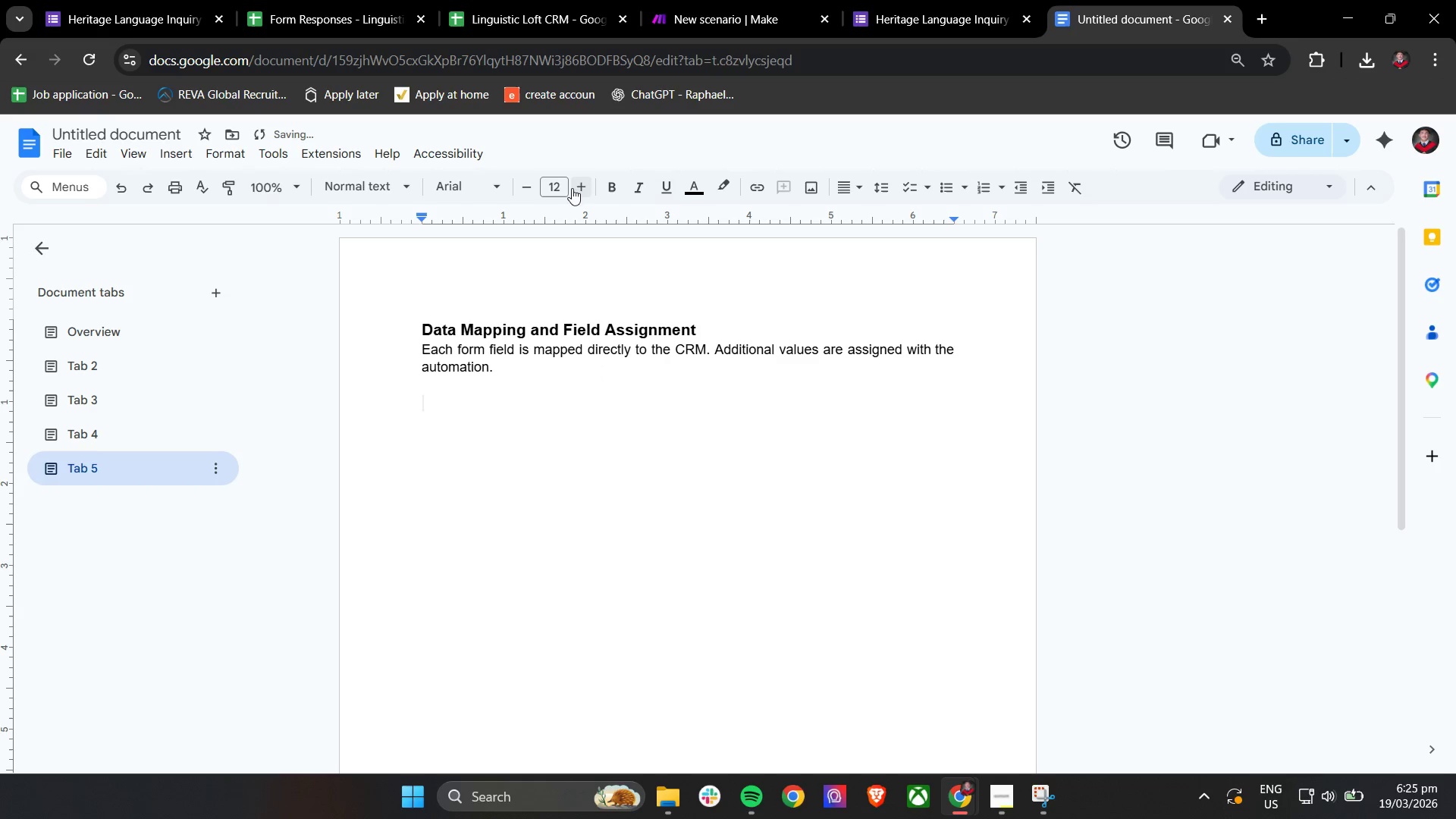 
left_click([582, 180])
 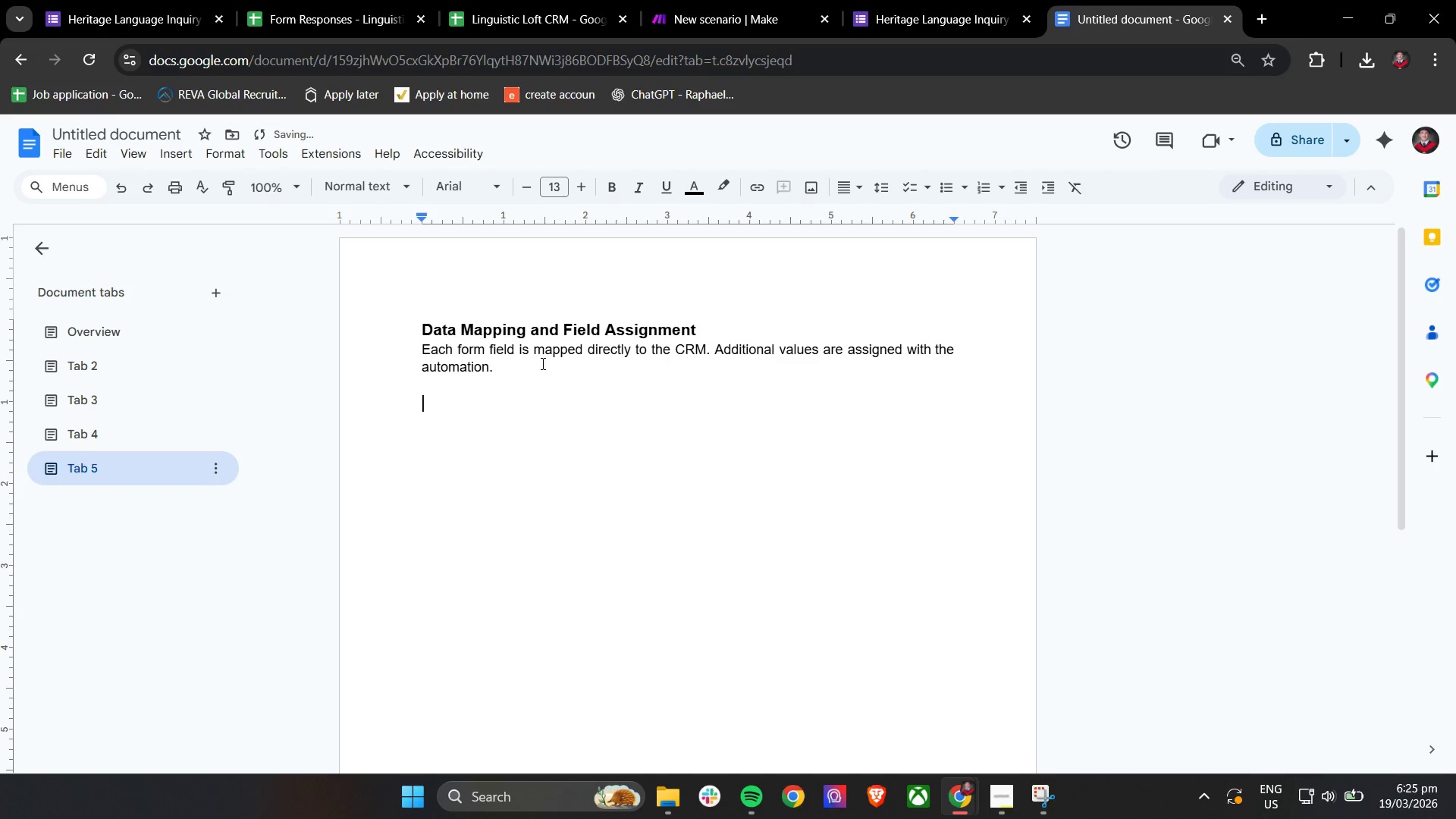 
key(Control+B)
 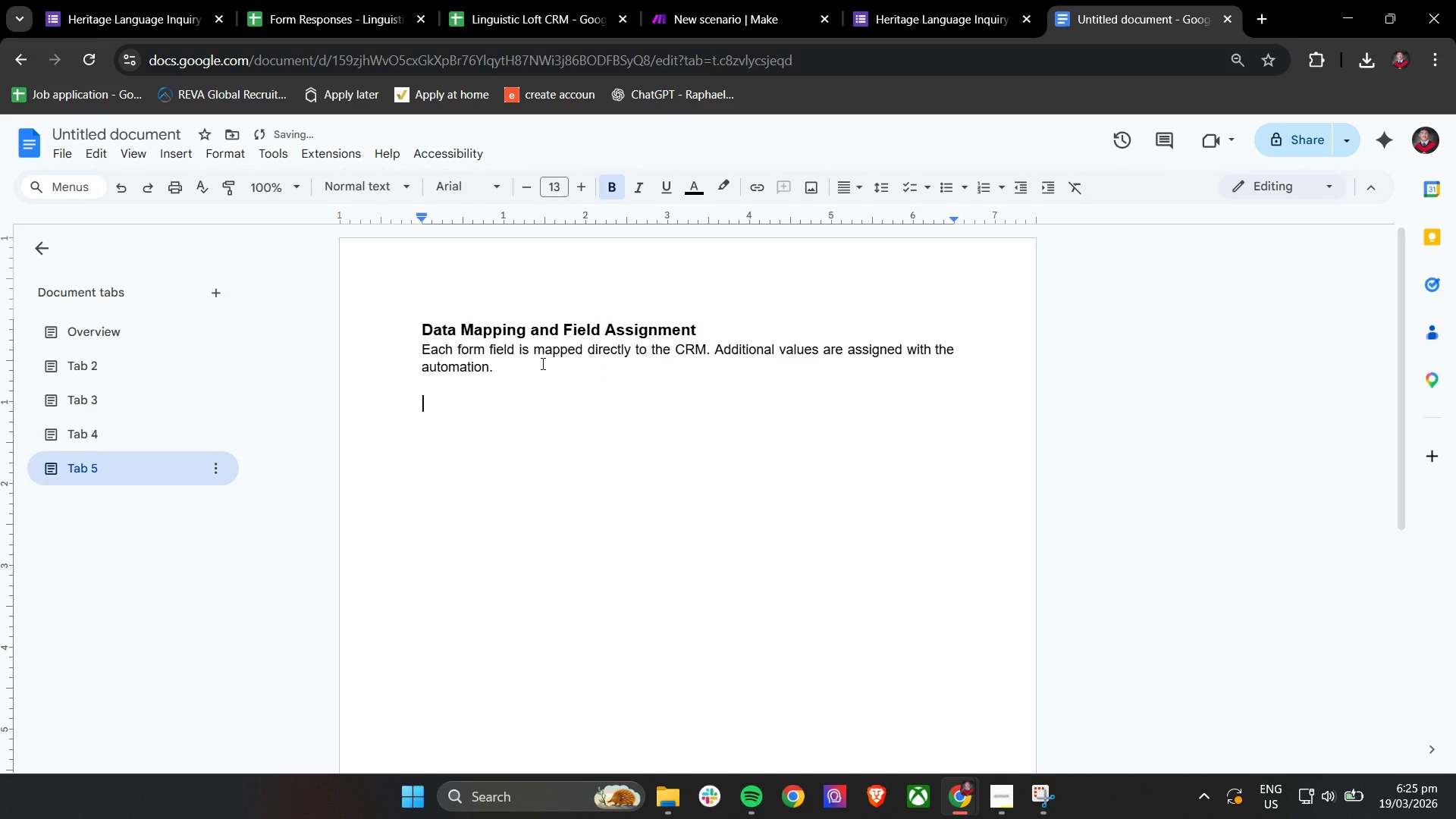 
type(Mappings:)
 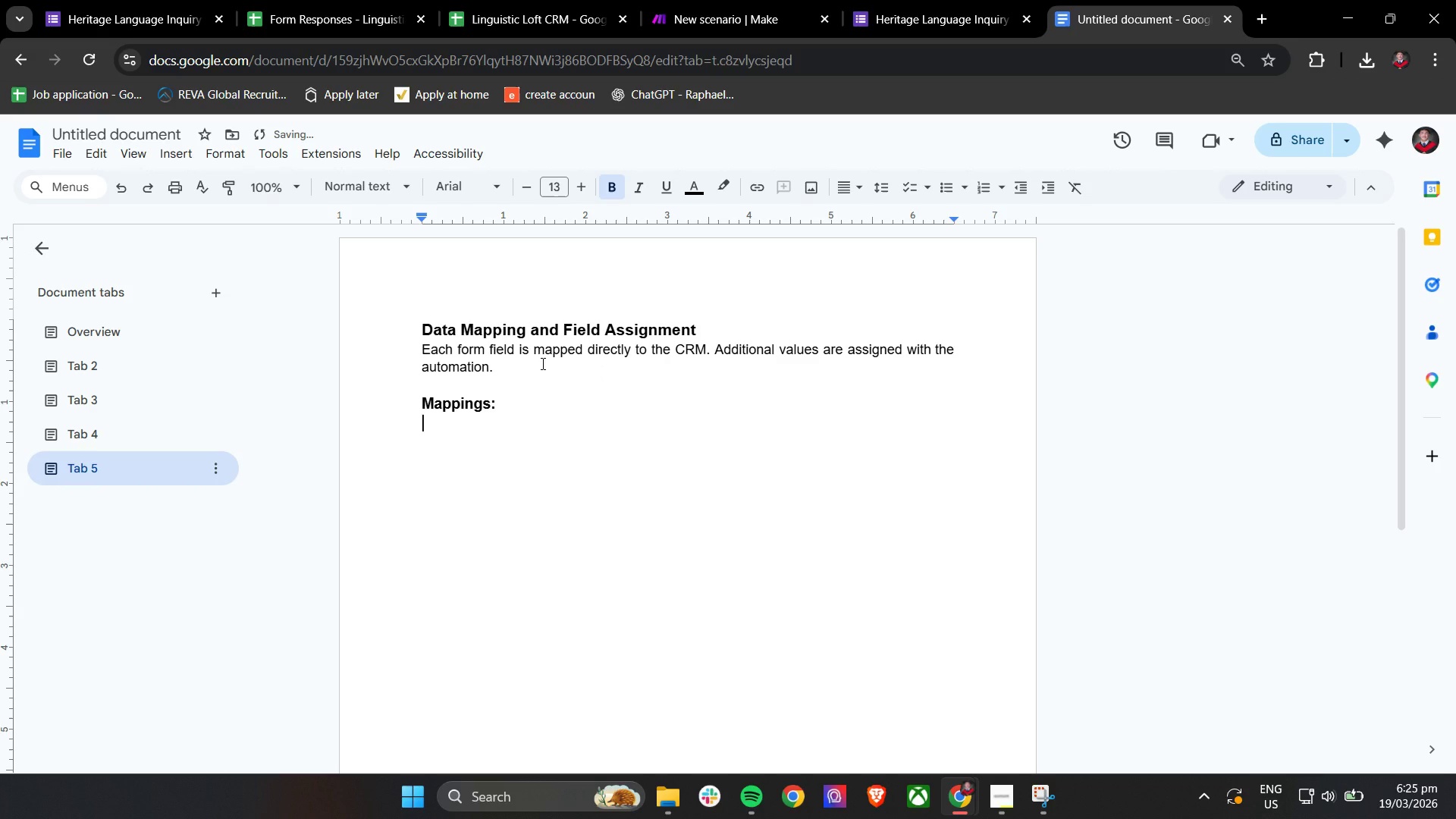 
 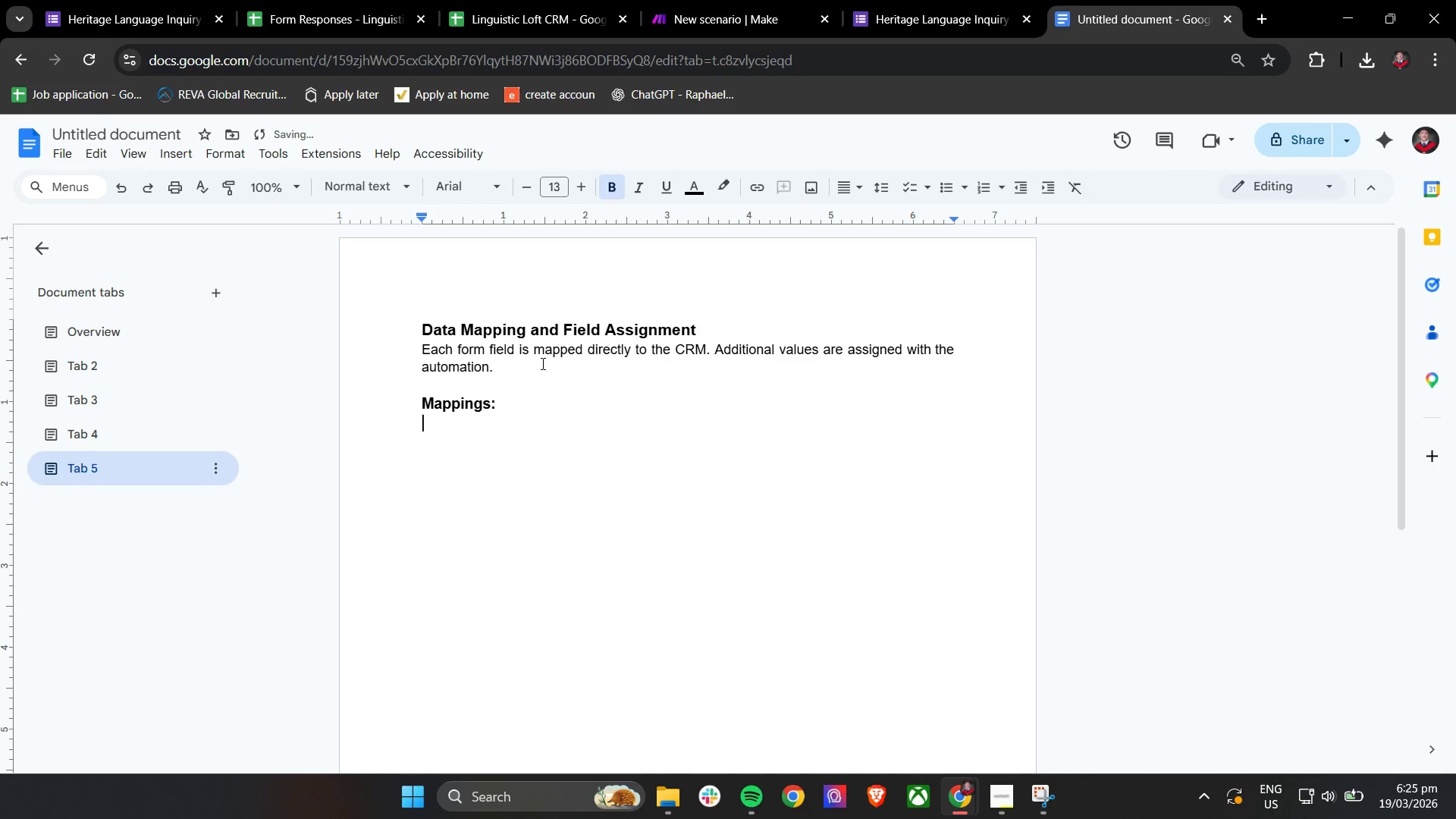 
key(Enter)
 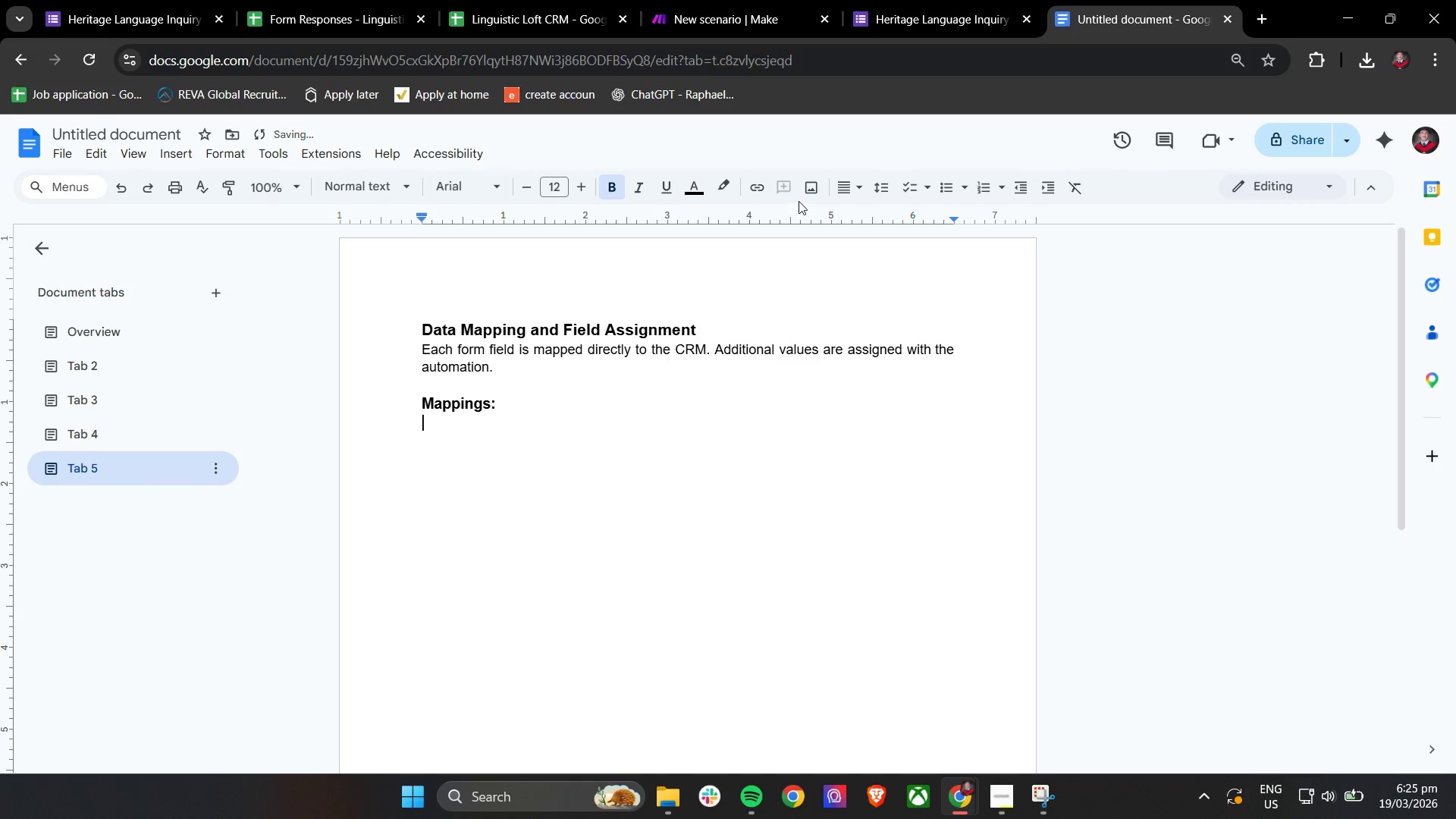 
wait(8.25)
 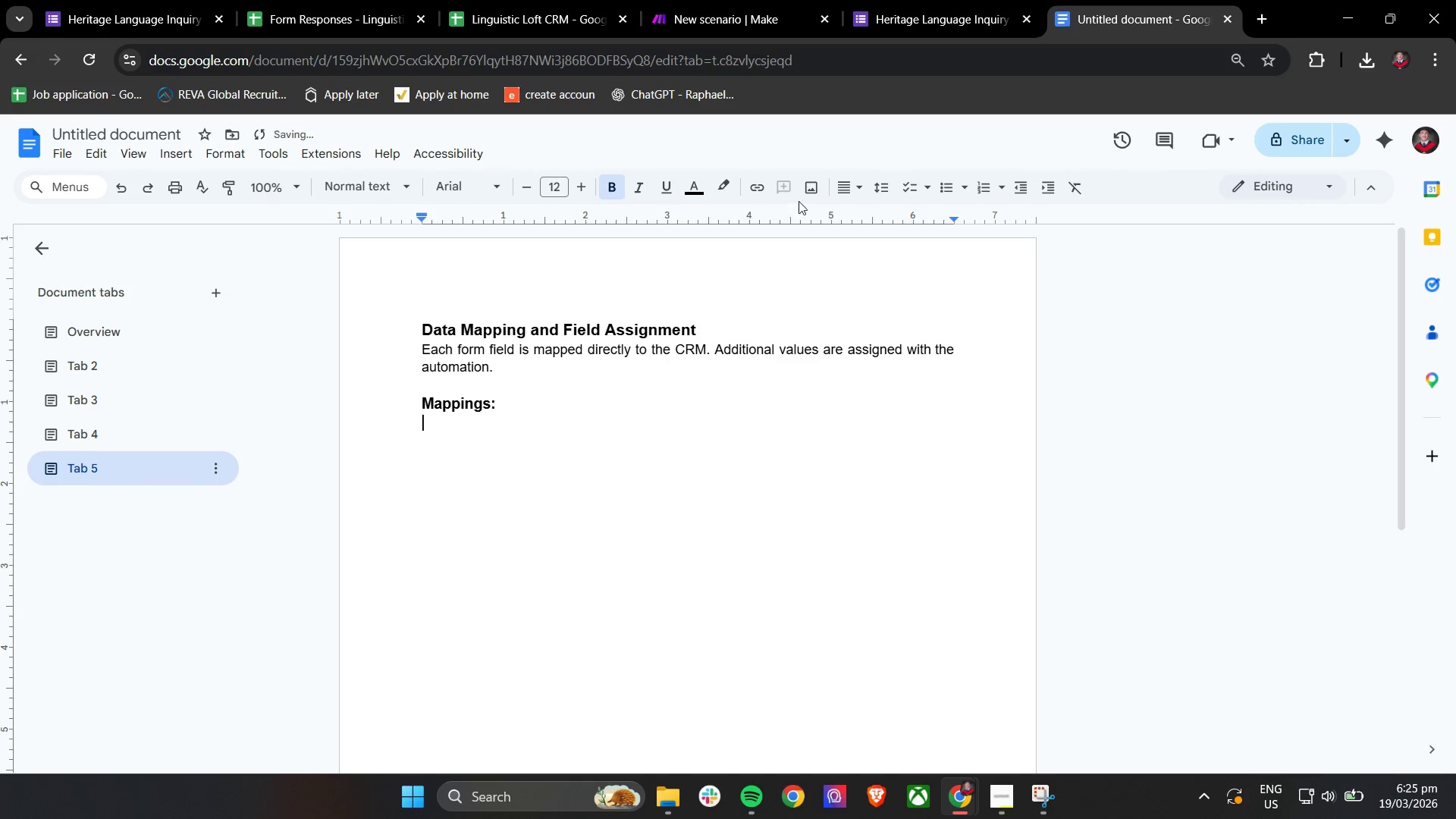 
hold_key(key=ControlLeft, duration=0.42)
 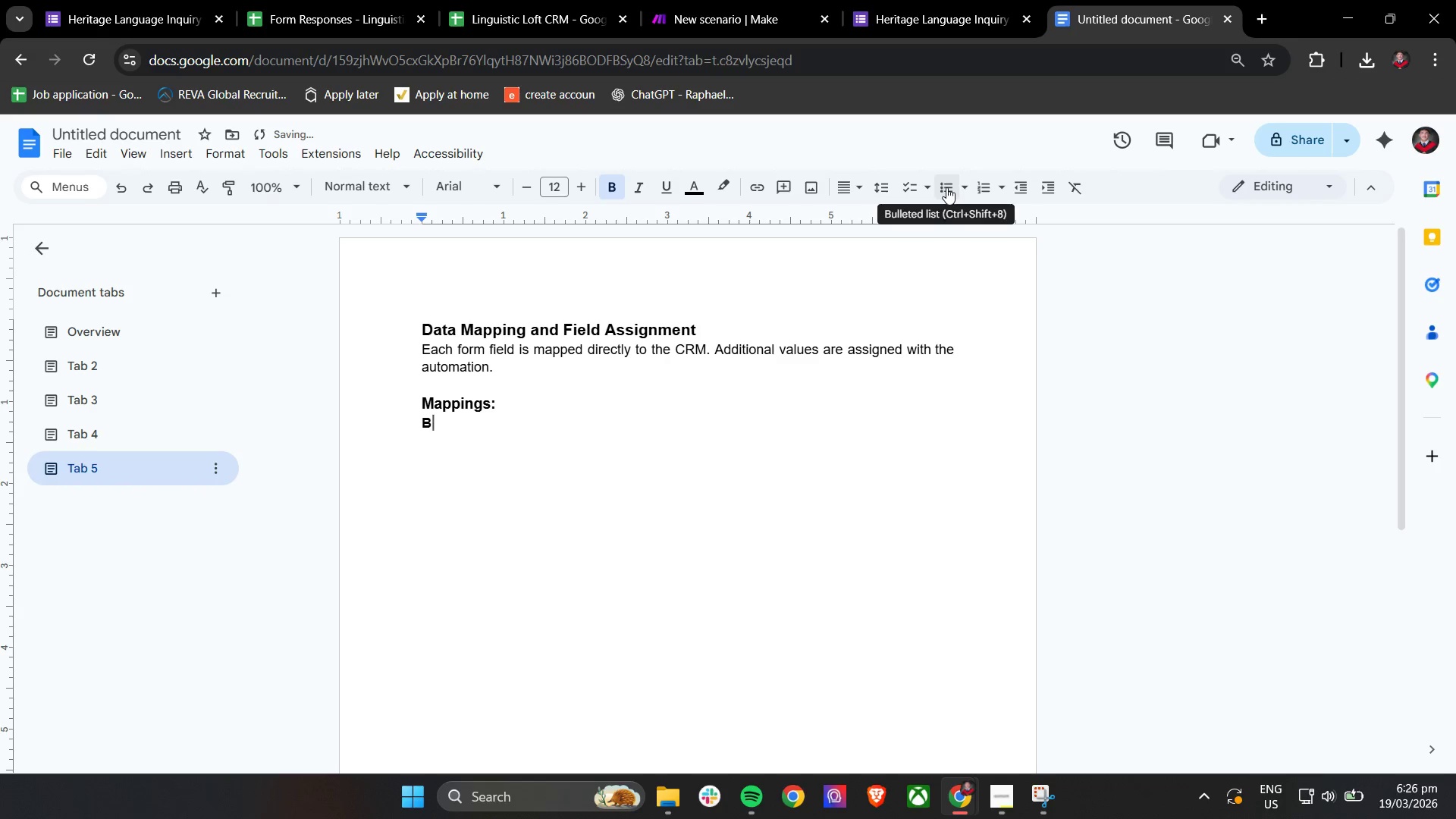 
key(Shift+B)
 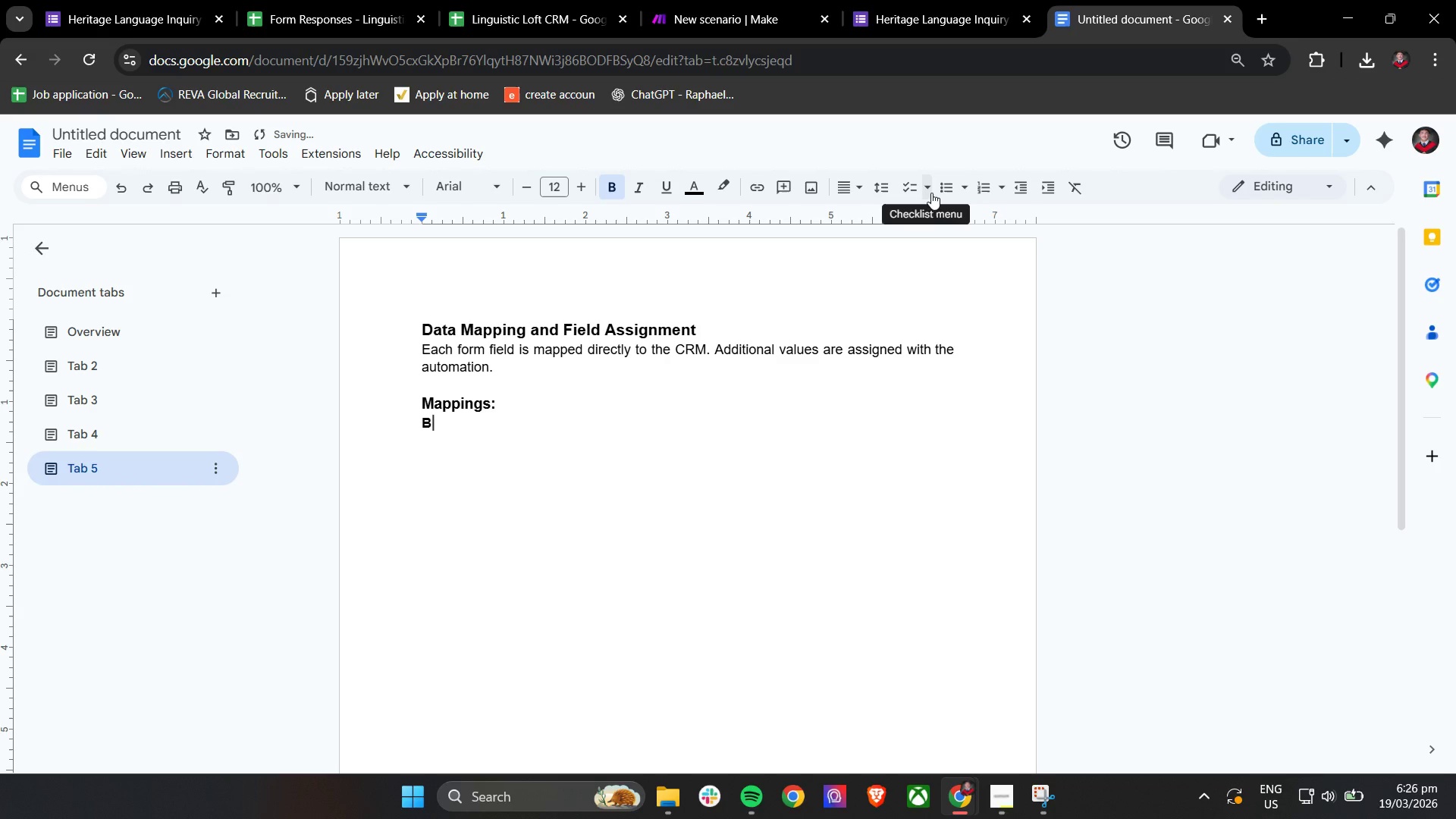 
key(Backspace)
 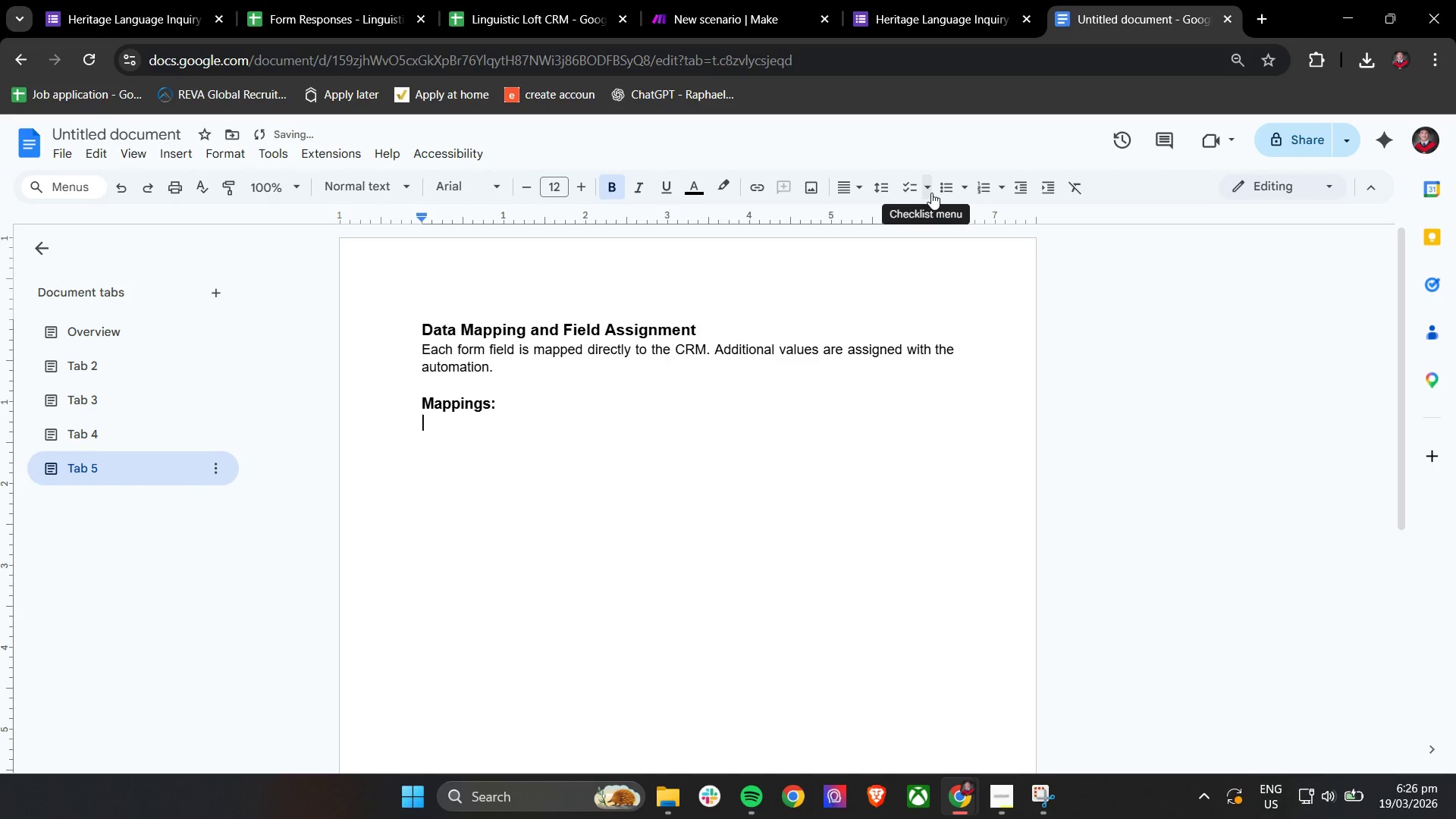 
key(Control+Shift+B)
 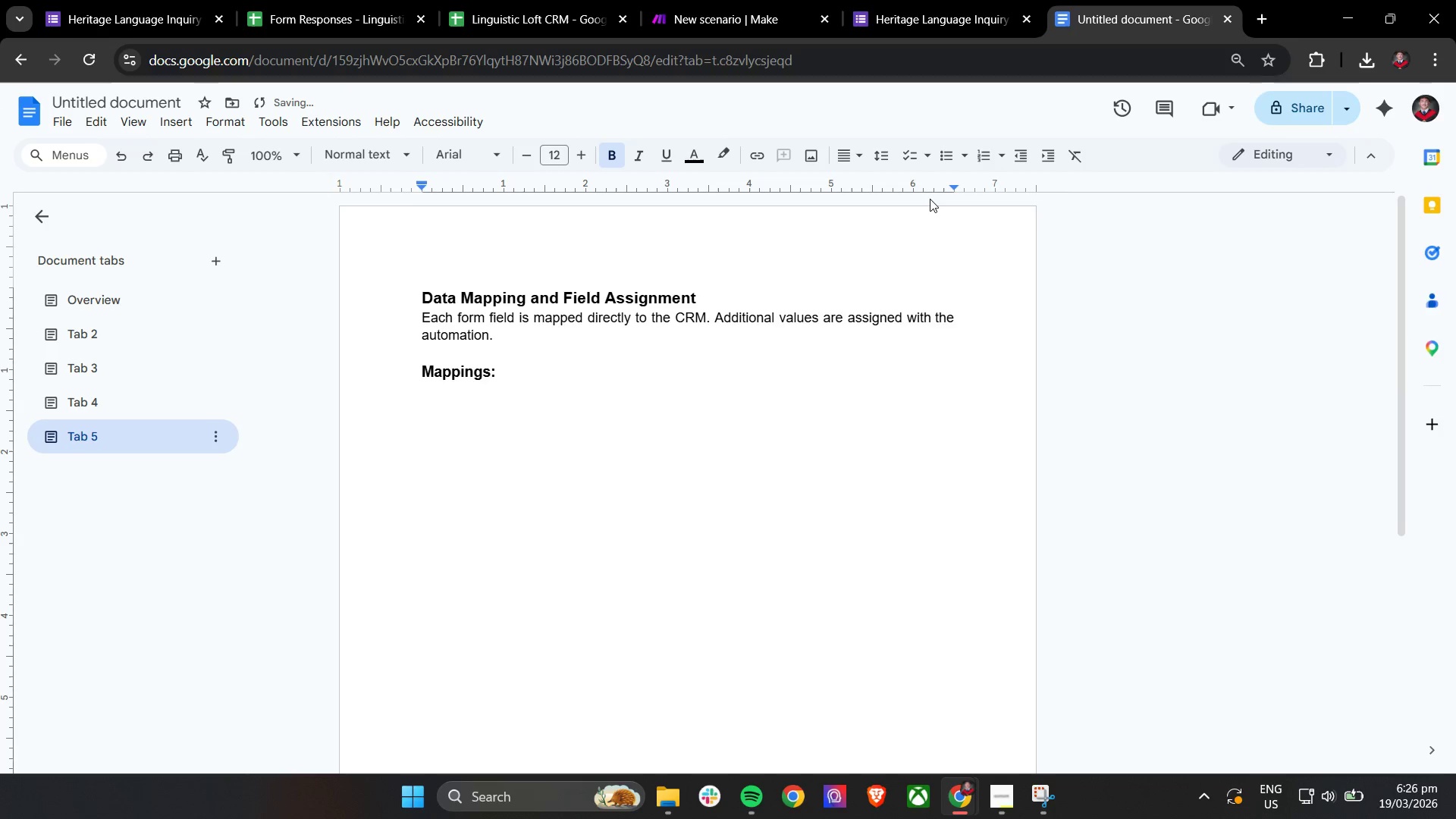 
key(Control+Shift+B)
 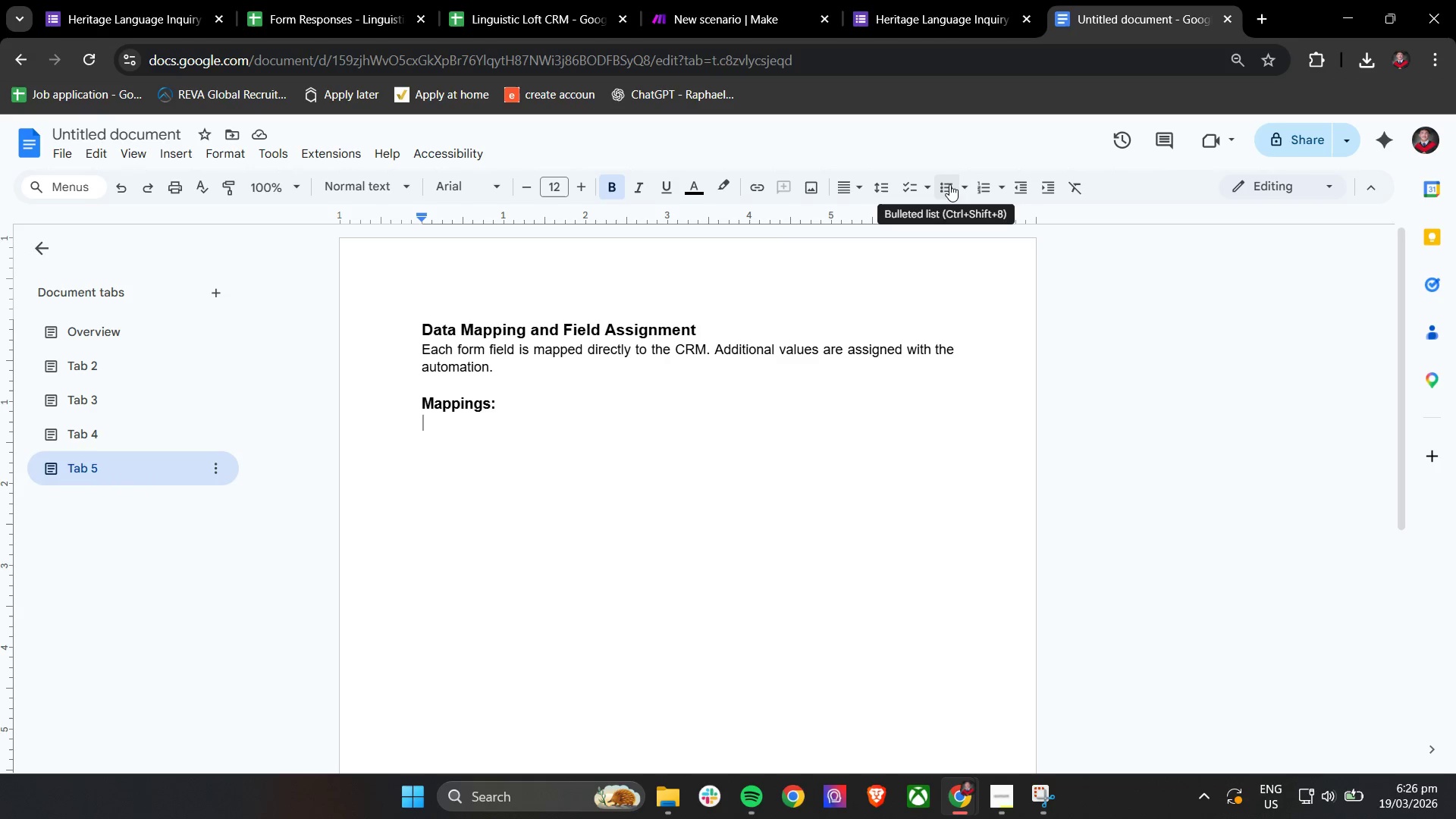 
left_click([949, 184])
 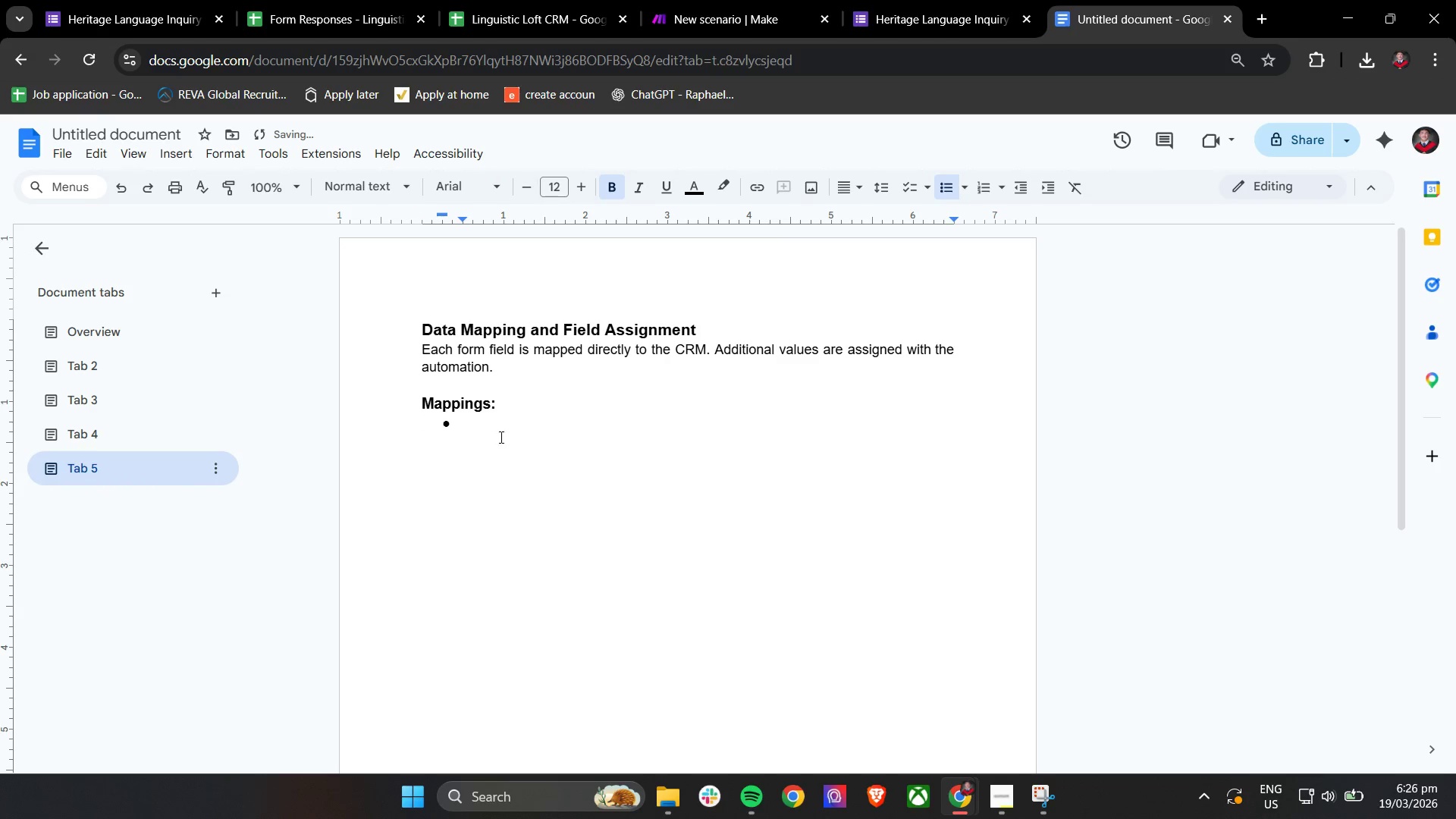 
left_click([510, 433])
 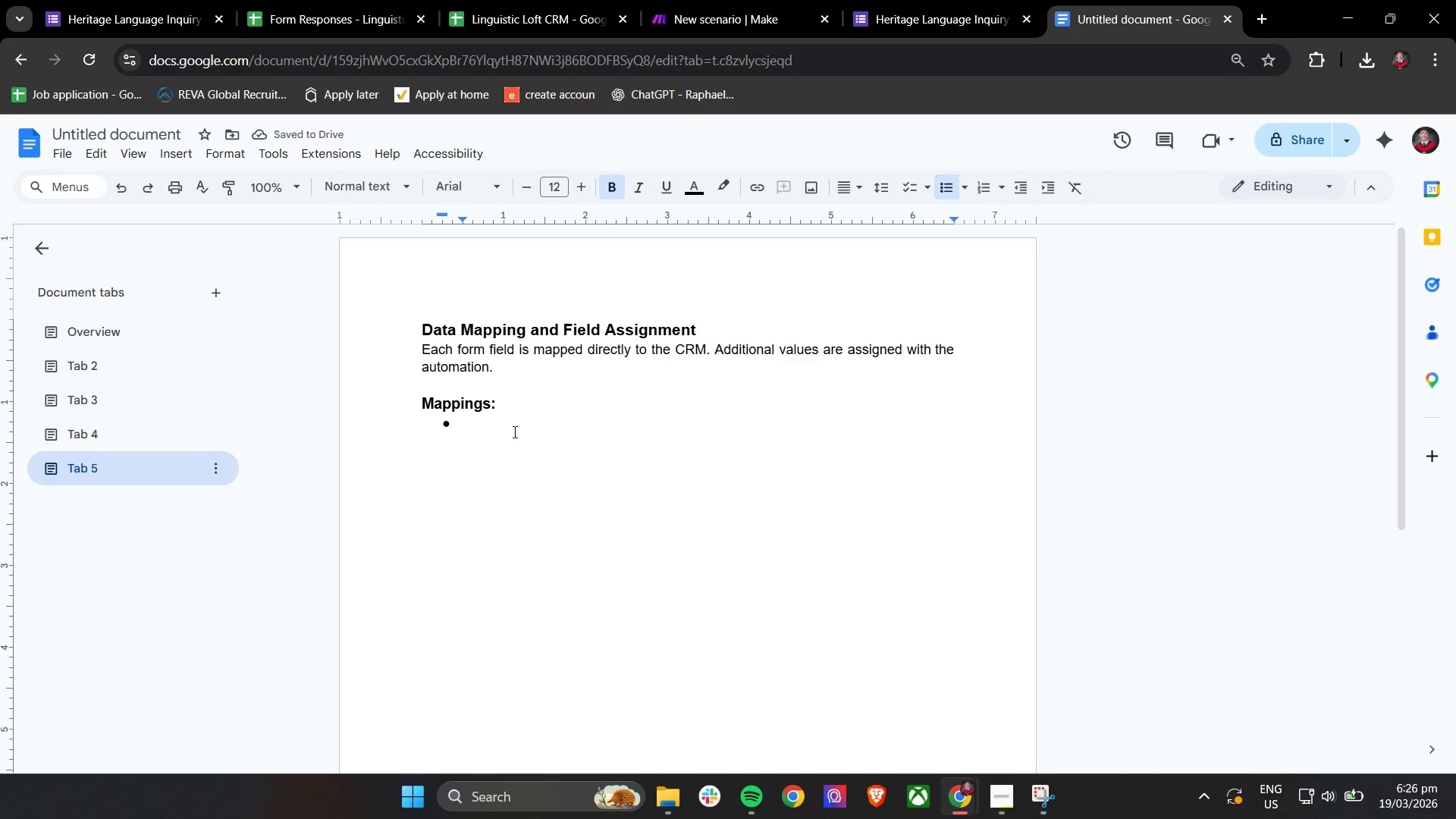 
type(Stu)
key(Backspace)
key(Backspace)
 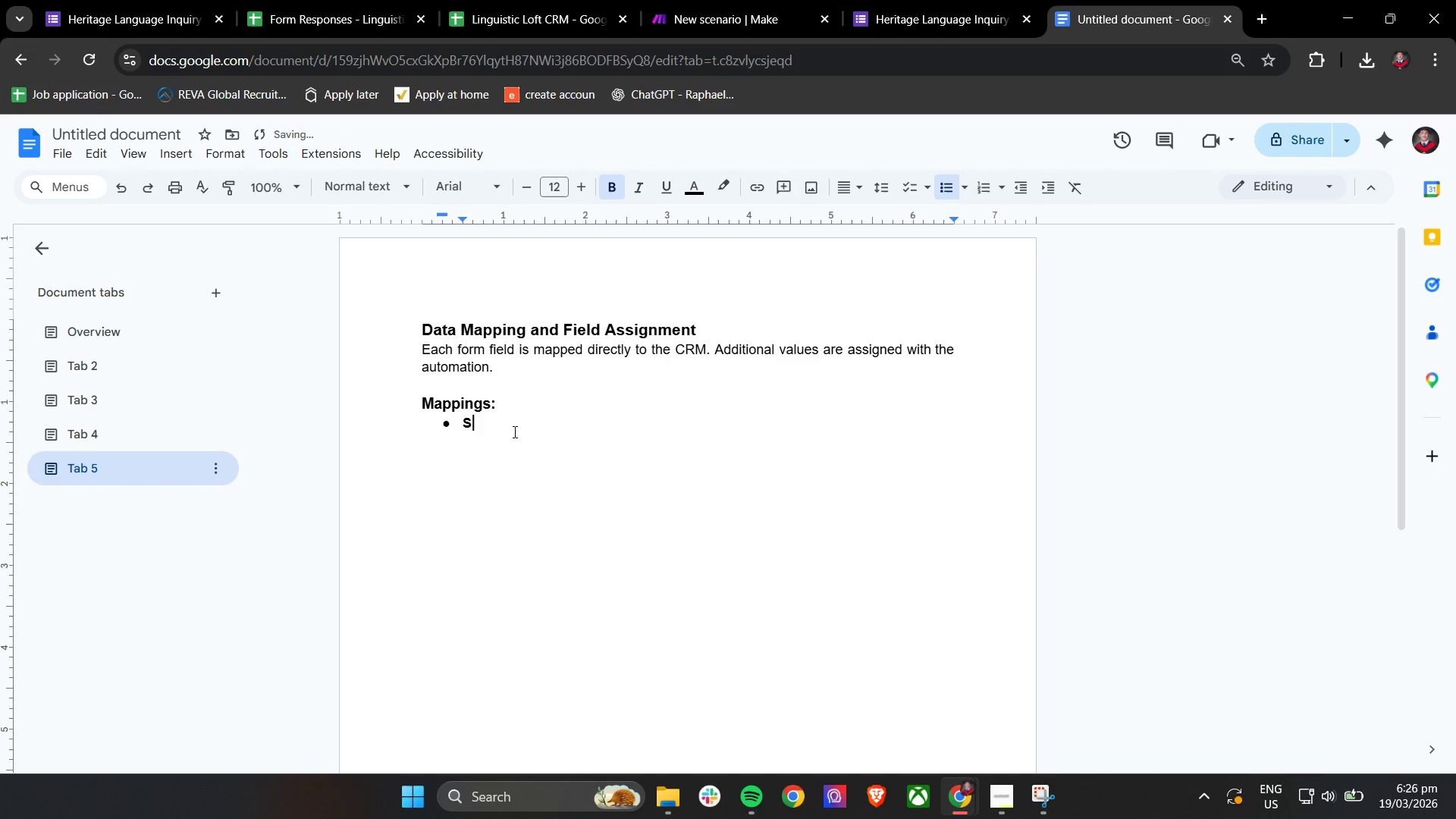 
key(Control+Backspace)
 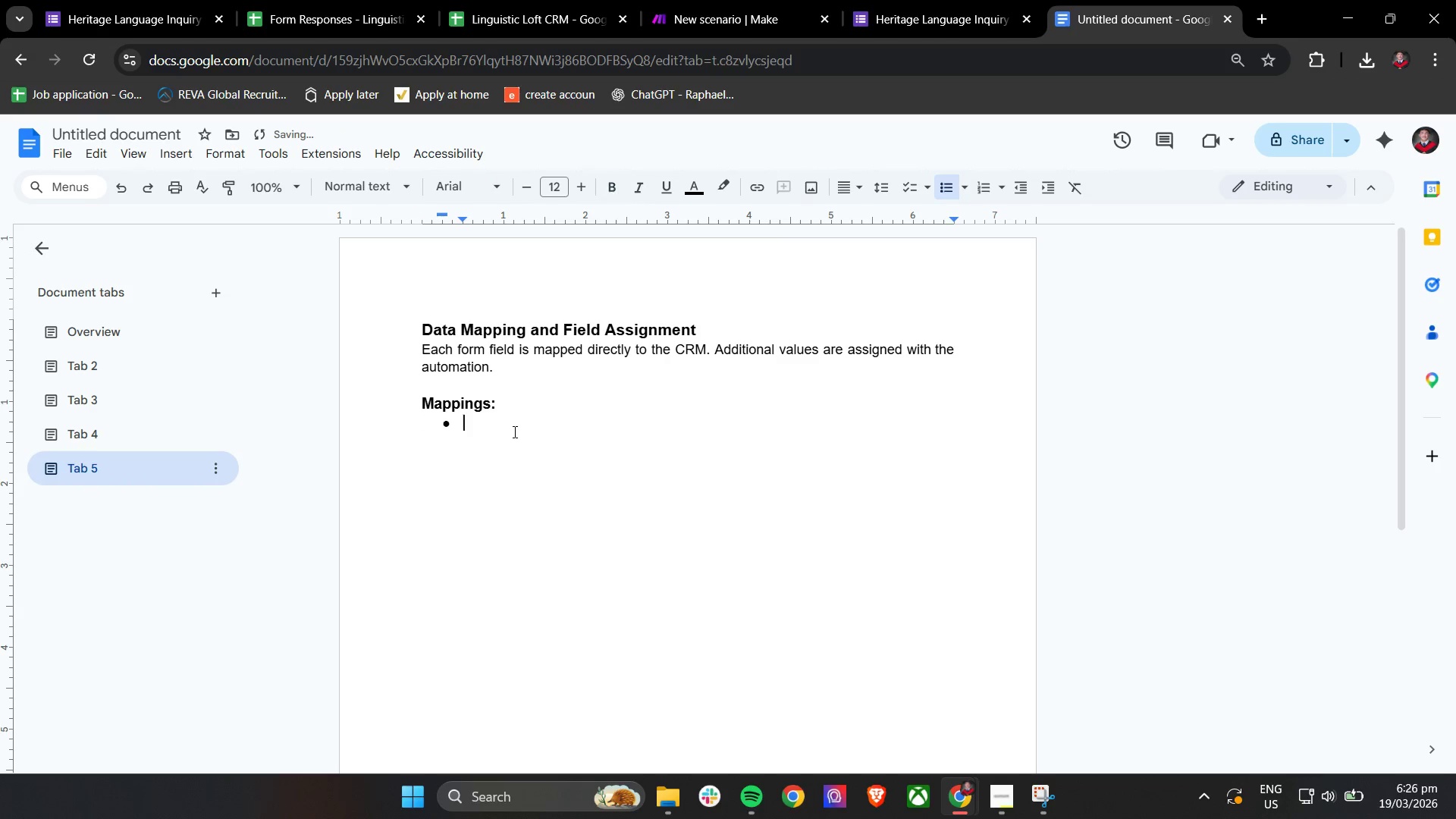 
key(Control+B)
 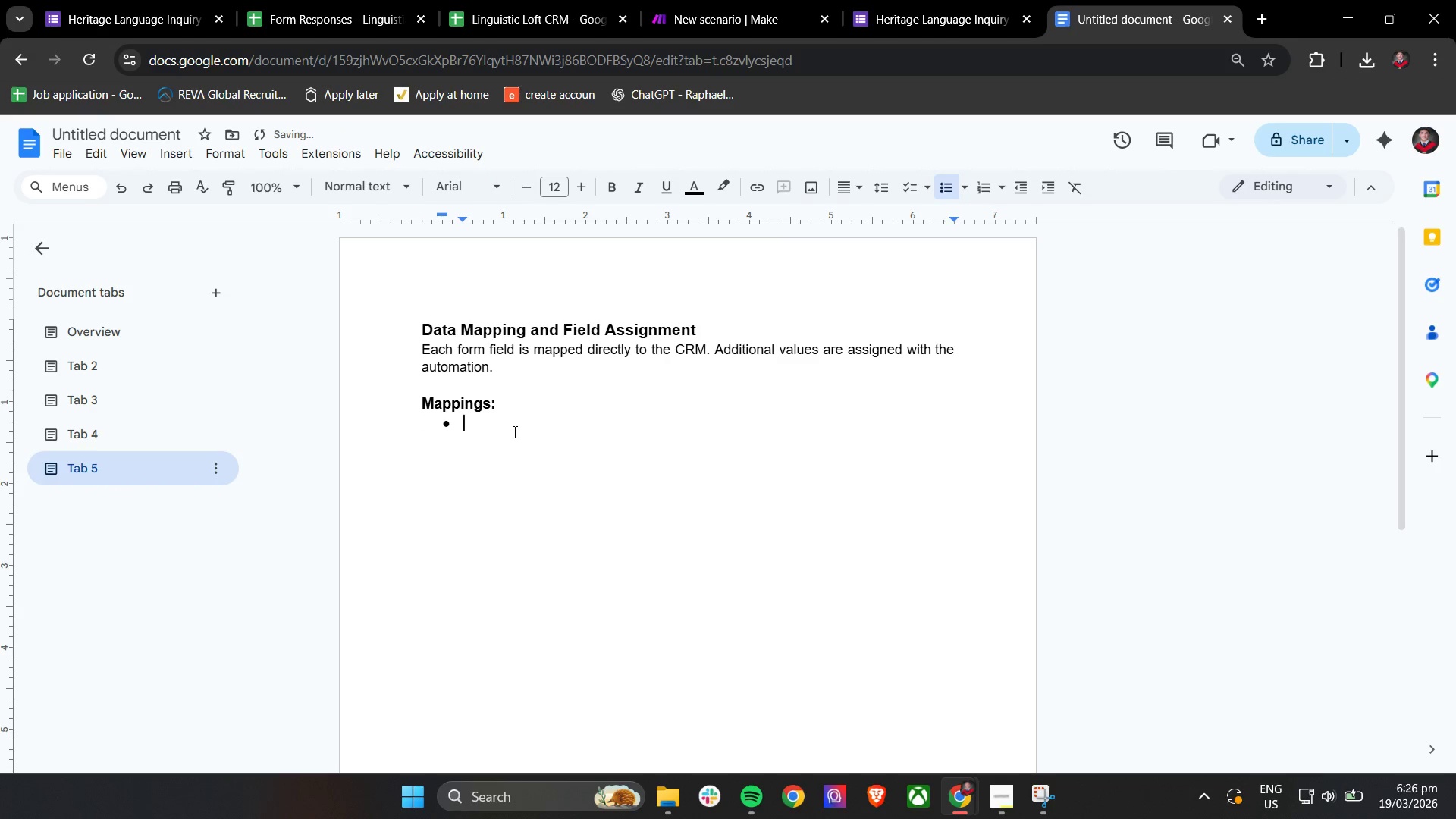 
type(Student name)
key(Backspace)
key(Backspace)
key(Backspace)
key(Backspace)
type(Name)
 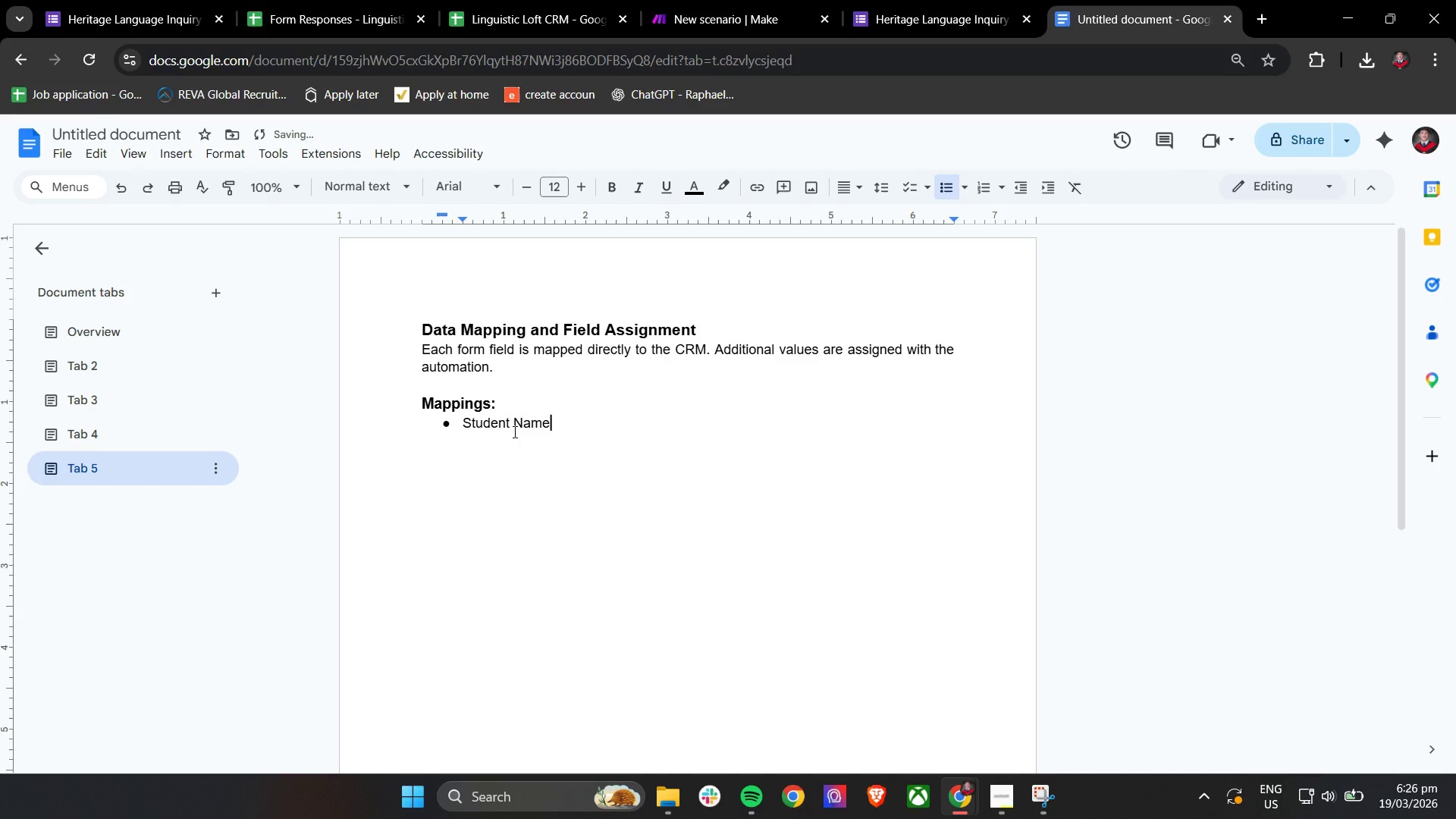 
left_click([174, 158])
 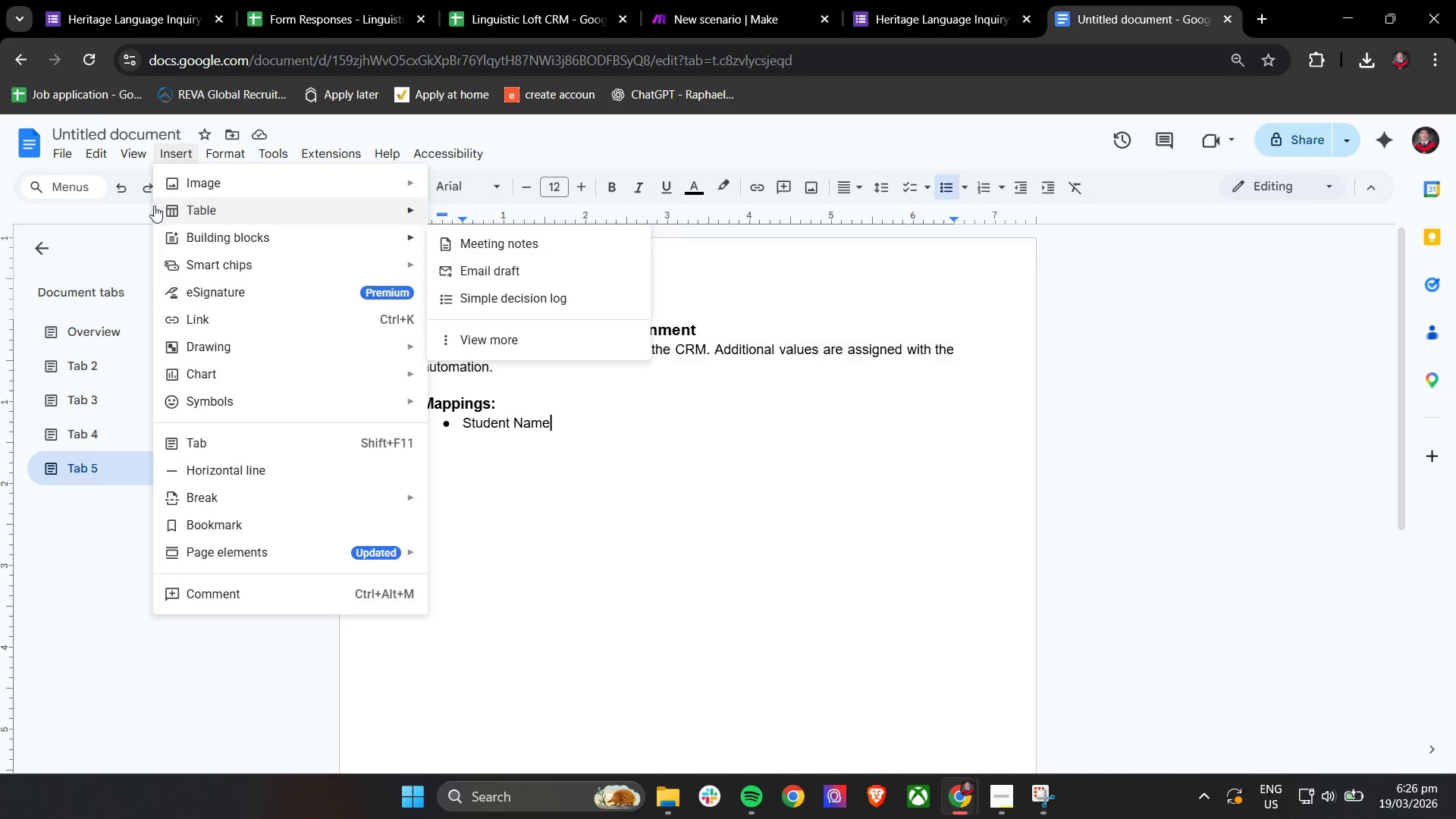 
wait(11.45)
 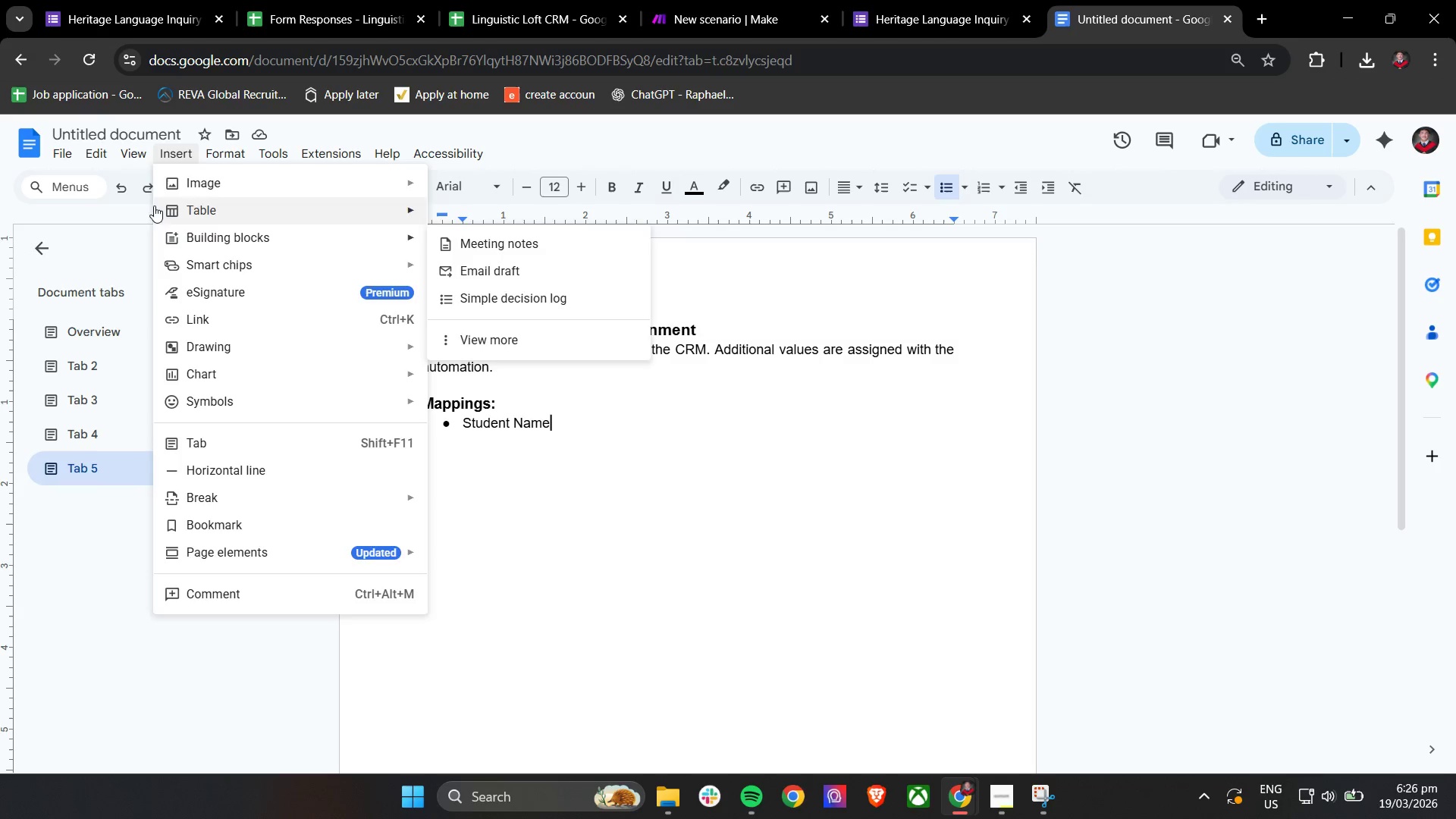 
mouse_move([250, 156])
 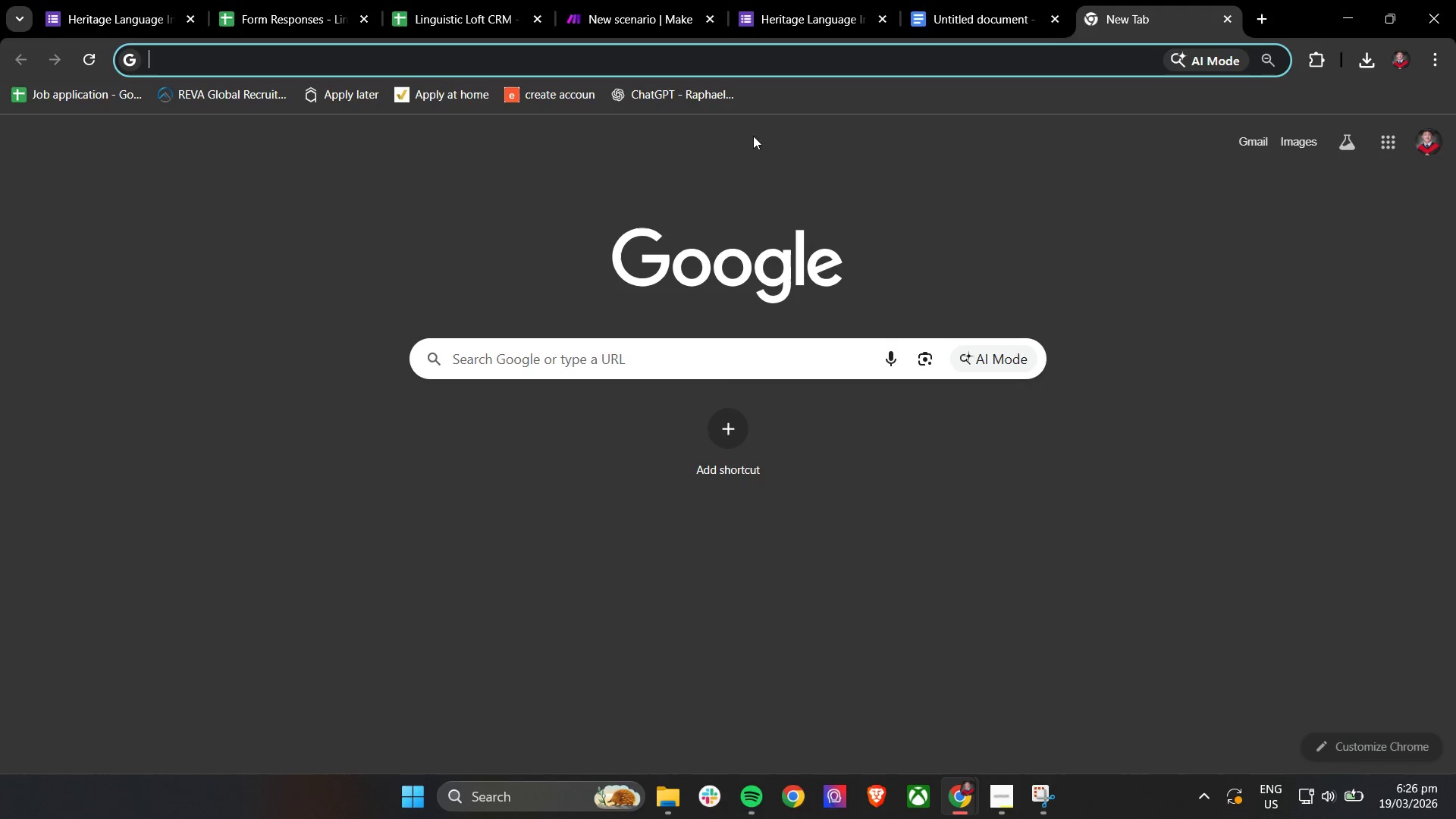 
wait(5.1)
 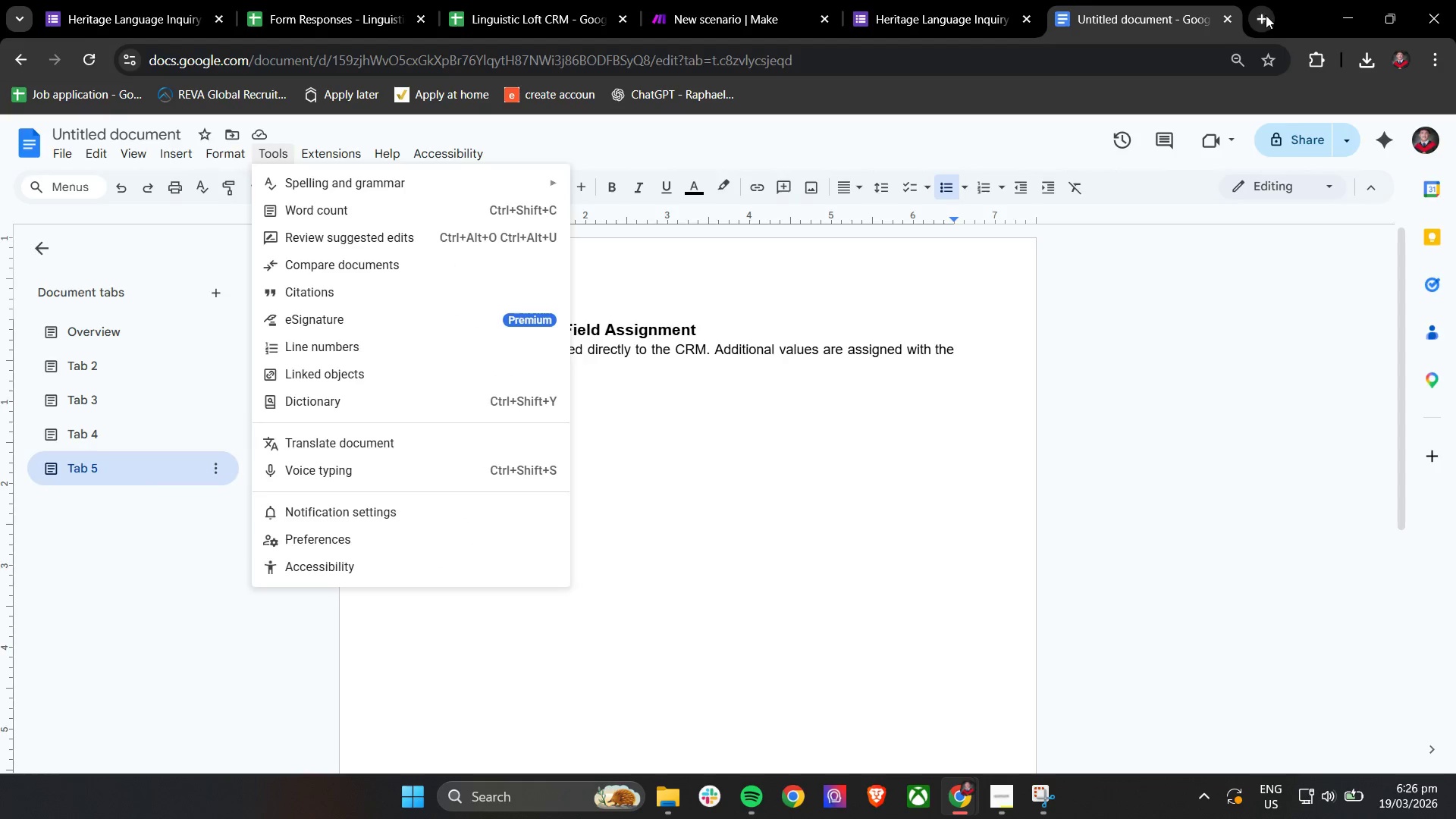 
type(ro)
key(Backspace)
key(Backspace)
key(Backspace)
type(arrow to )
 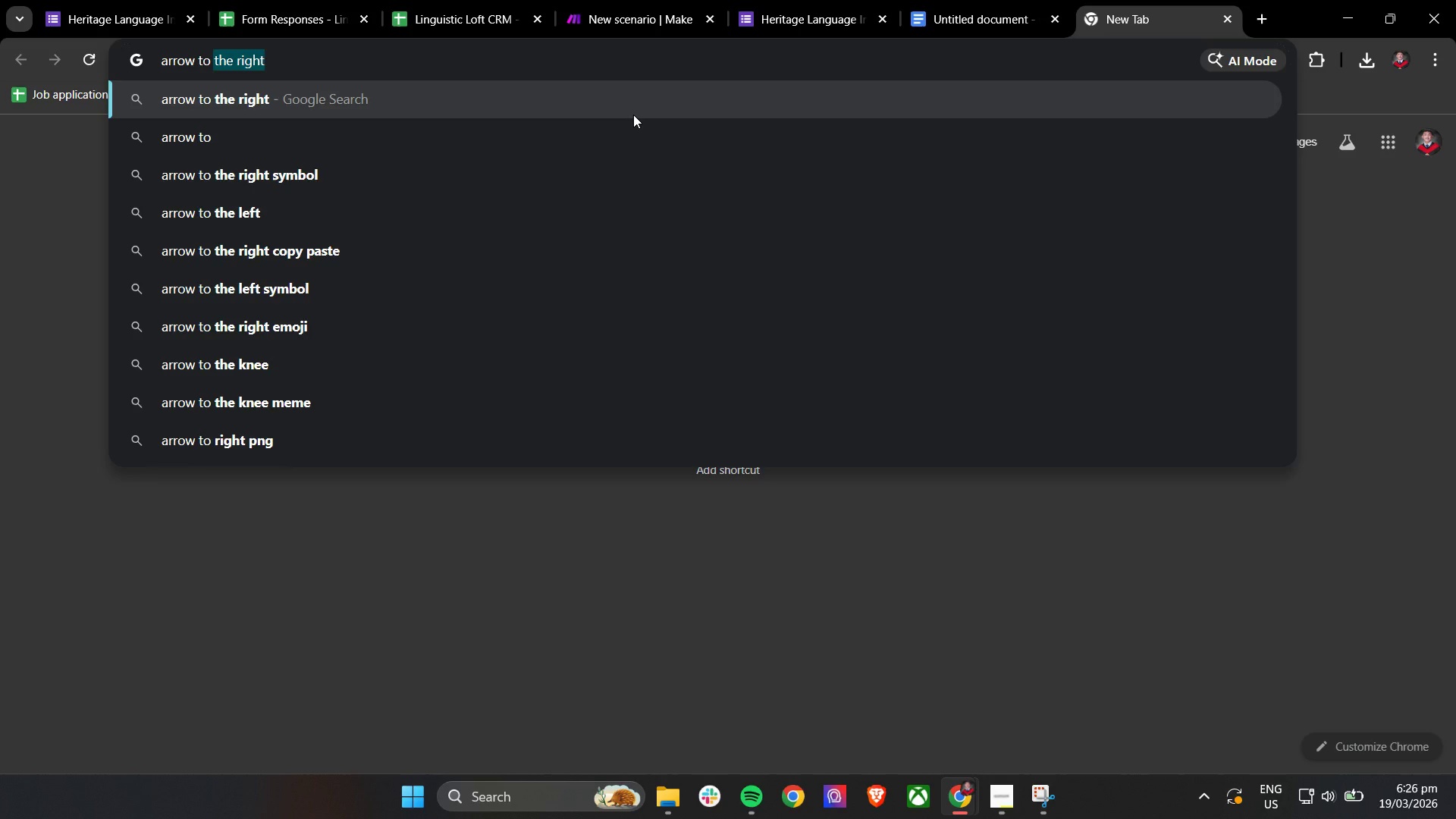 
key(ArrowRight)
 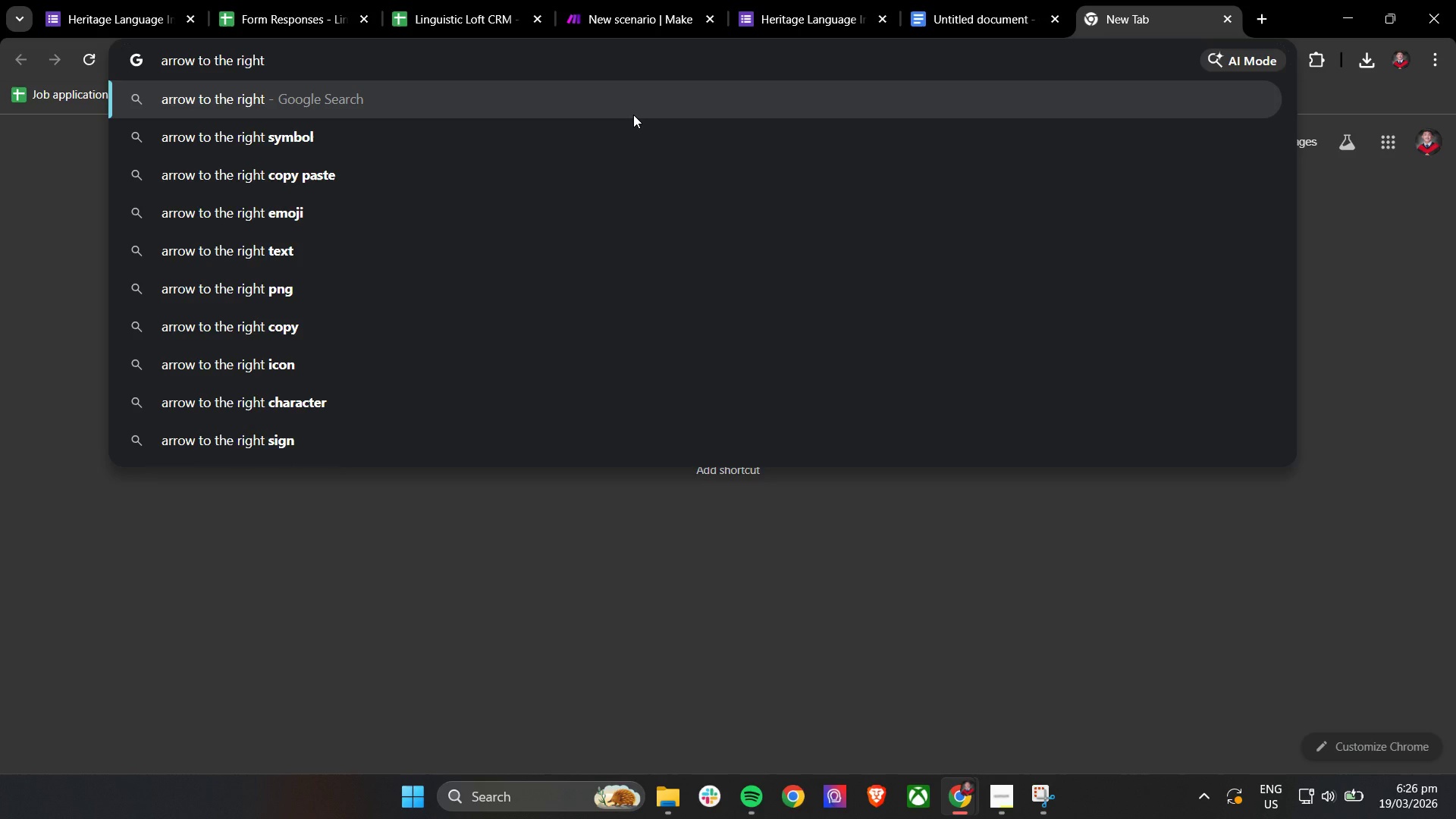 
key(ArrowDown)
 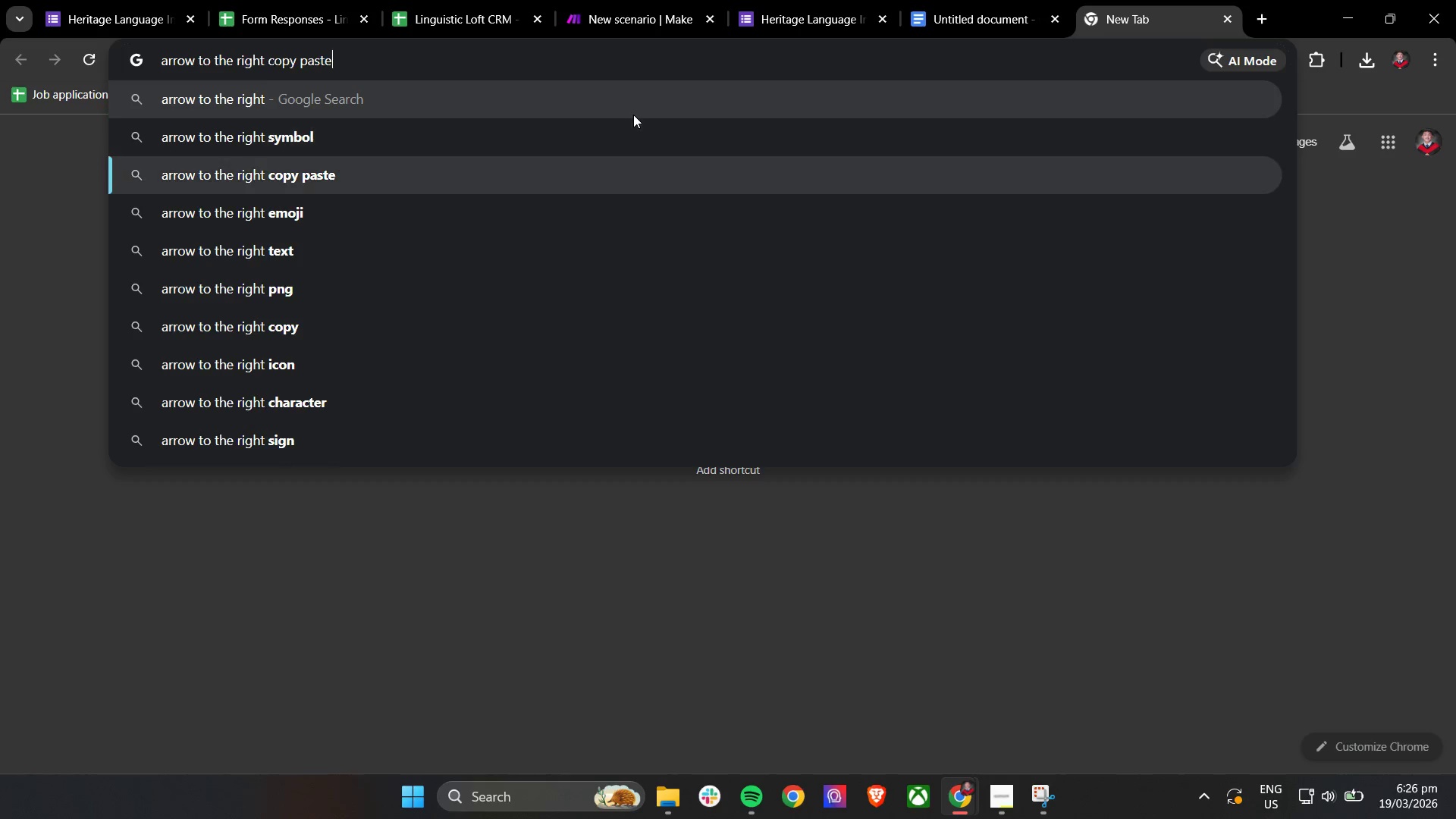 
key(ArrowDown)
 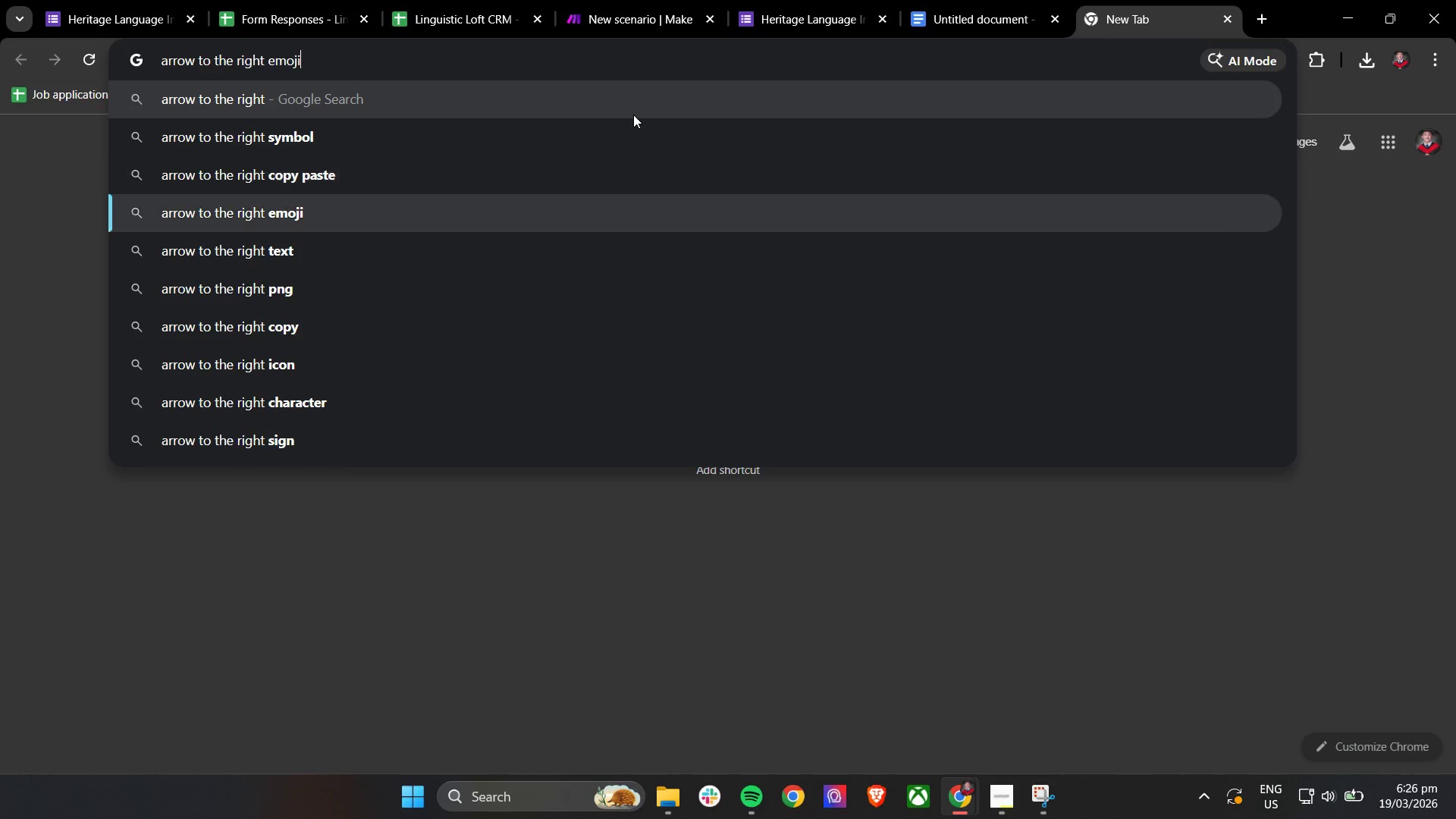 
key(ArrowDown)
 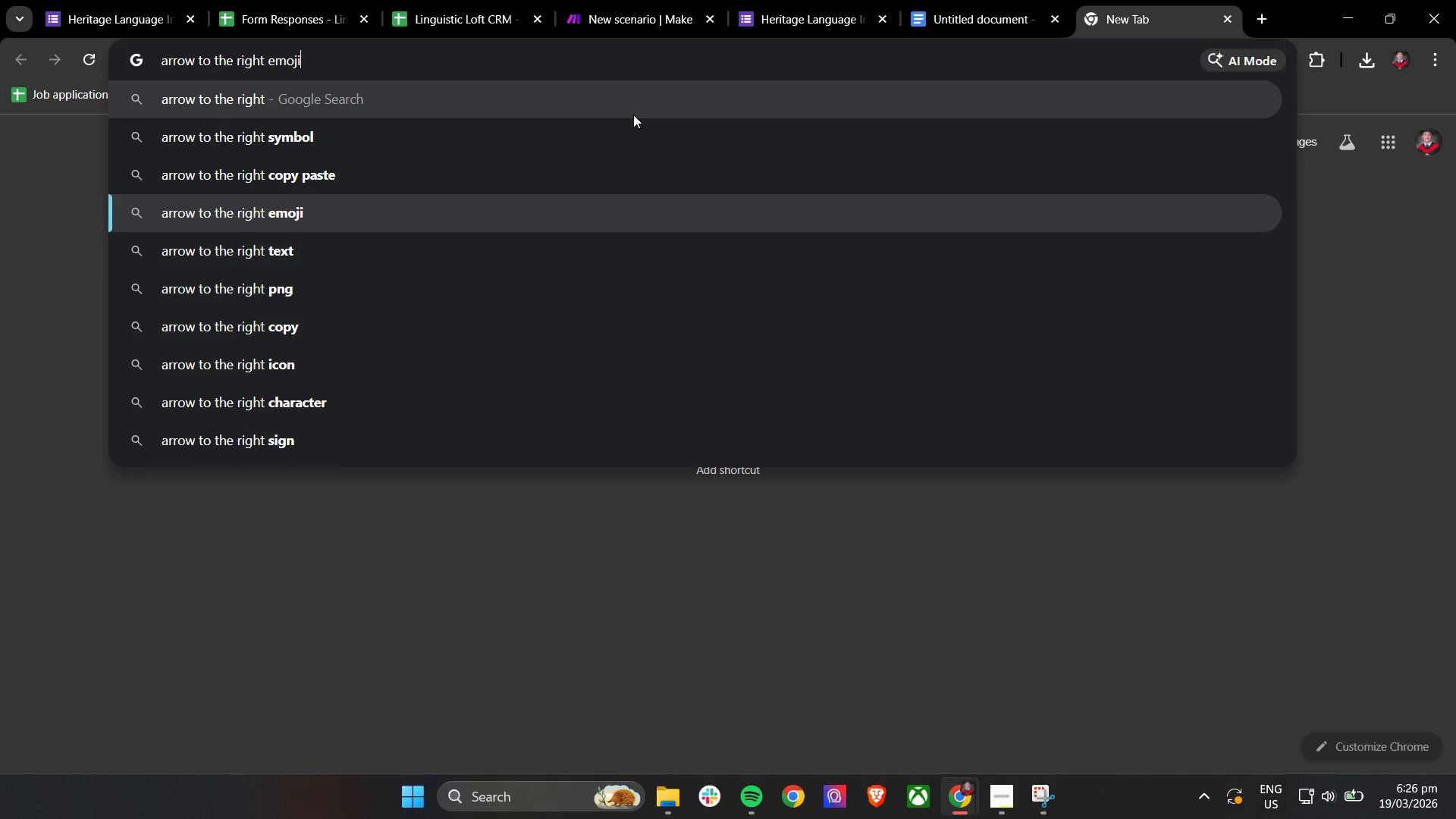 
key(ArrowDown)
 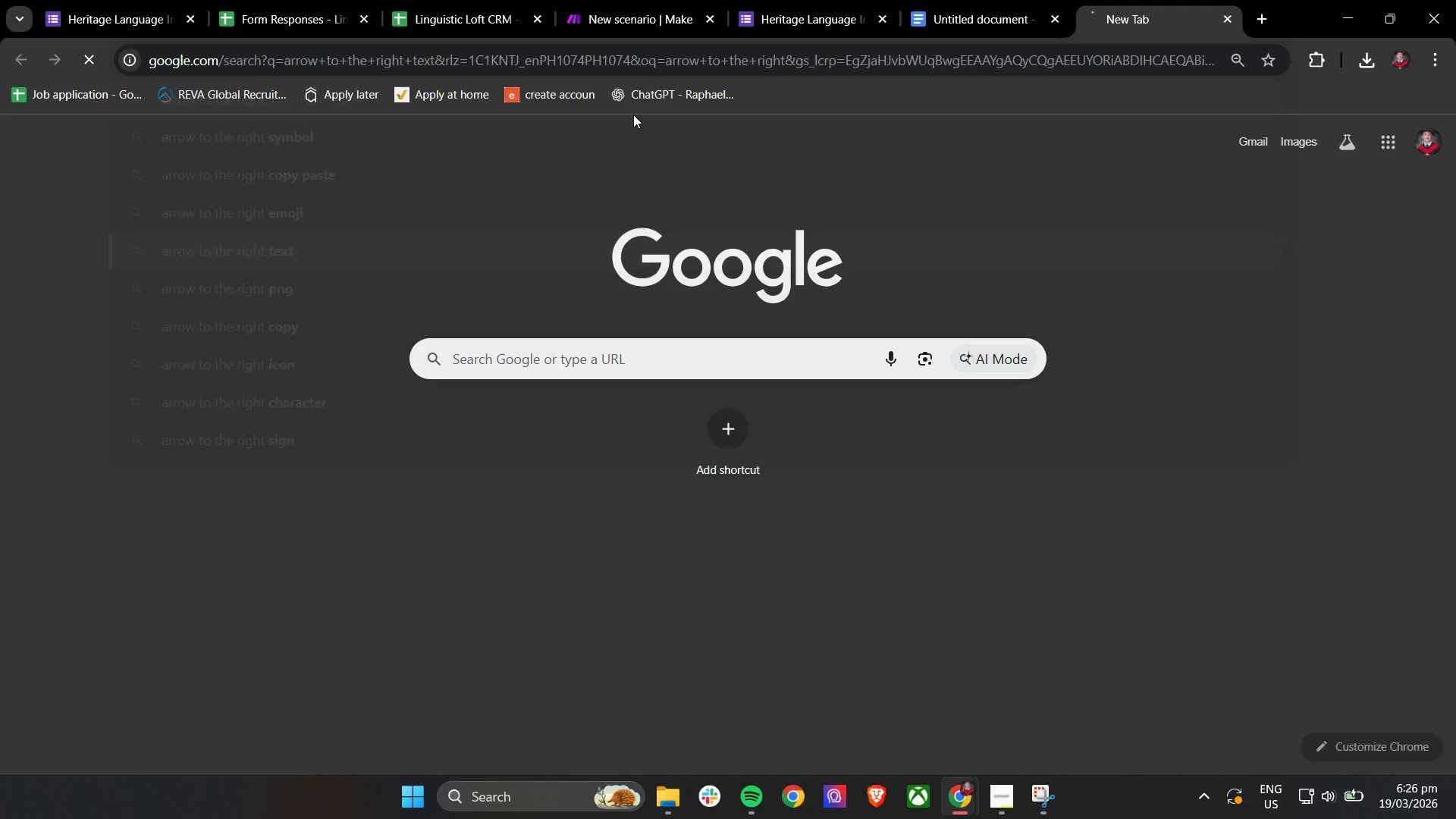 
key(Enter)
 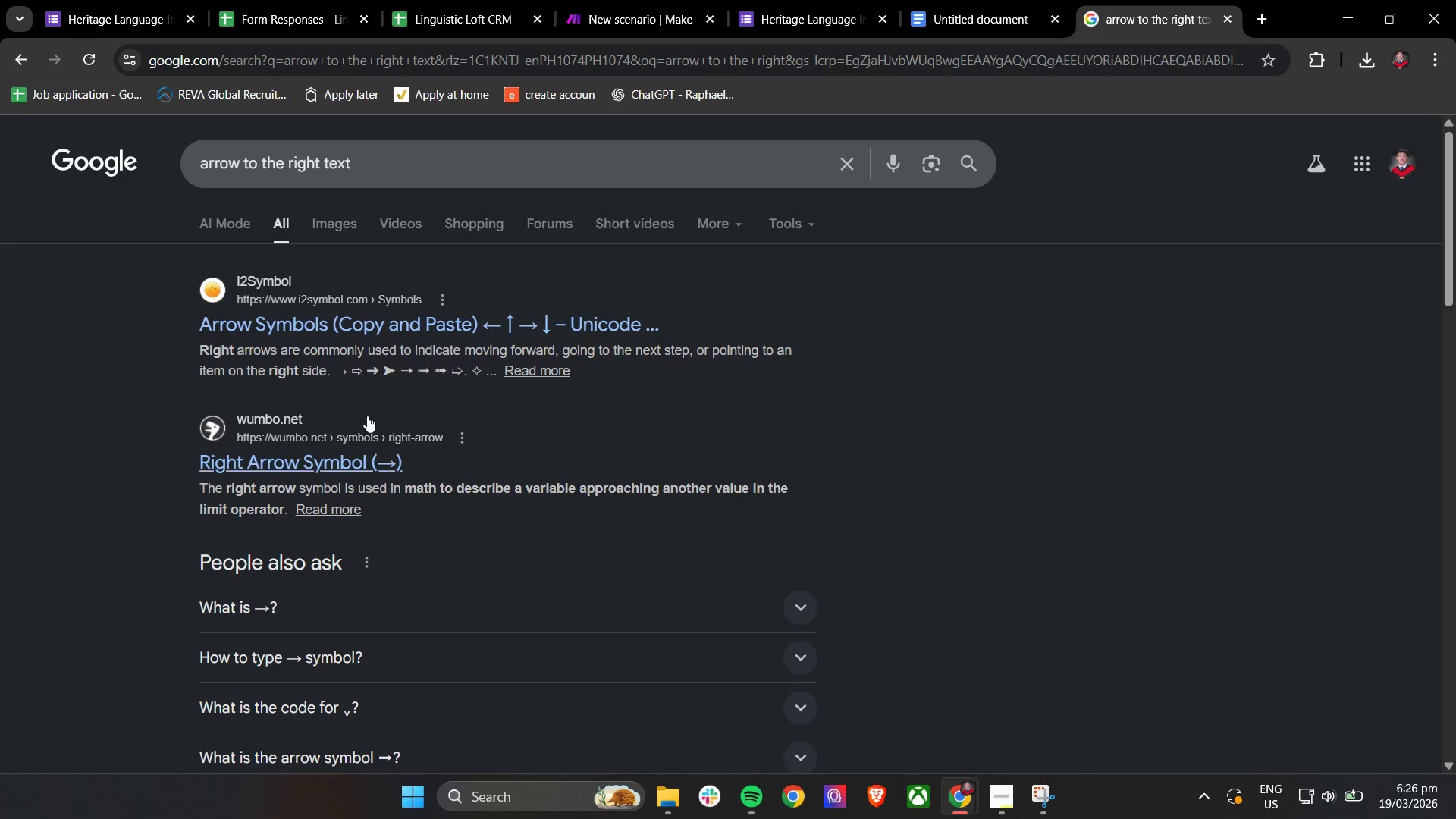 
left_click([426, 328])
 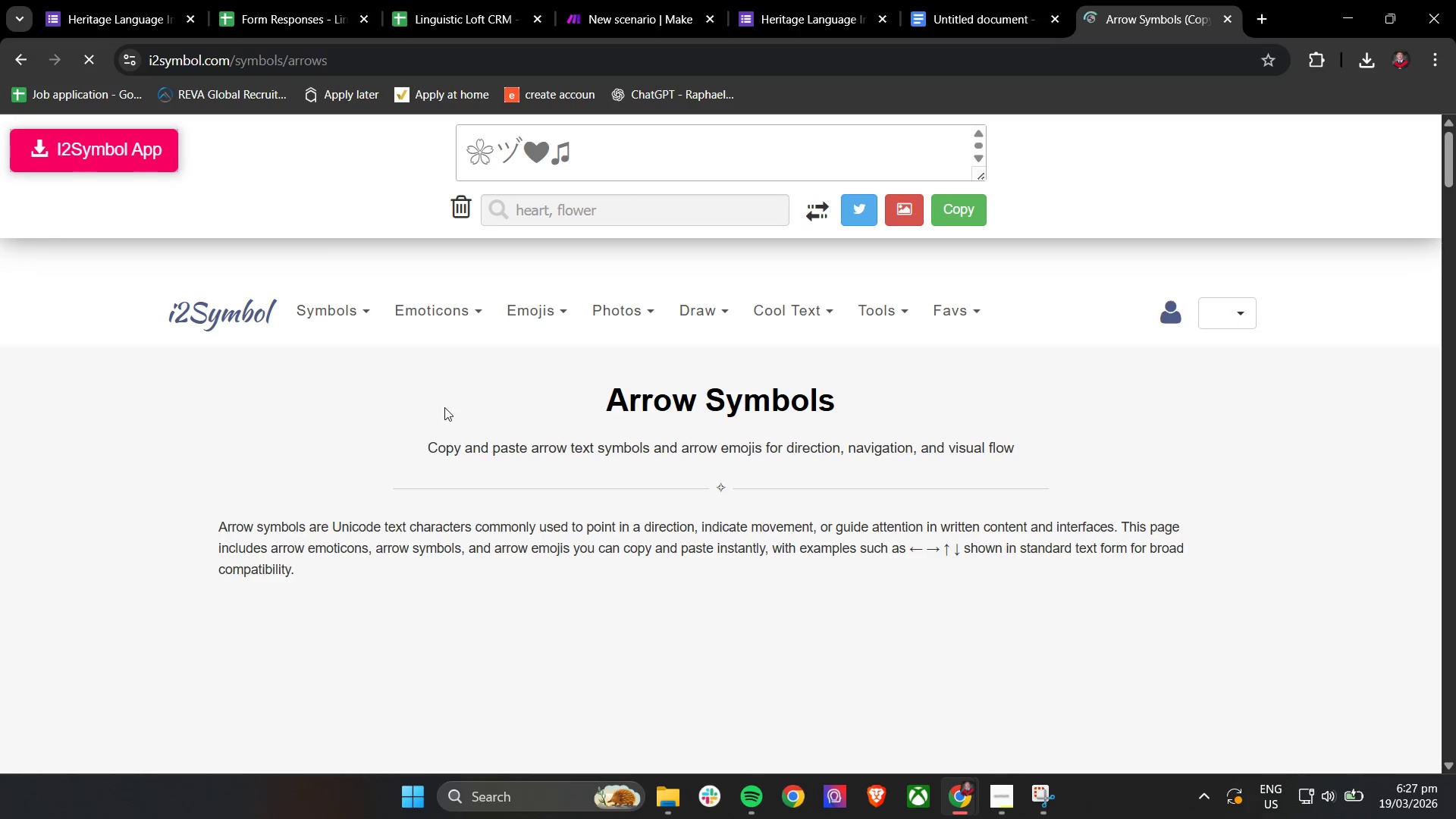 
scroll: coordinate [475, 422], scroll_direction: down, amount: 4.0
 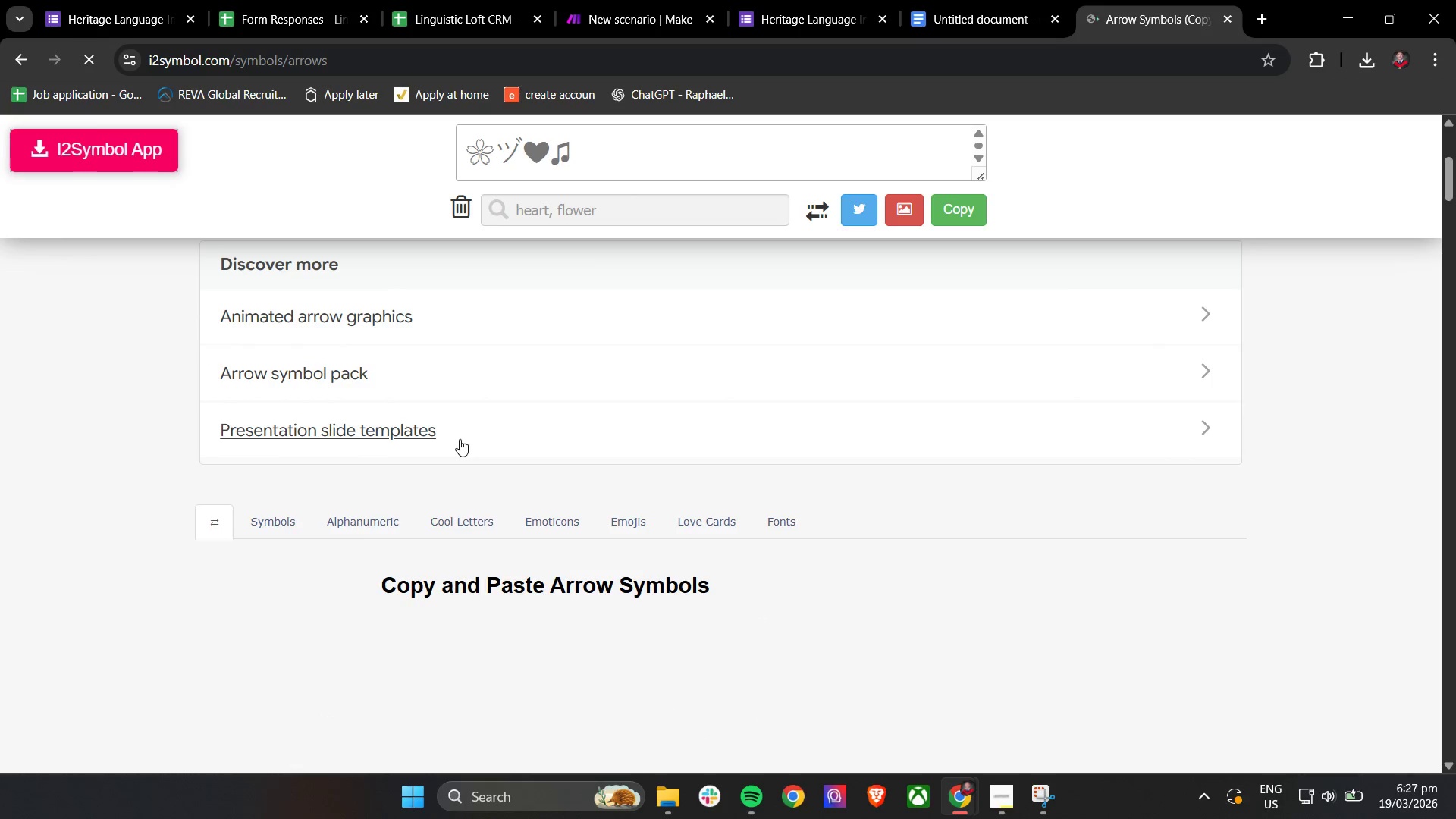 
scroll: coordinate [462, 437], scroll_direction: up, amount: 9.0
 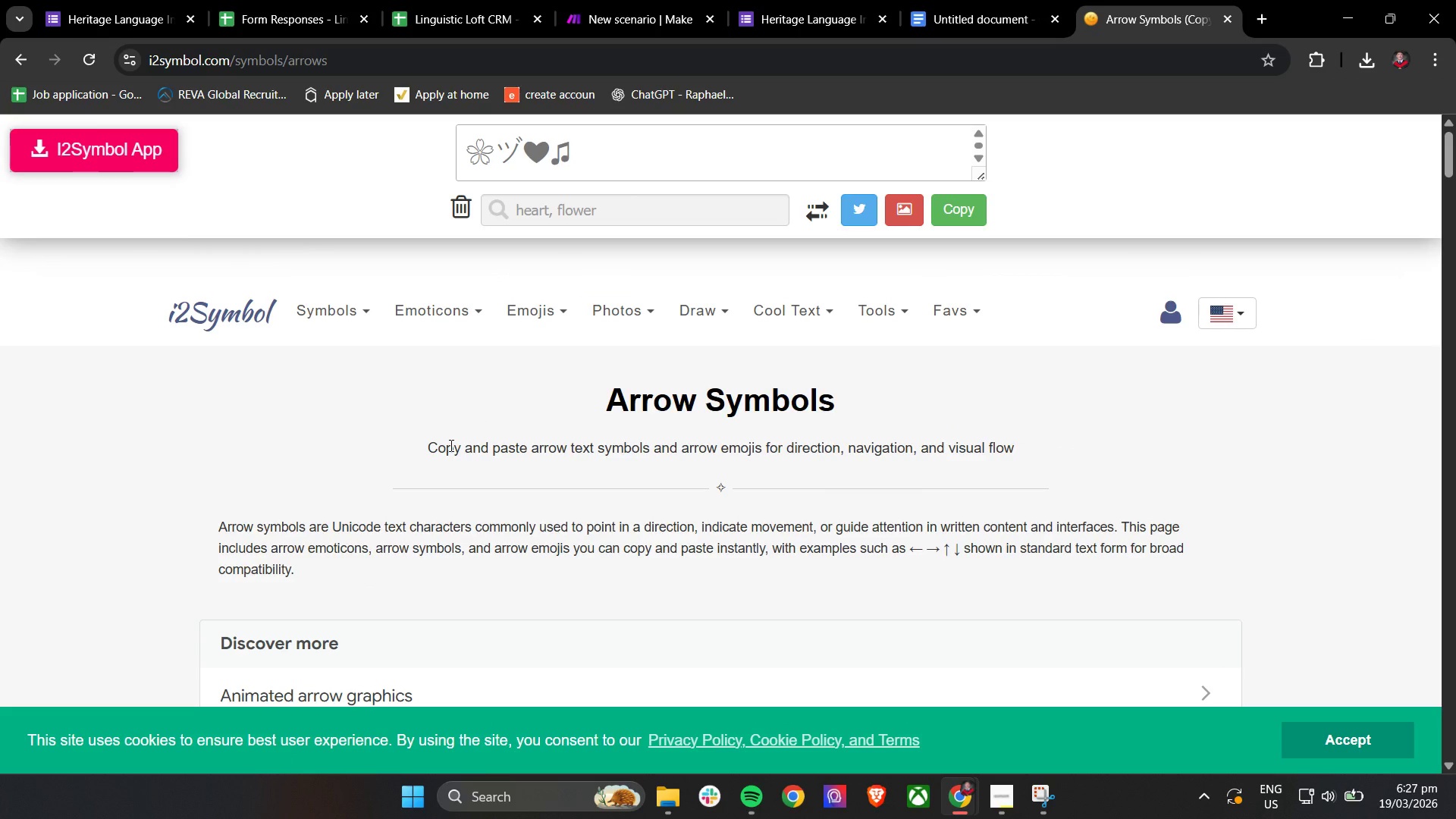 
scroll: coordinate [454, 444], scroll_direction: down, amount: 8.0
 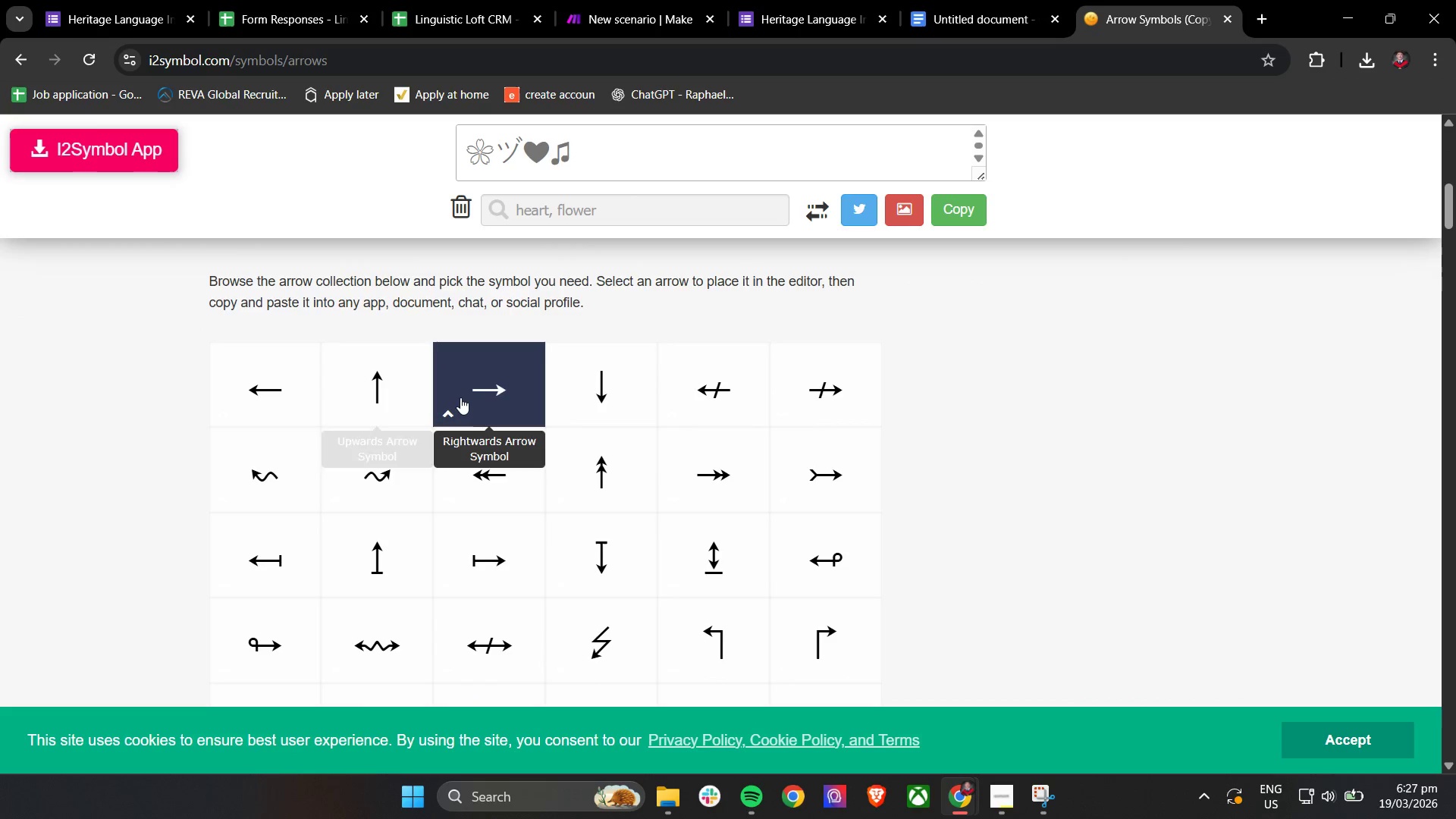 
right_click([468, 394])
 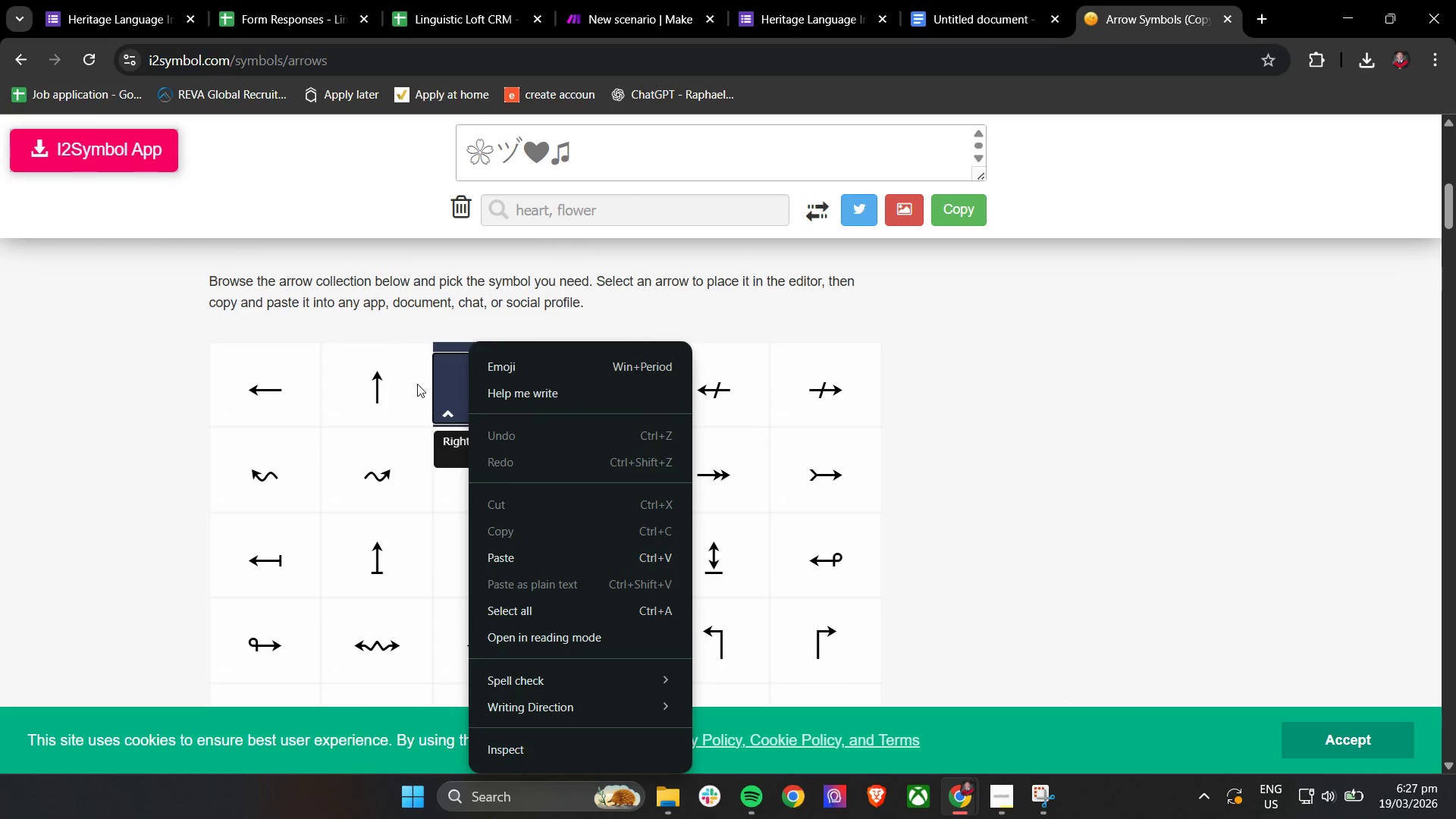 
left_click([438, 371])
 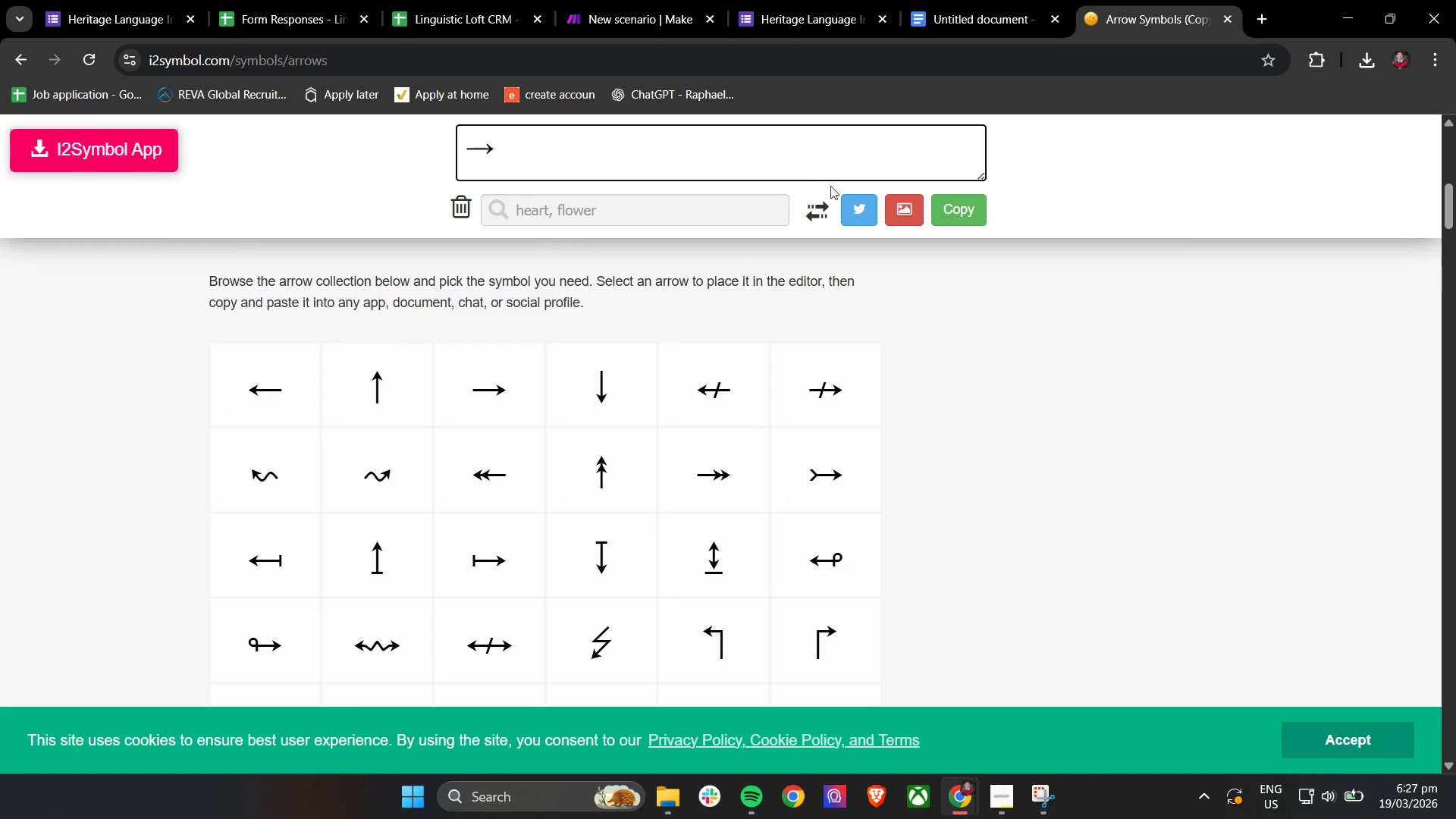 
left_click([958, 208])
 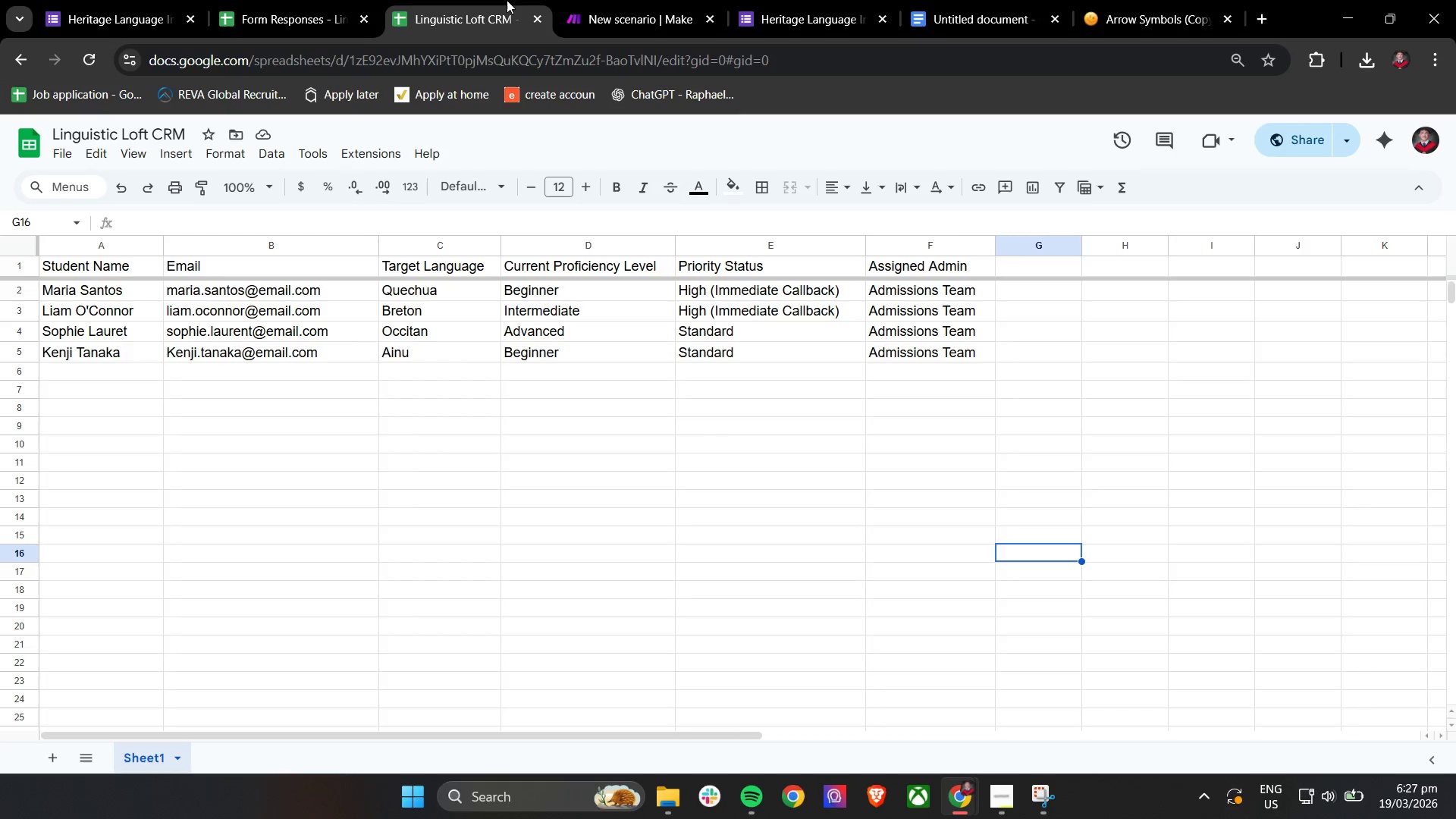 
double_click([641, 0])
 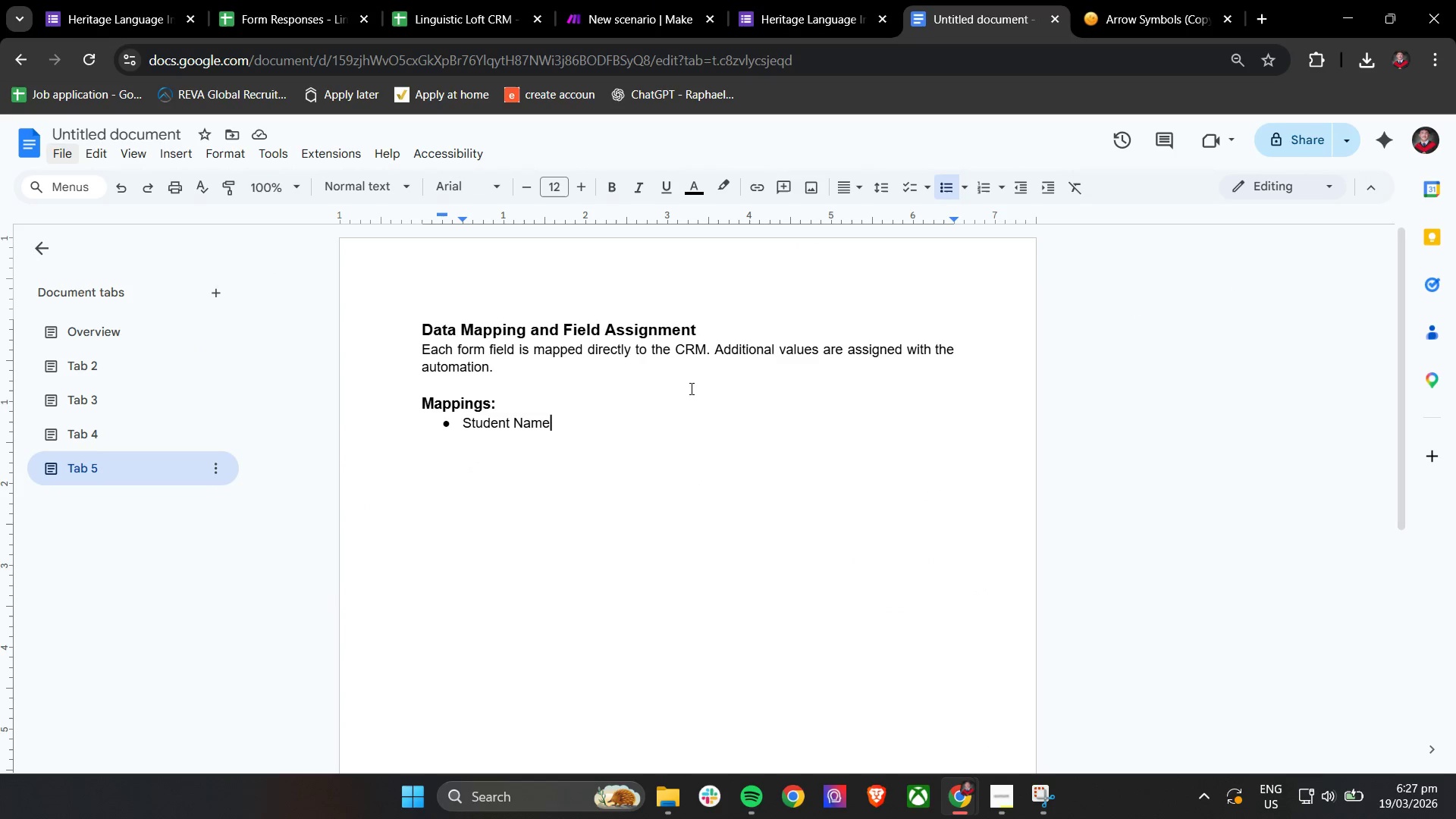 
key(Space)
 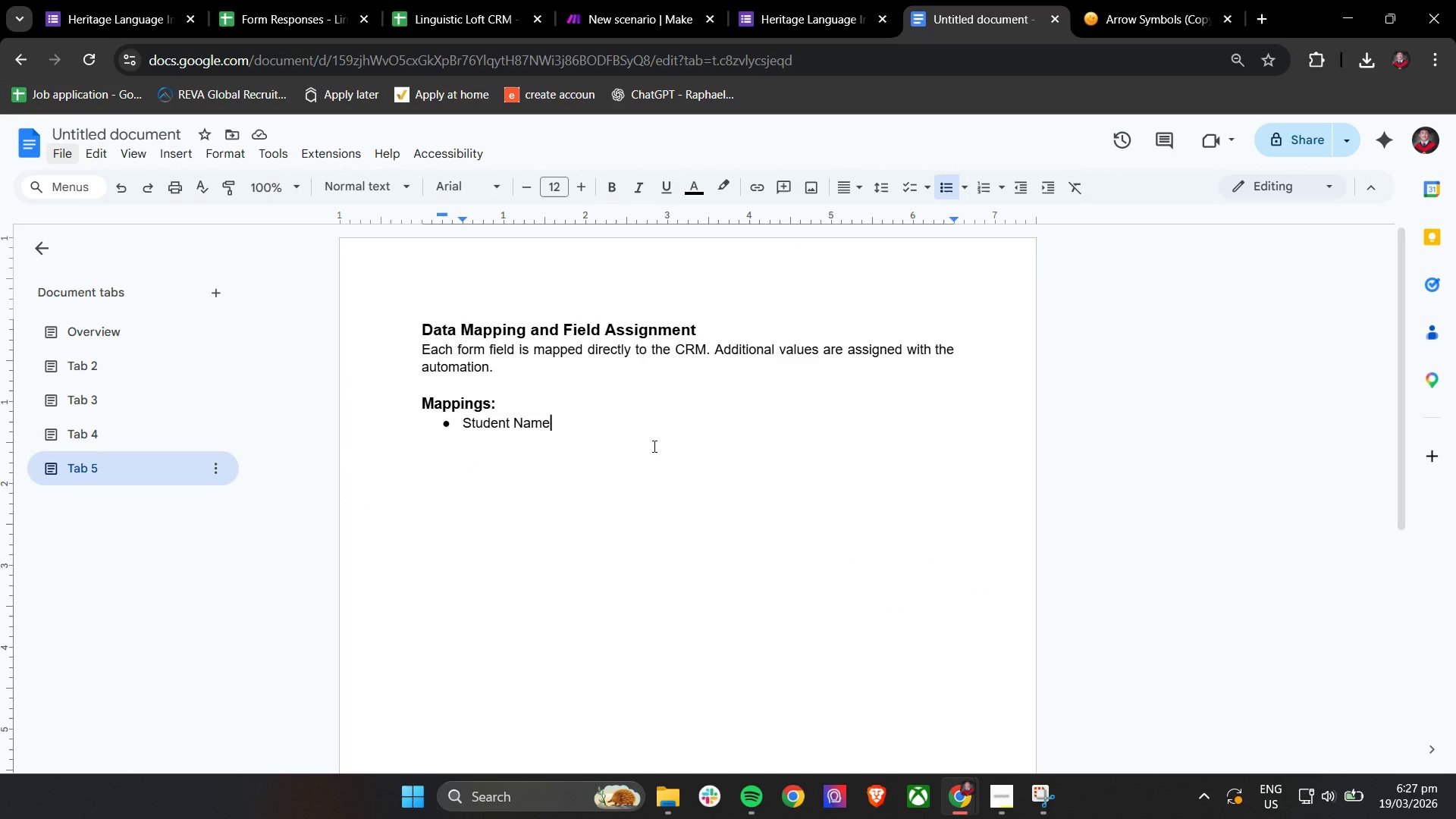 
key(Control+V)
 